 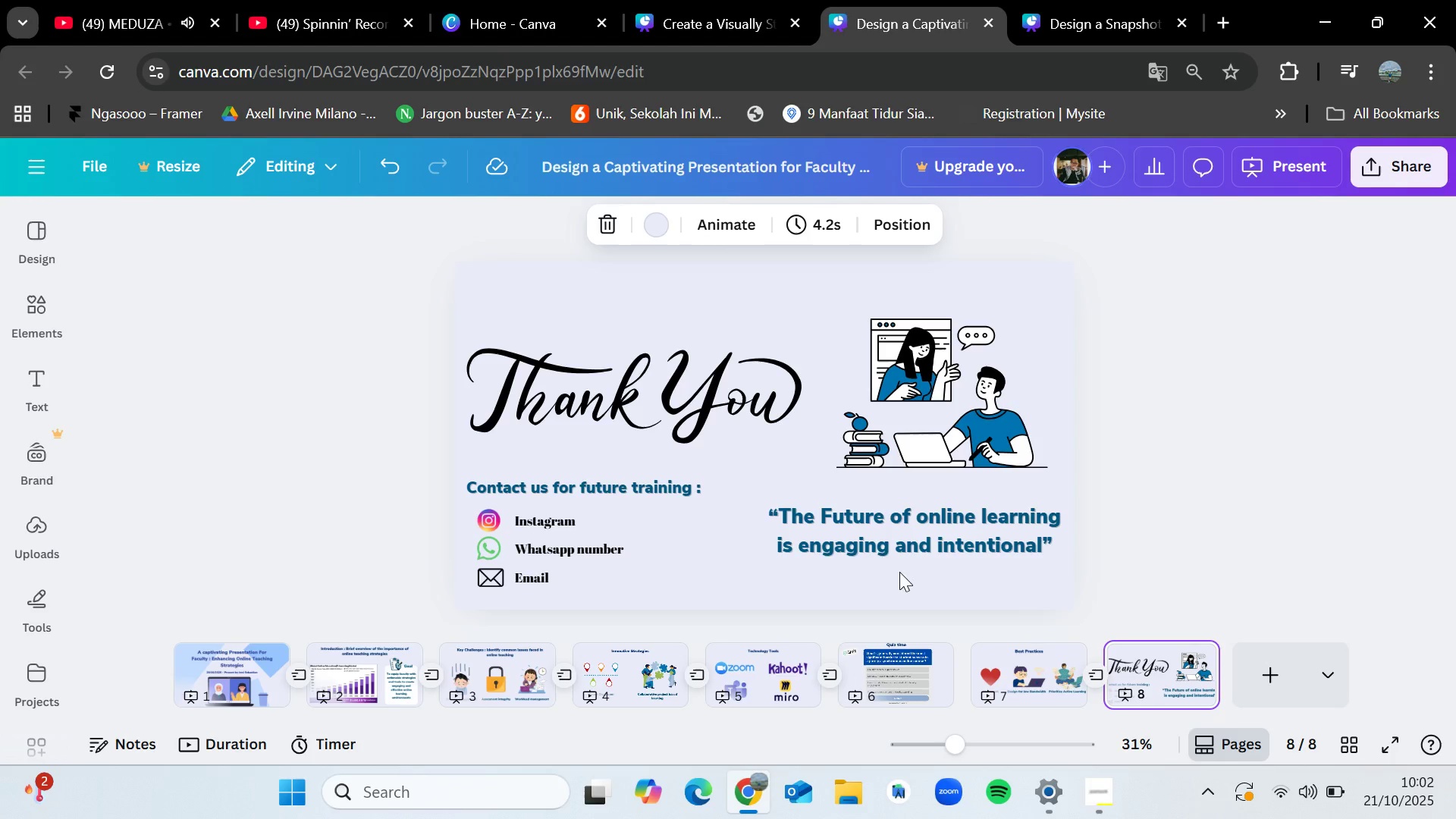 
left_click([1106, 0])
 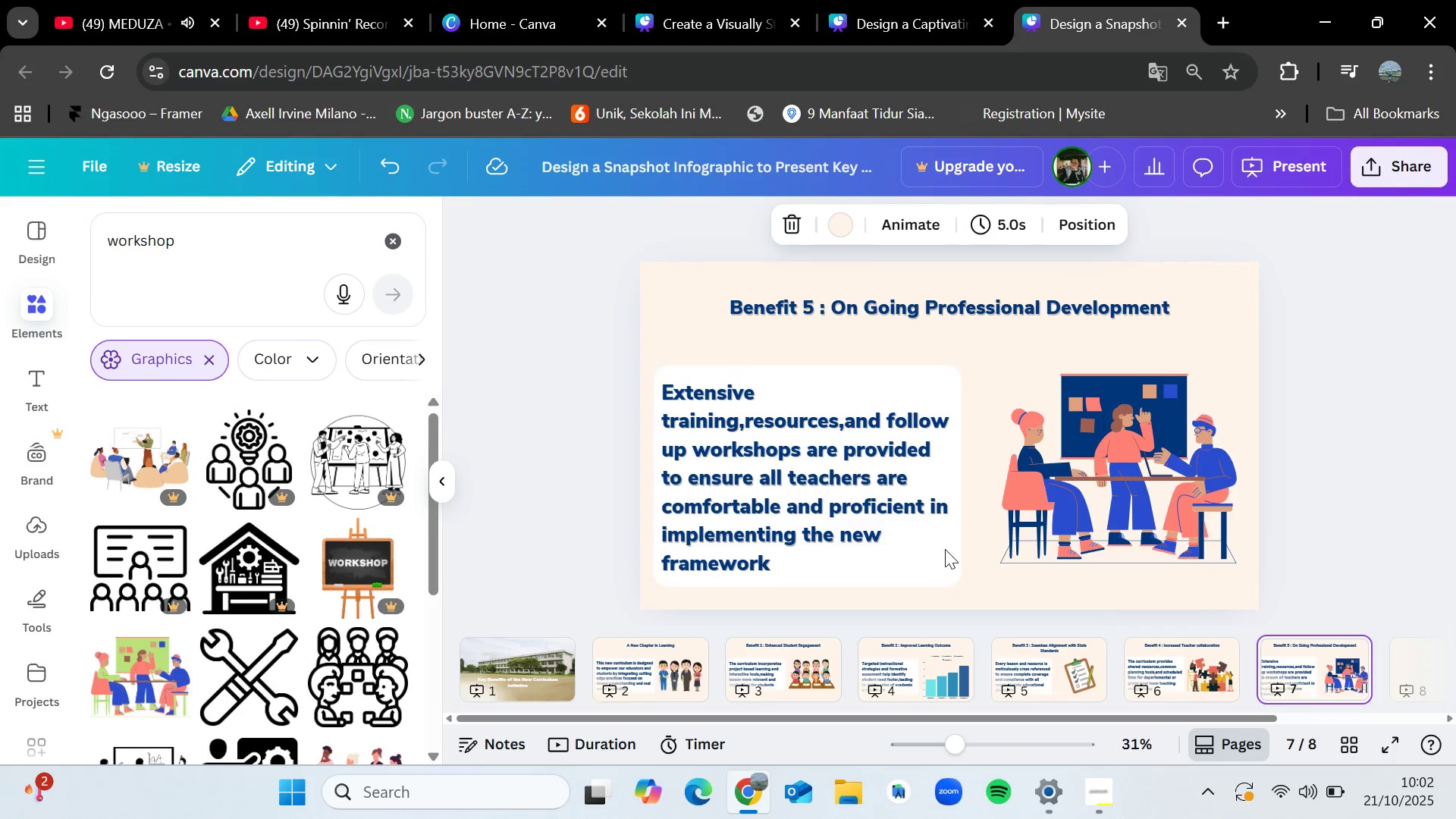 
double_click([794, 559])
 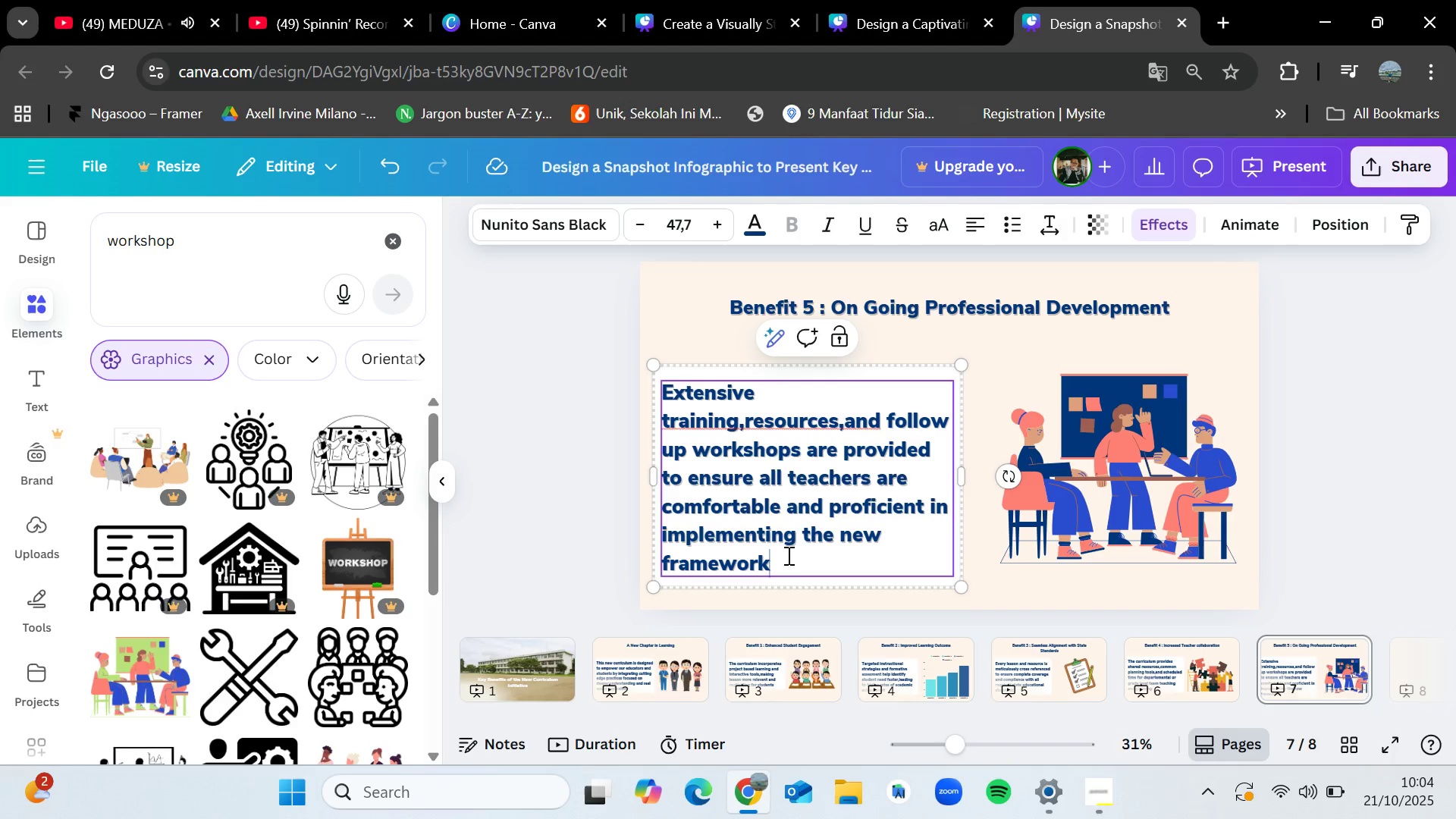 
wait(129.11)
 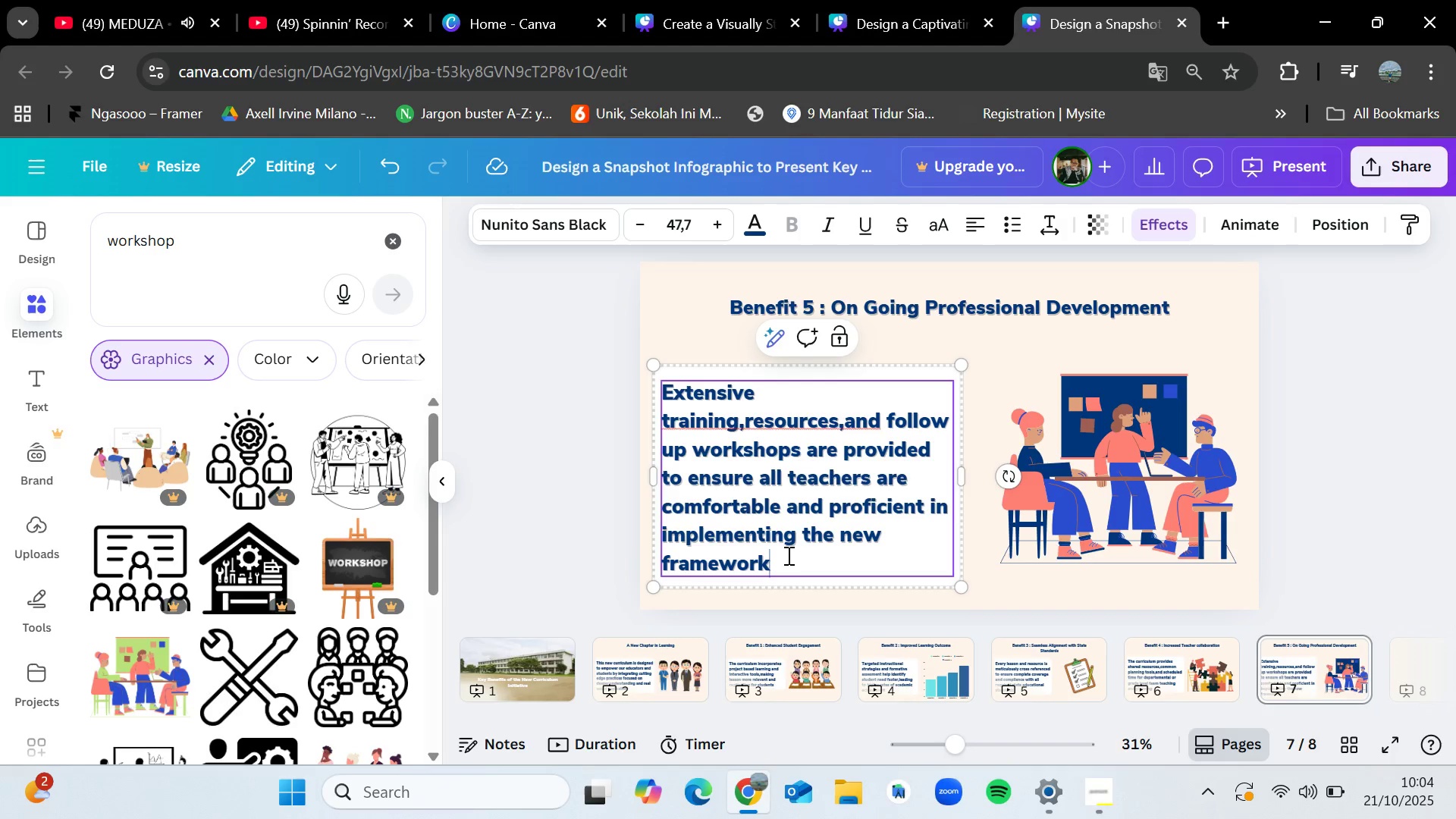 
scroll: coordinate [362, 543], scroll_direction: down, amount: 3.0
 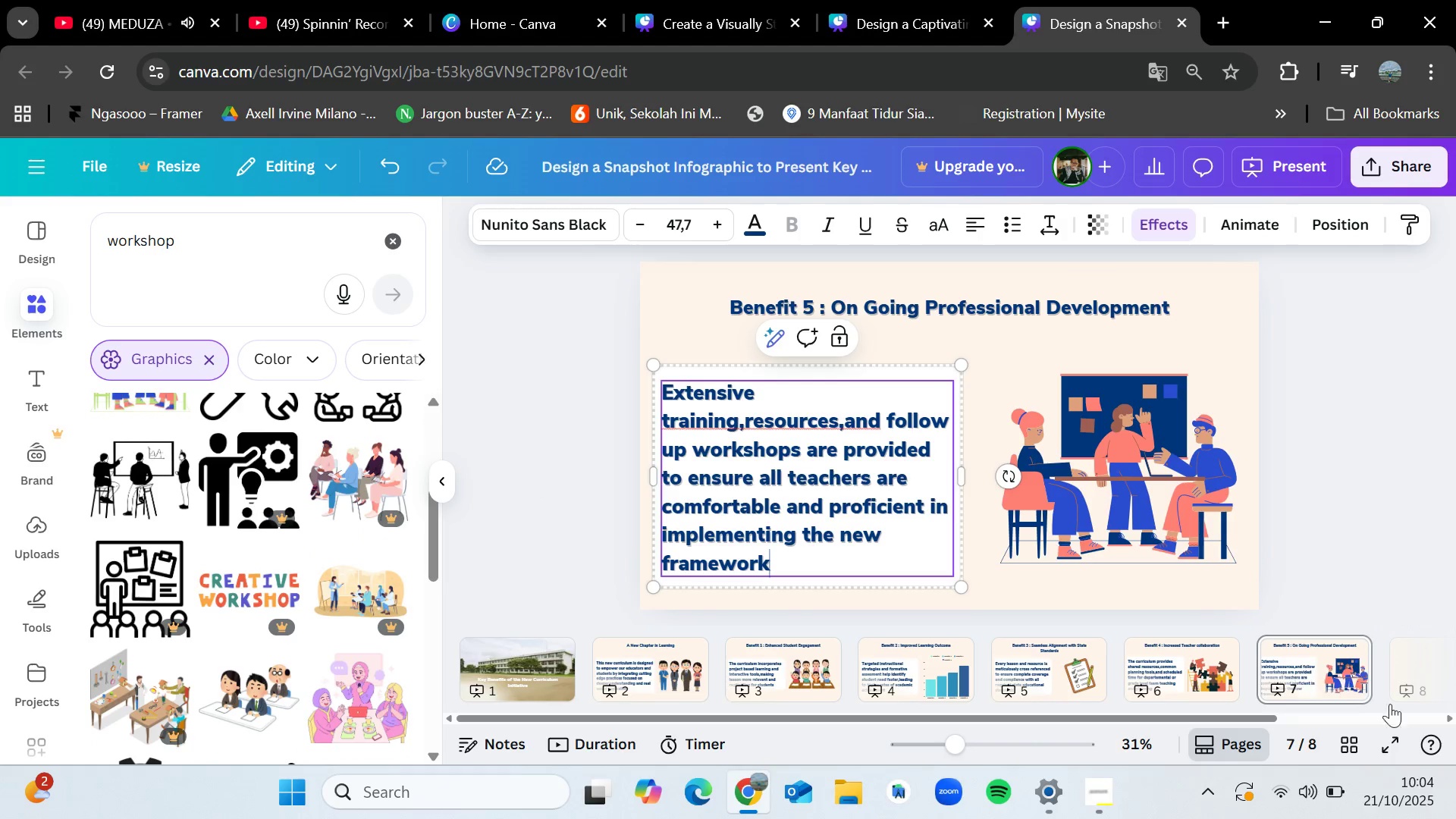 
left_click([1420, 672])
 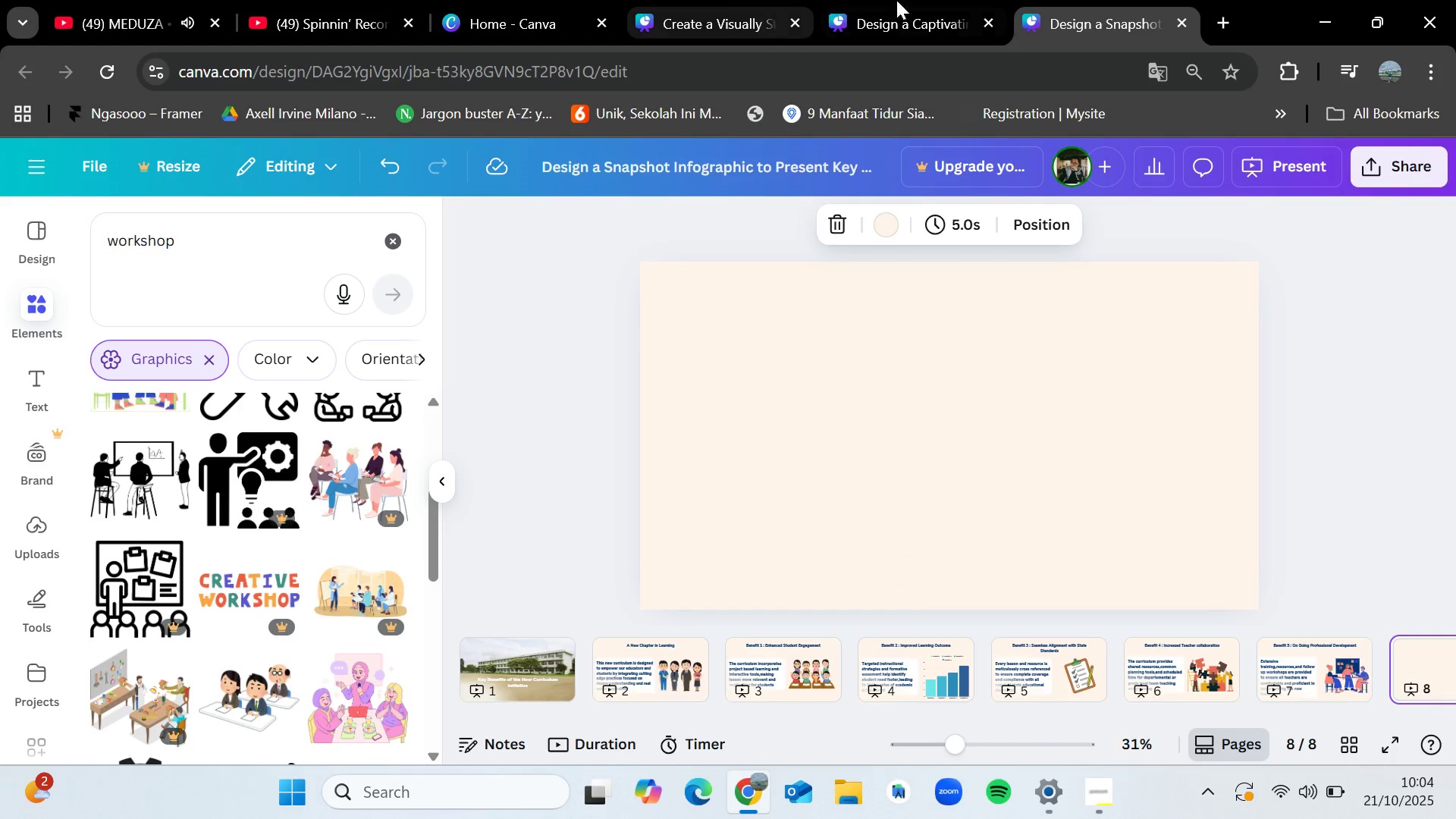 
left_click([914, 0])
 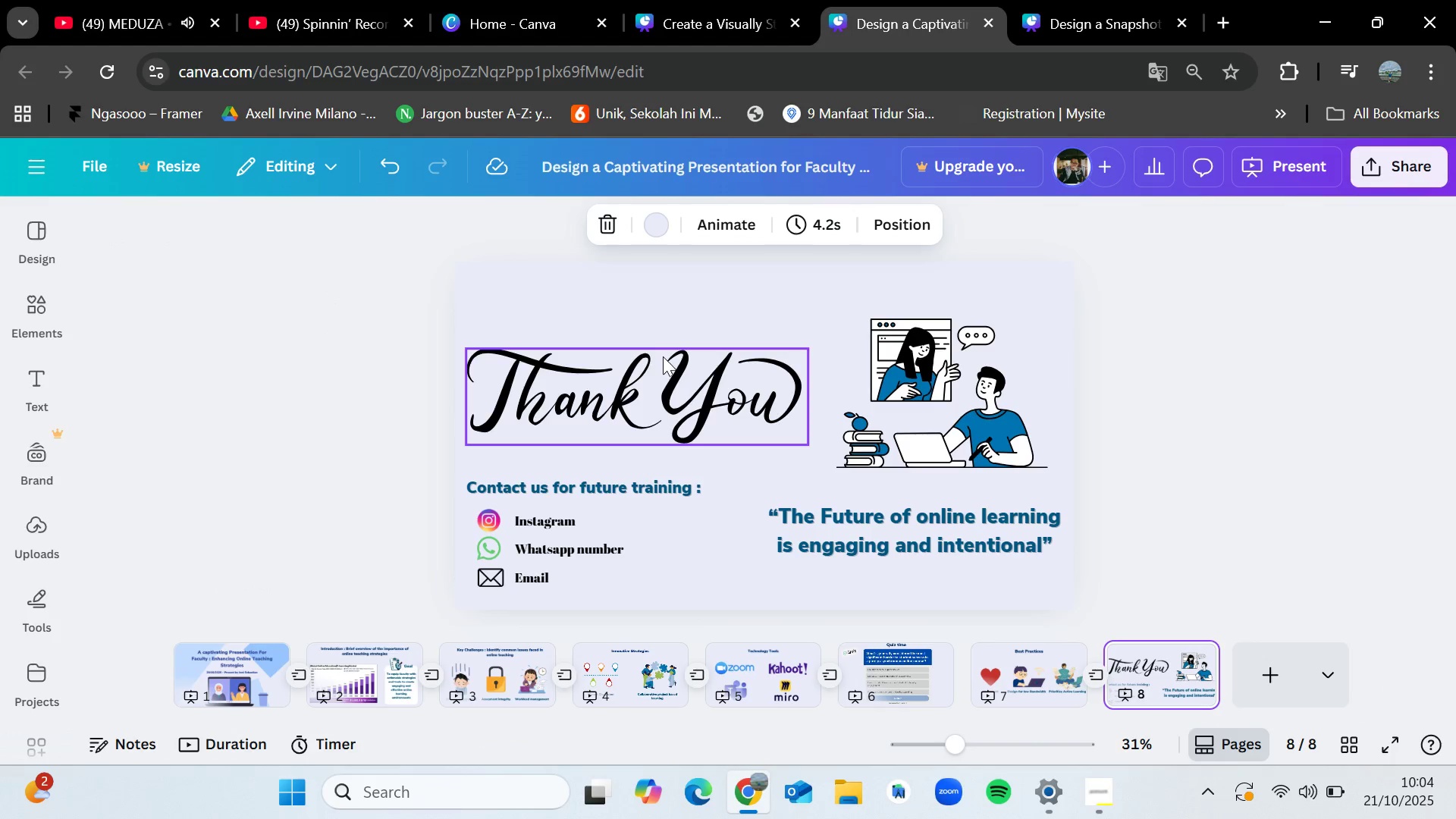 
left_click([663, 356])
 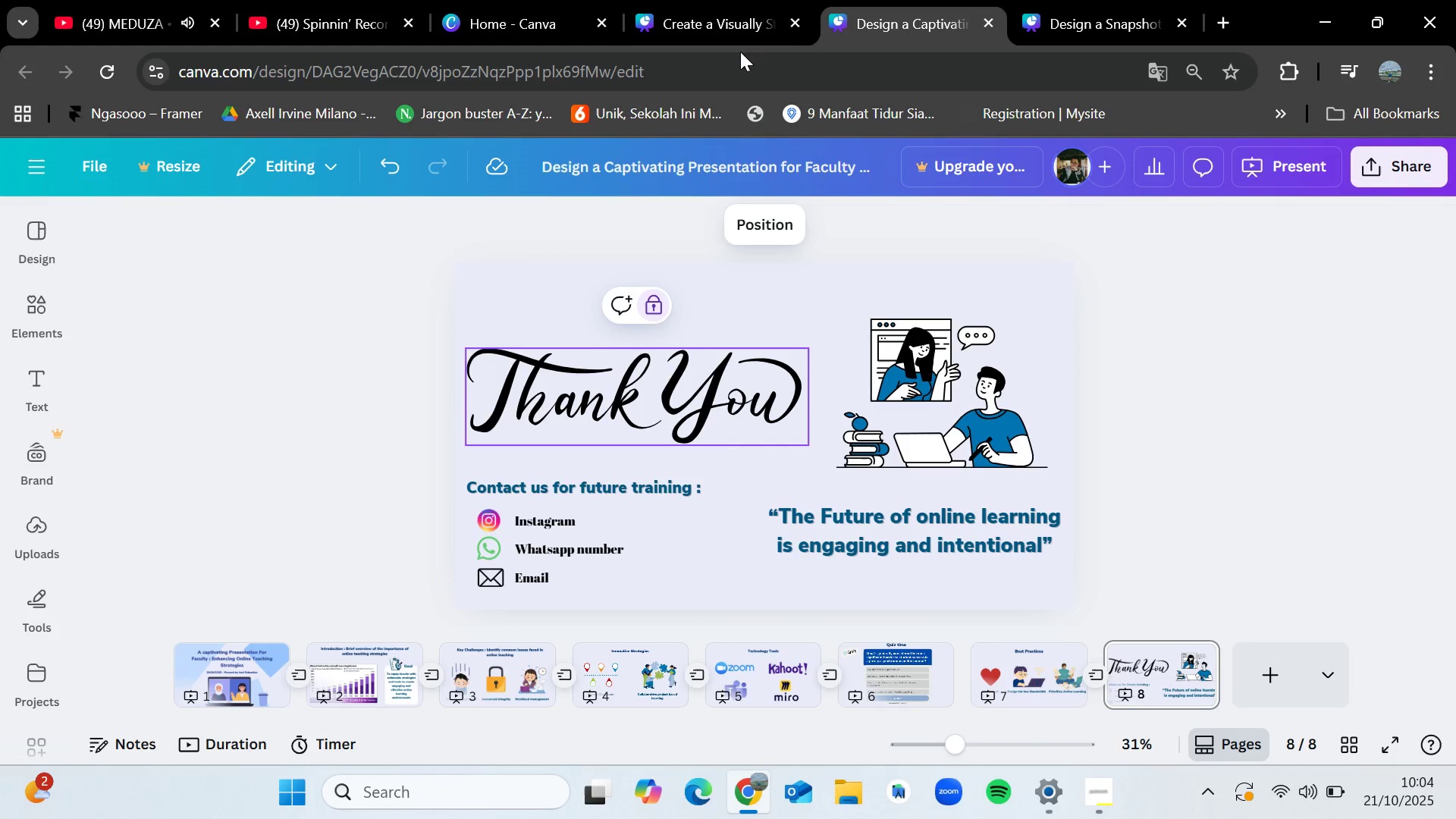 
left_click([721, 0])
 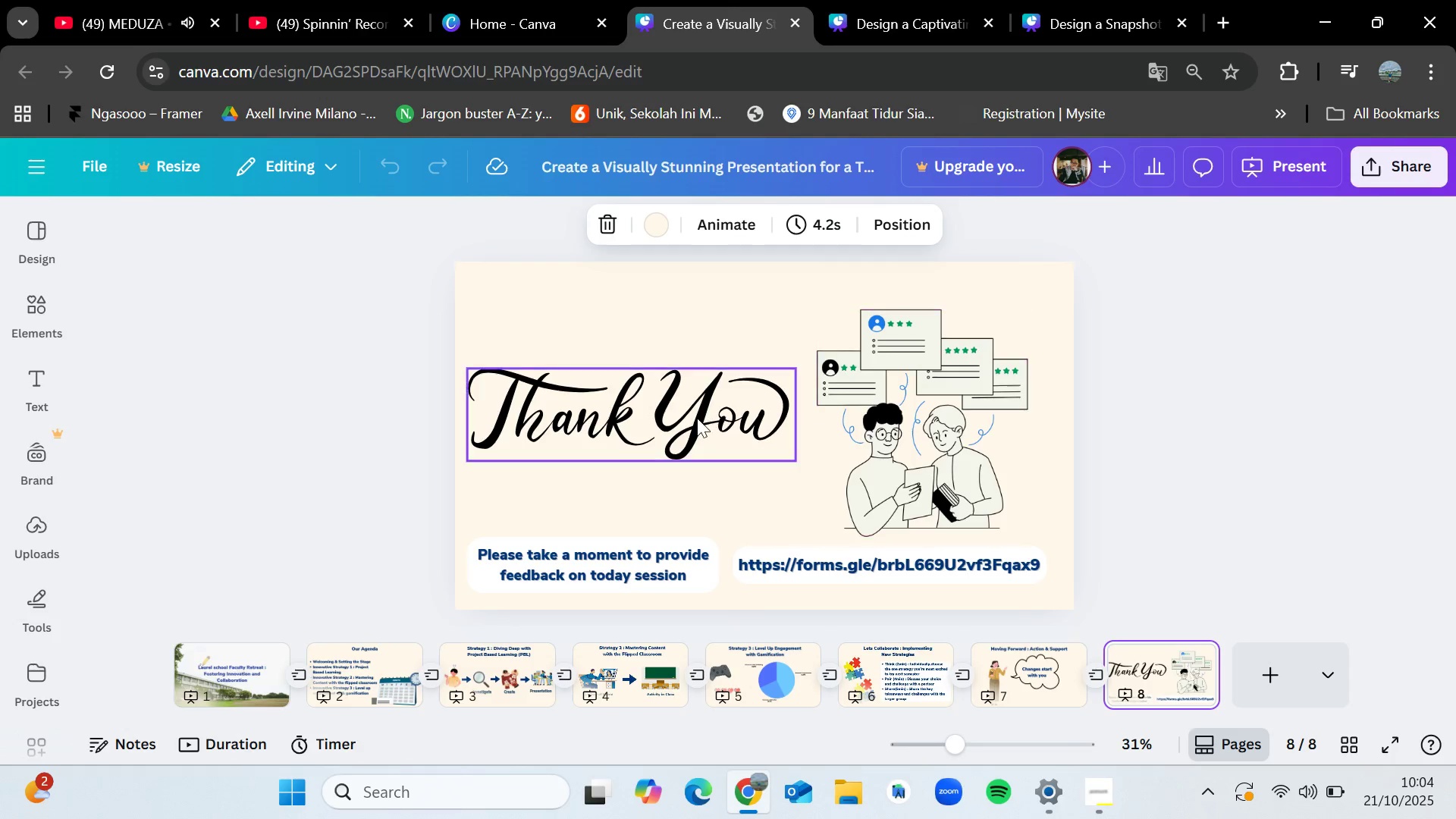 
left_click([697, 418])
 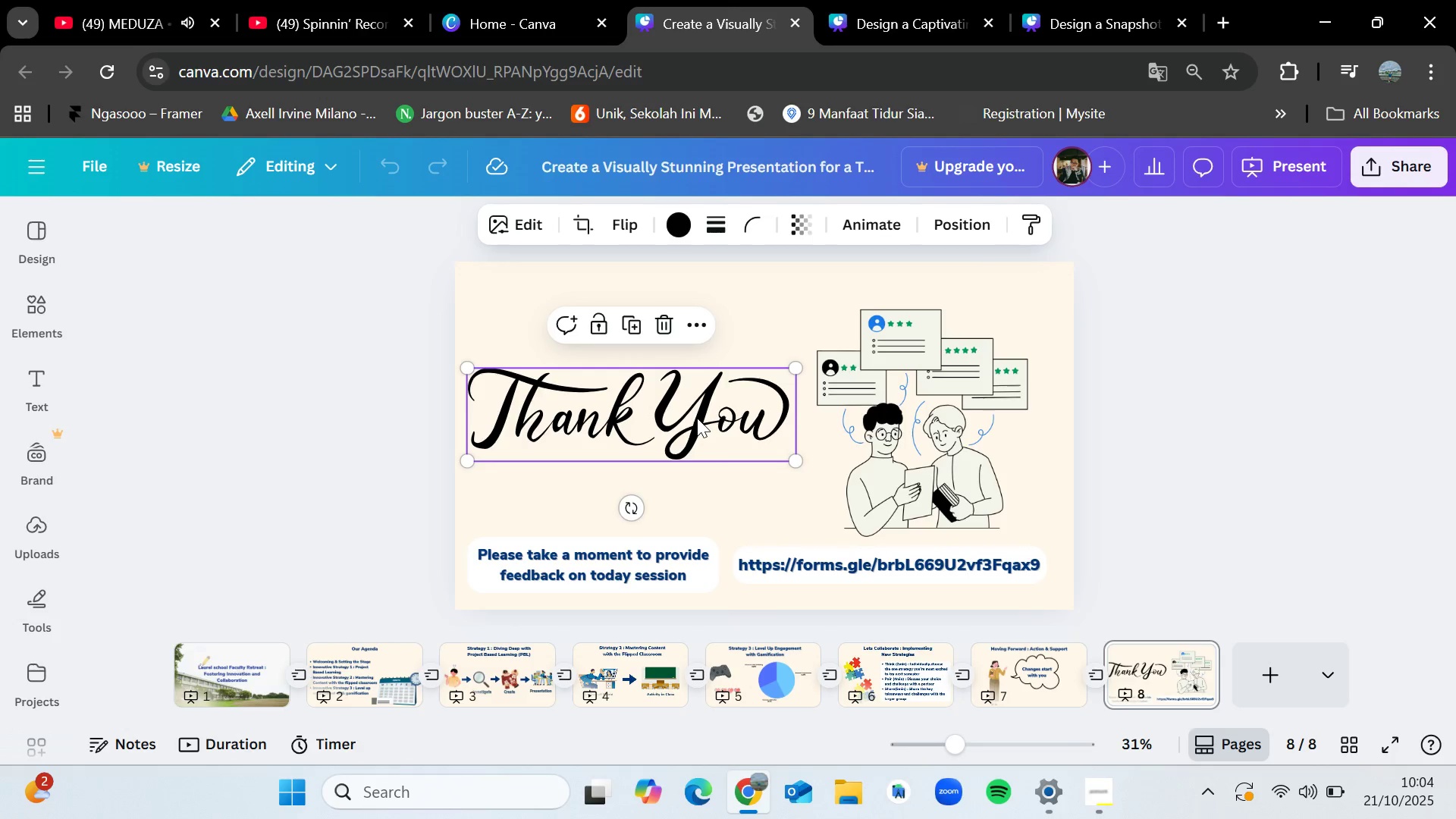 
key(Control+C)
 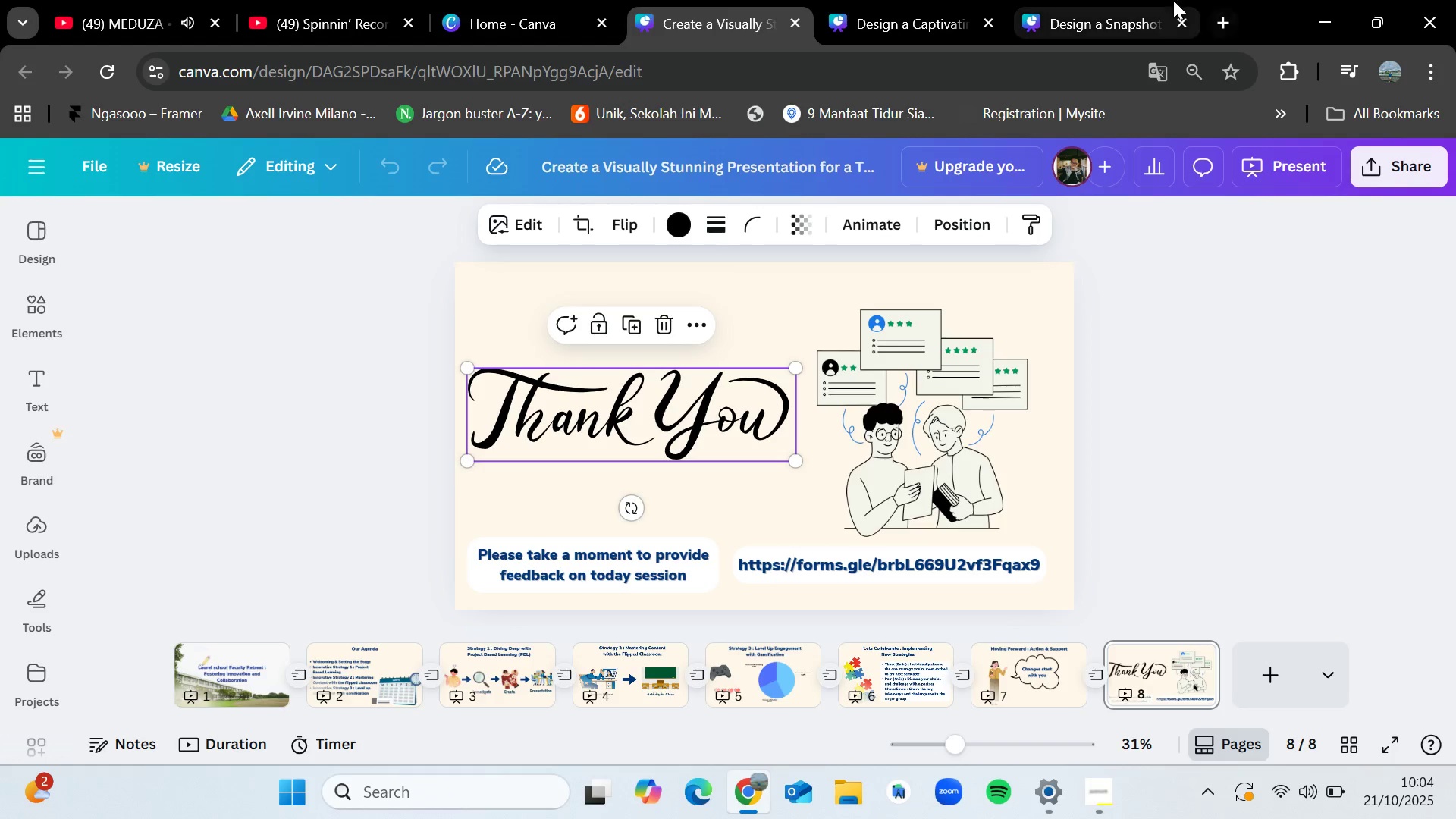 
left_click([1162, 0])
 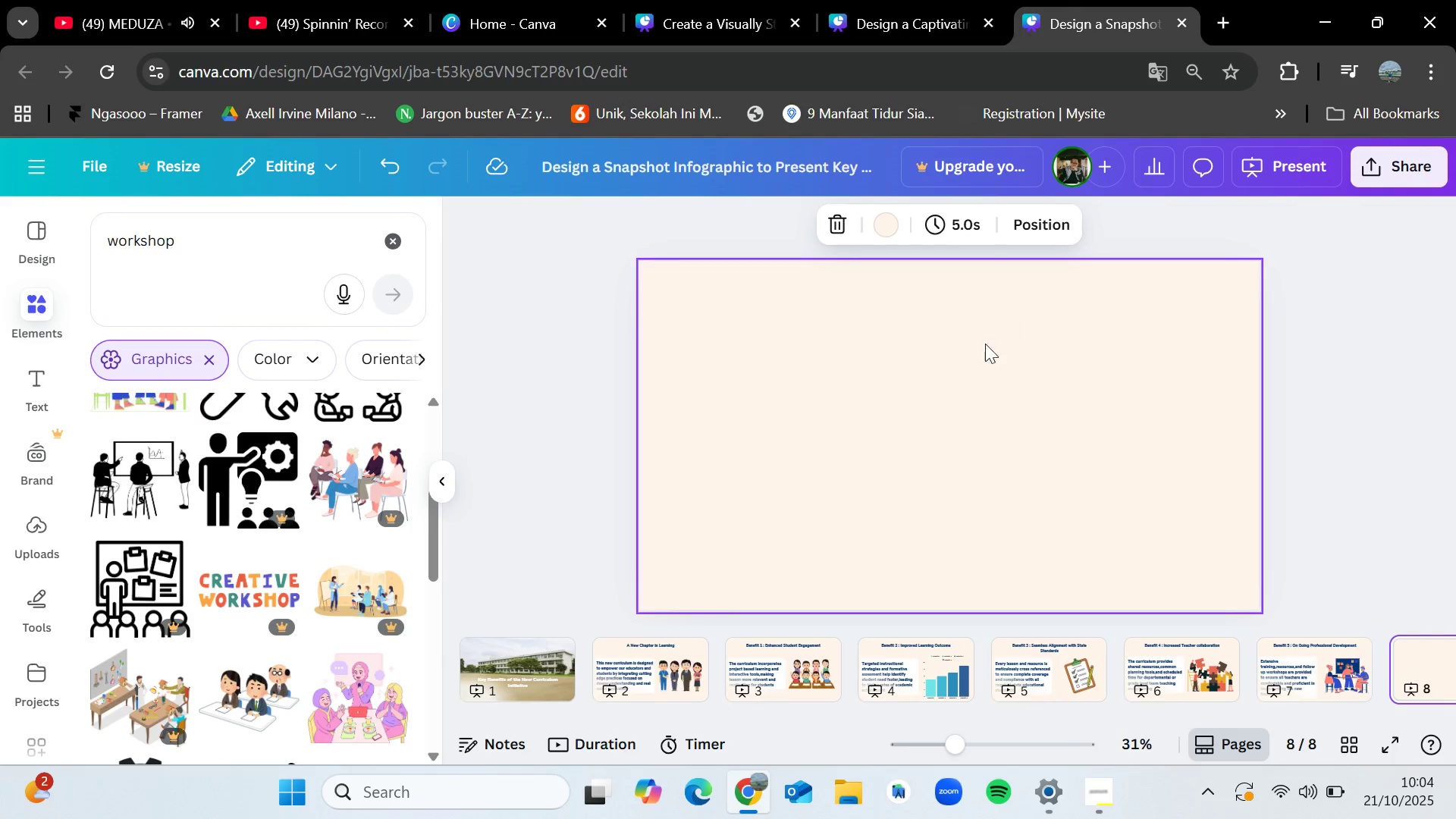 
key(Control+V)
 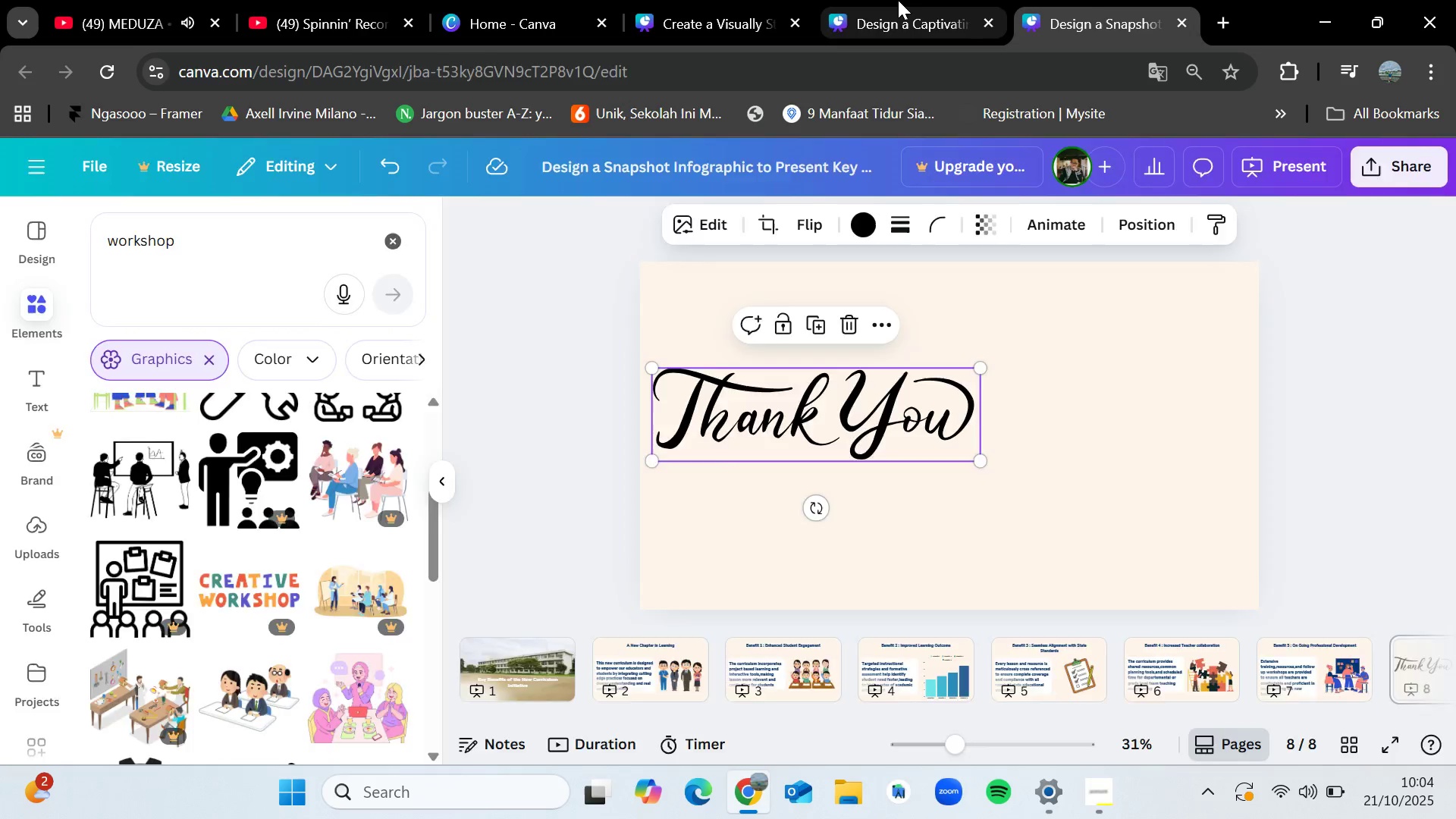 
double_click([687, 0])
 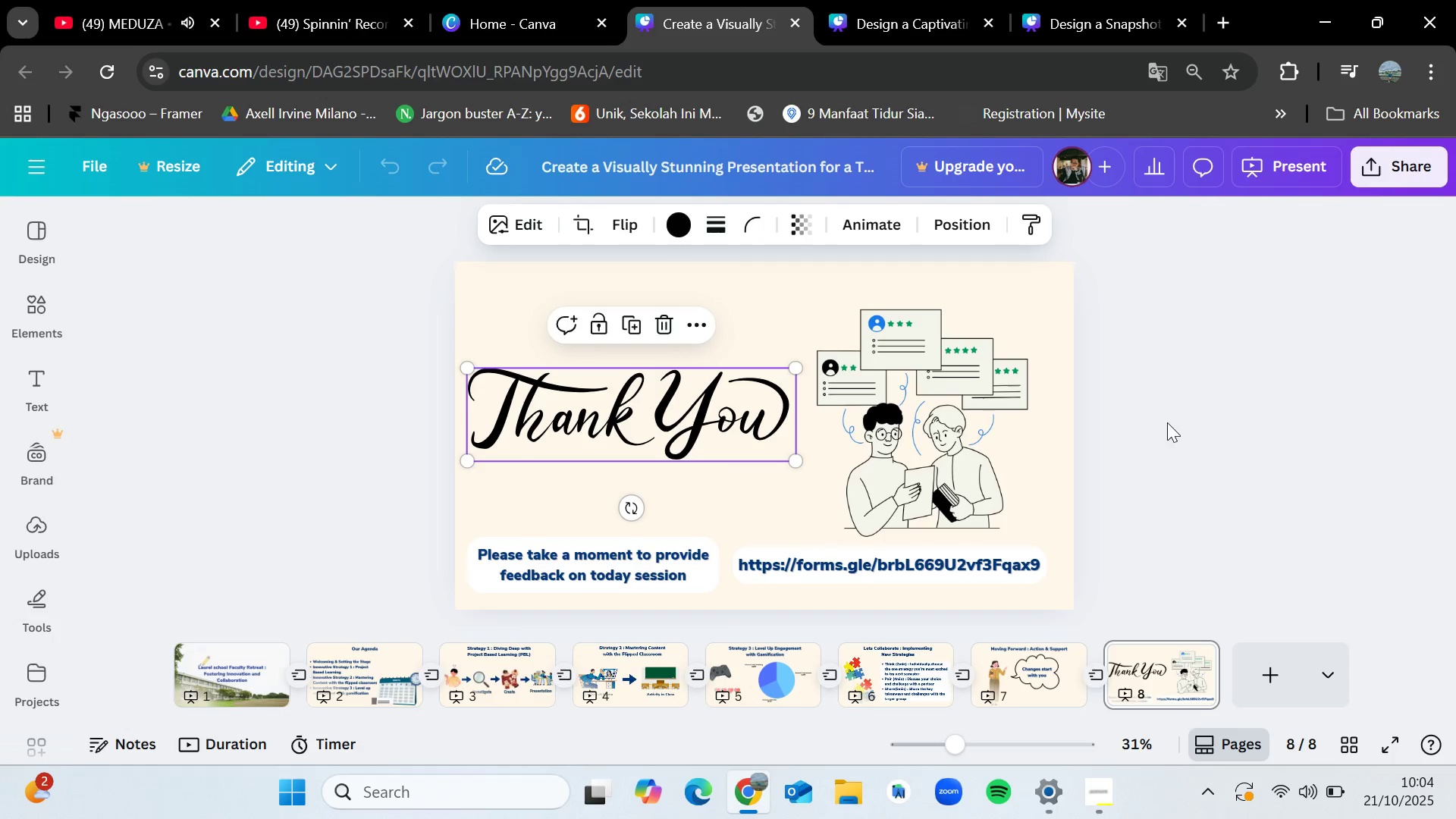 
left_click([1167, 422])
 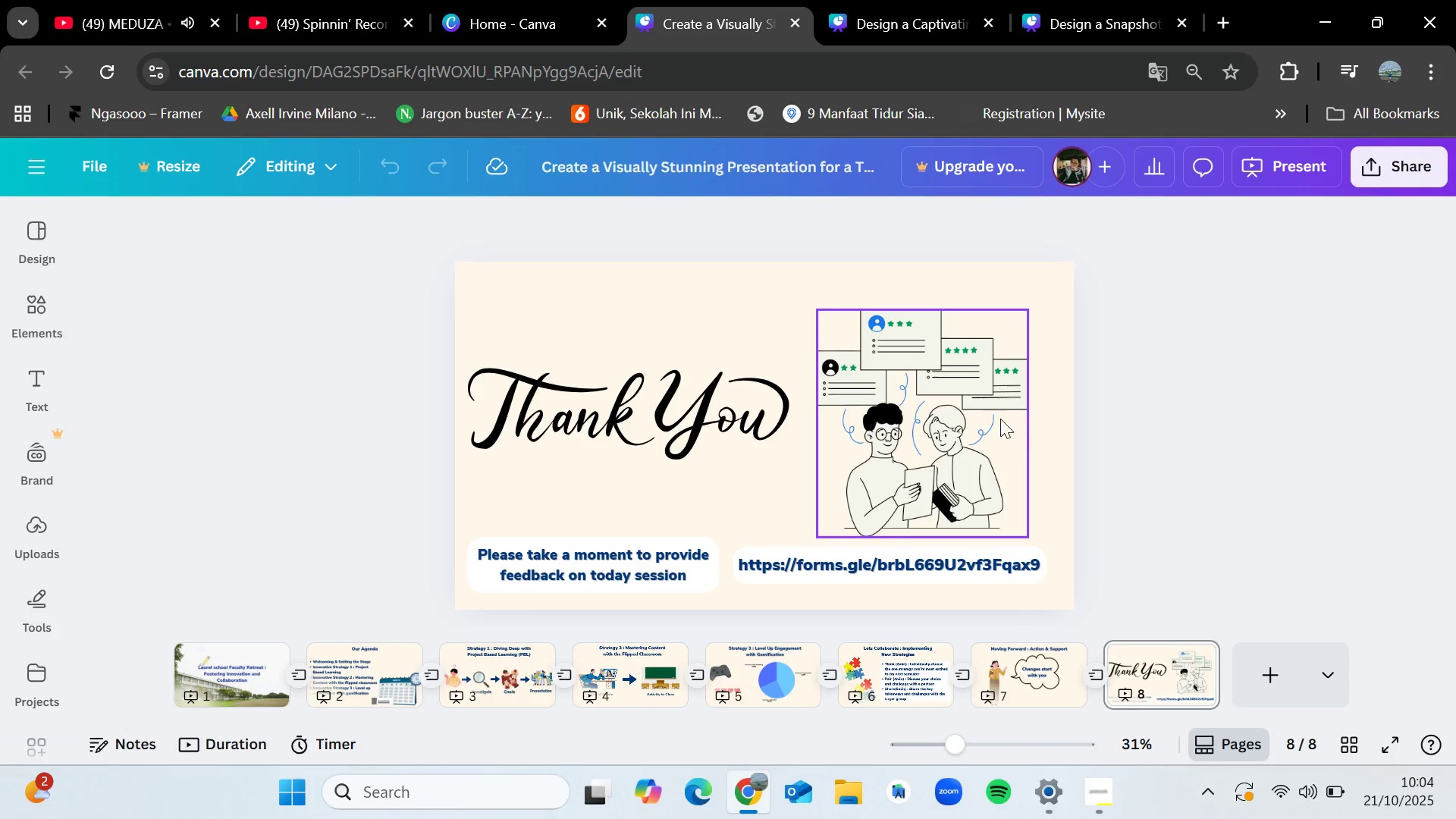 
left_click([999, 421])
 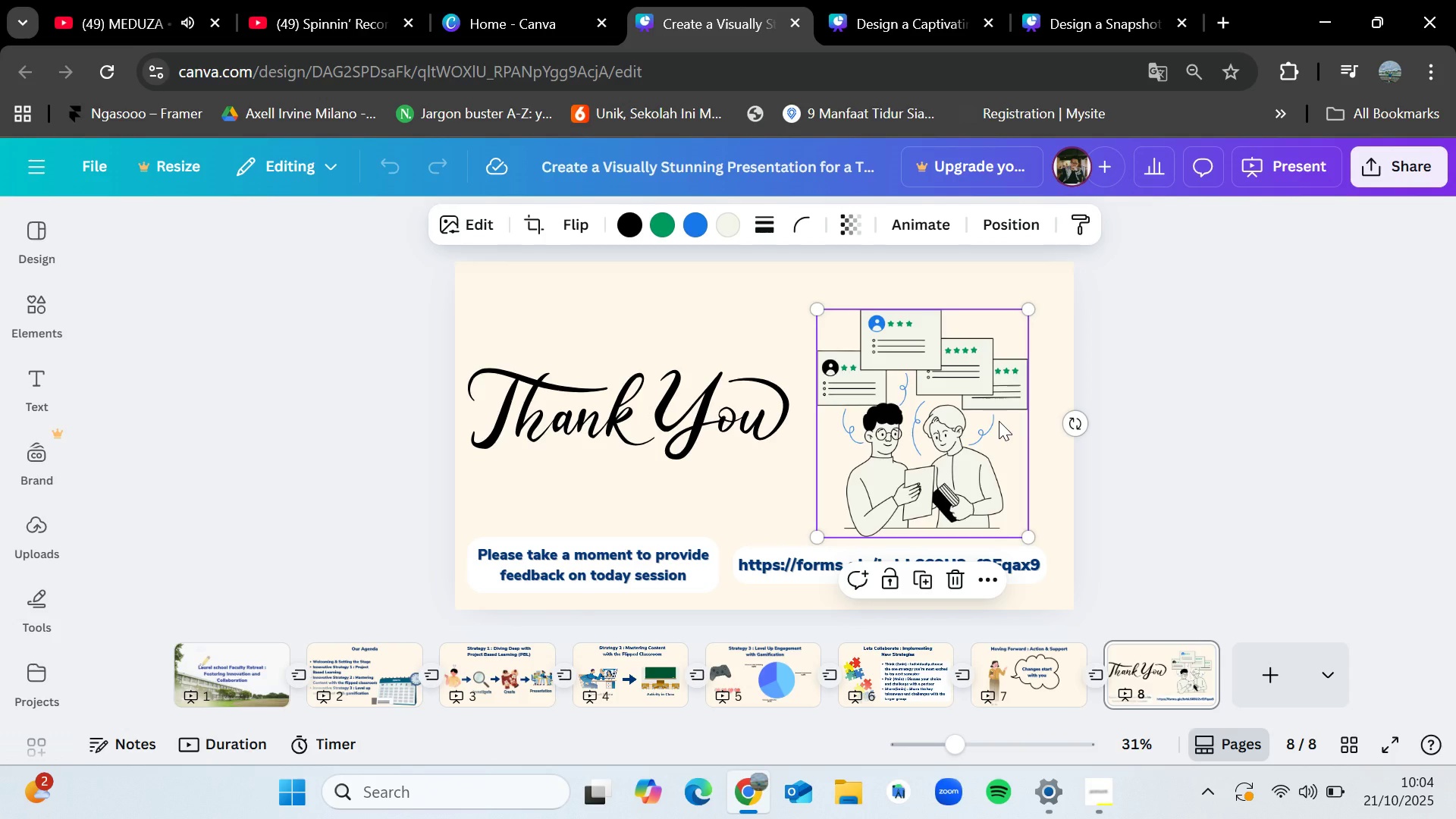 
key(Control+C)
 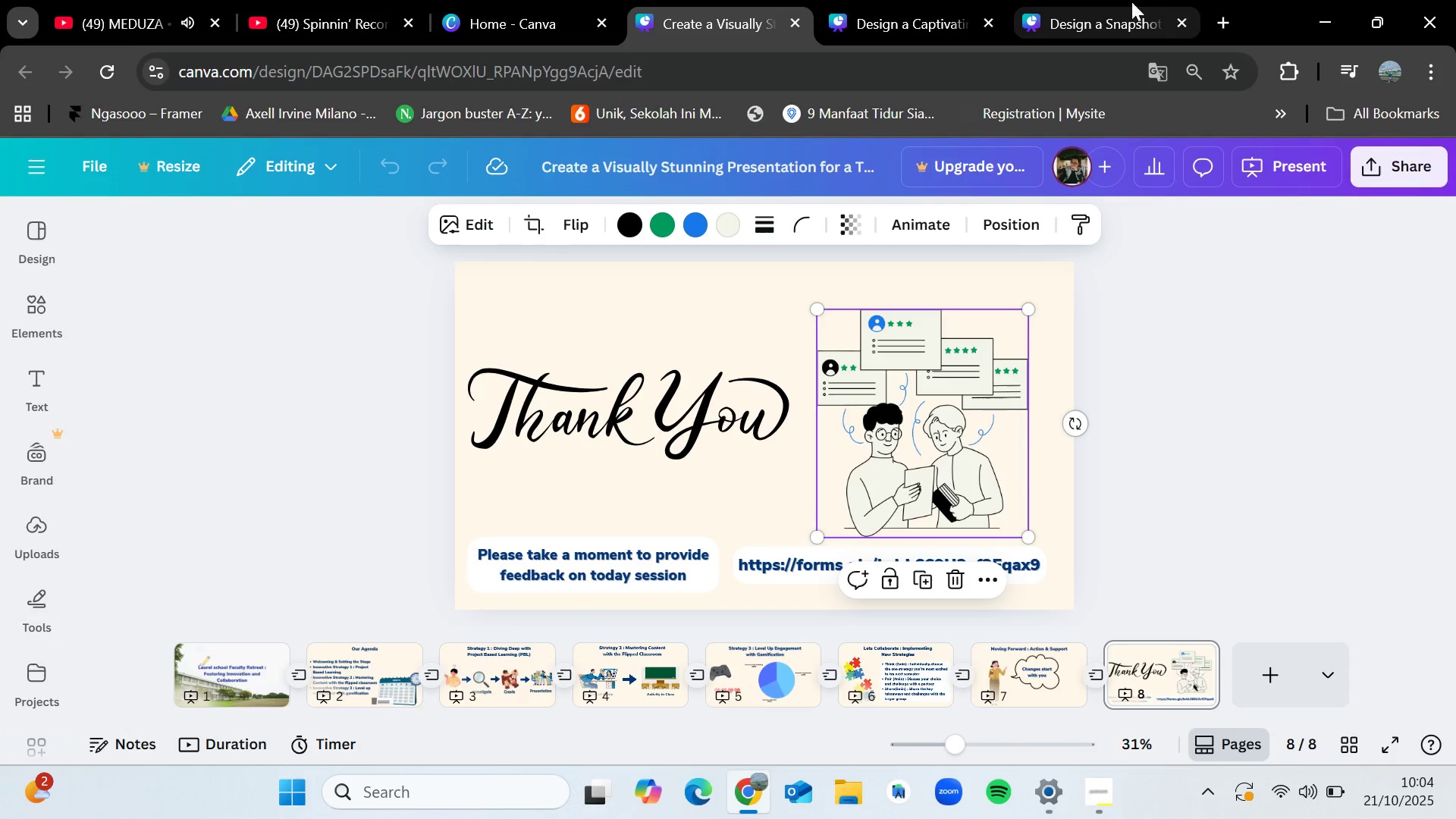 
left_click([1097, 0])
 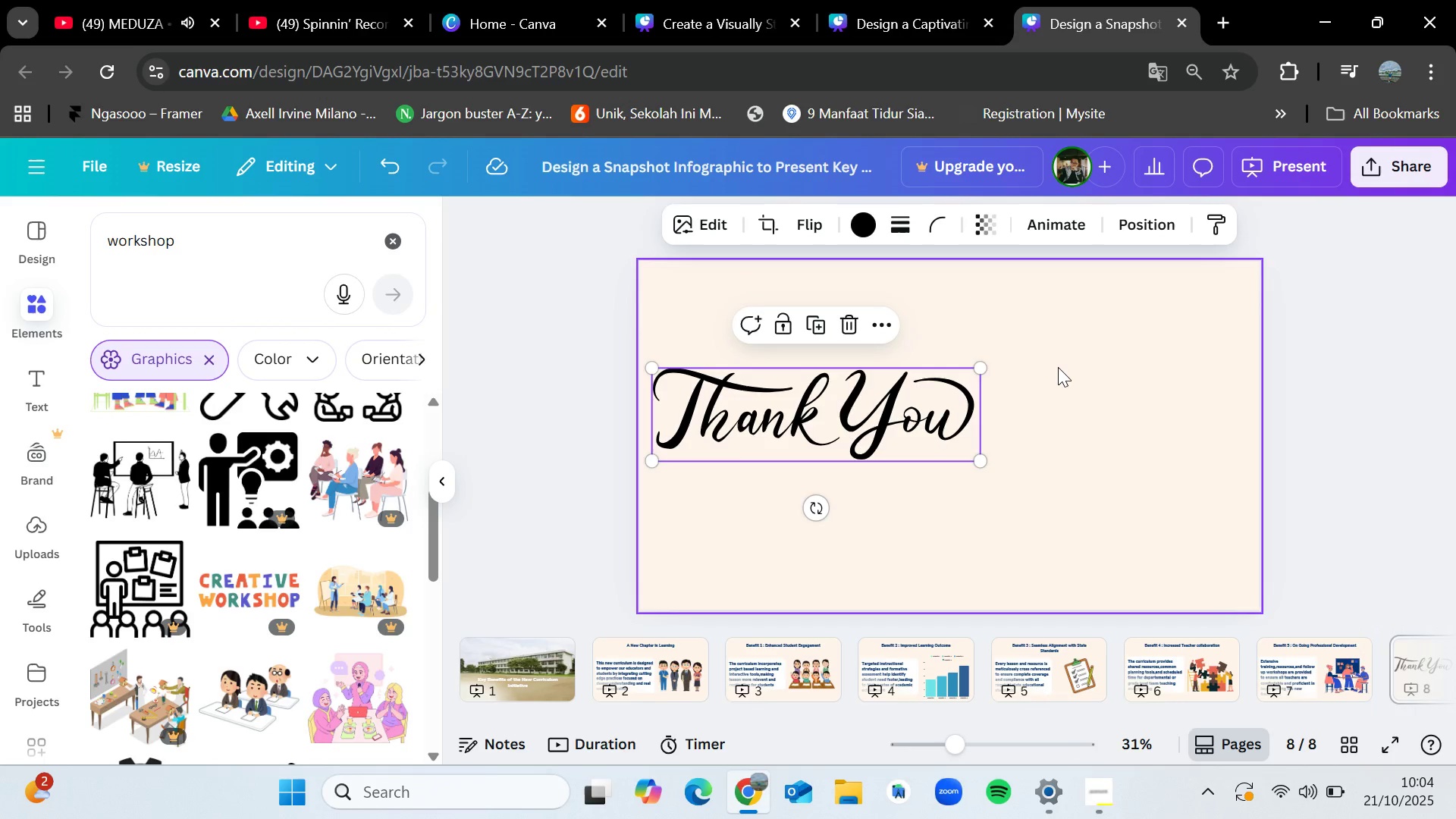 
left_click([1058, 367])
 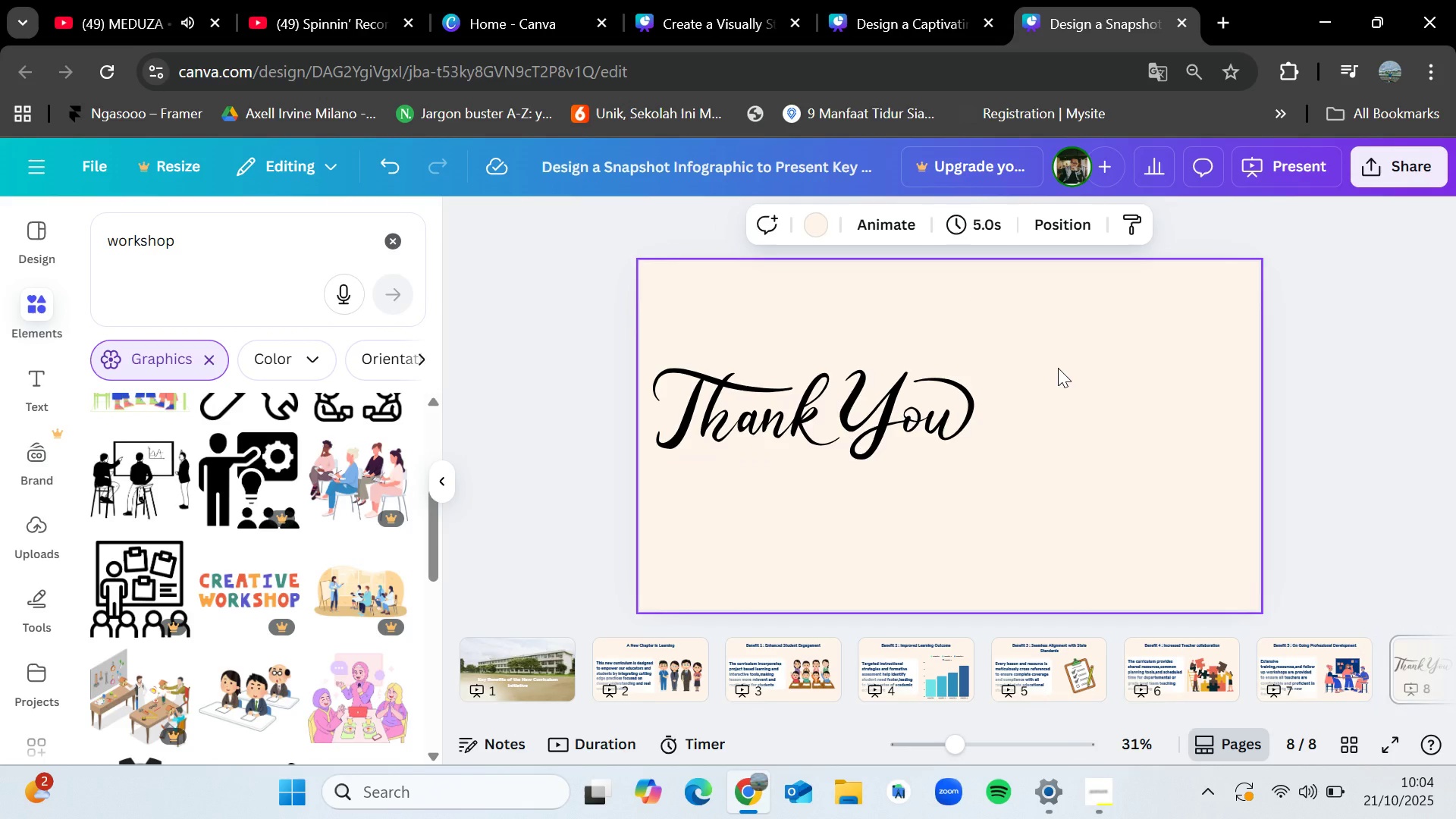 
key(Control+V)
 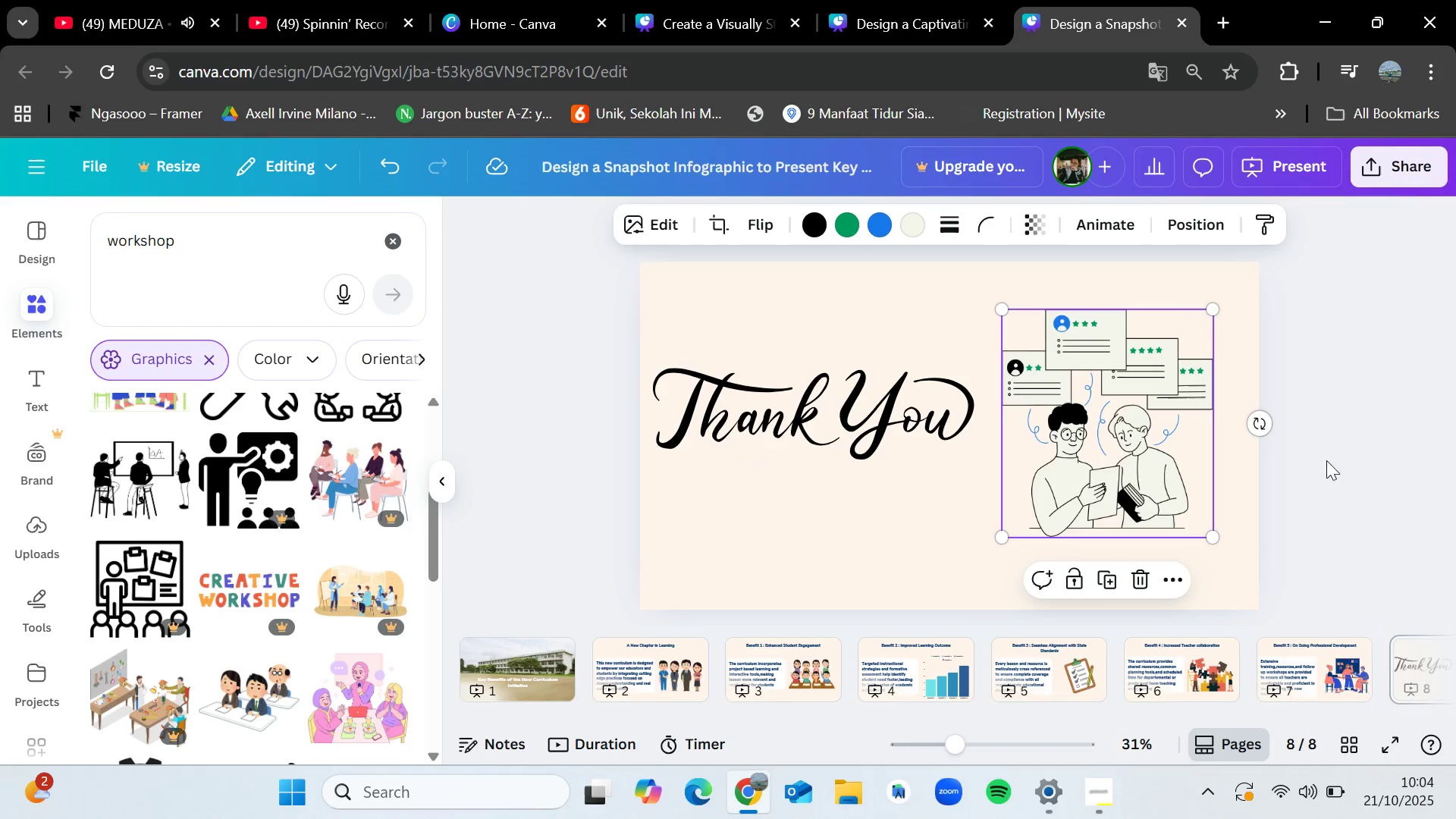 
left_click([1410, 460])
 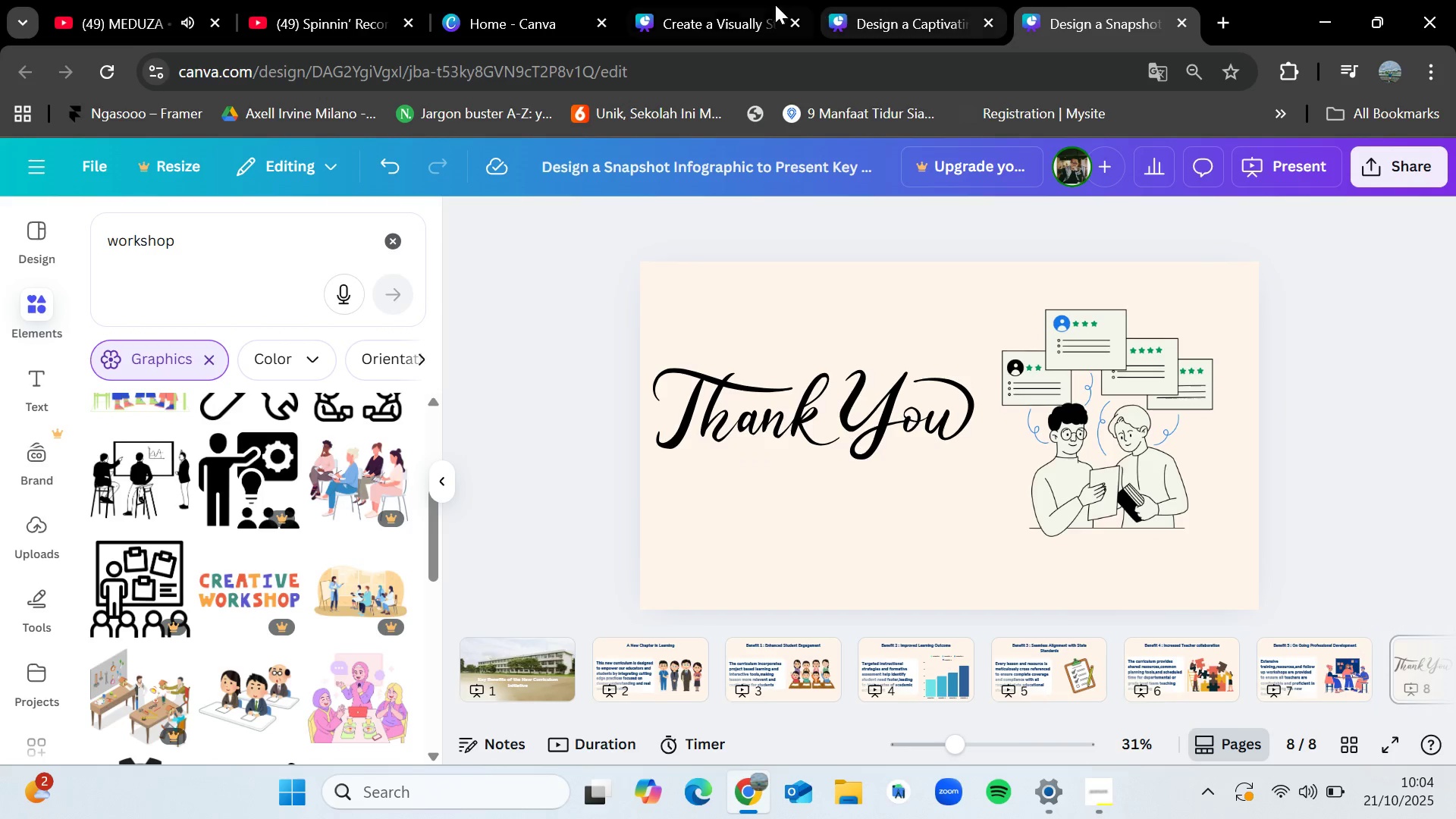 
left_click([714, 0])
 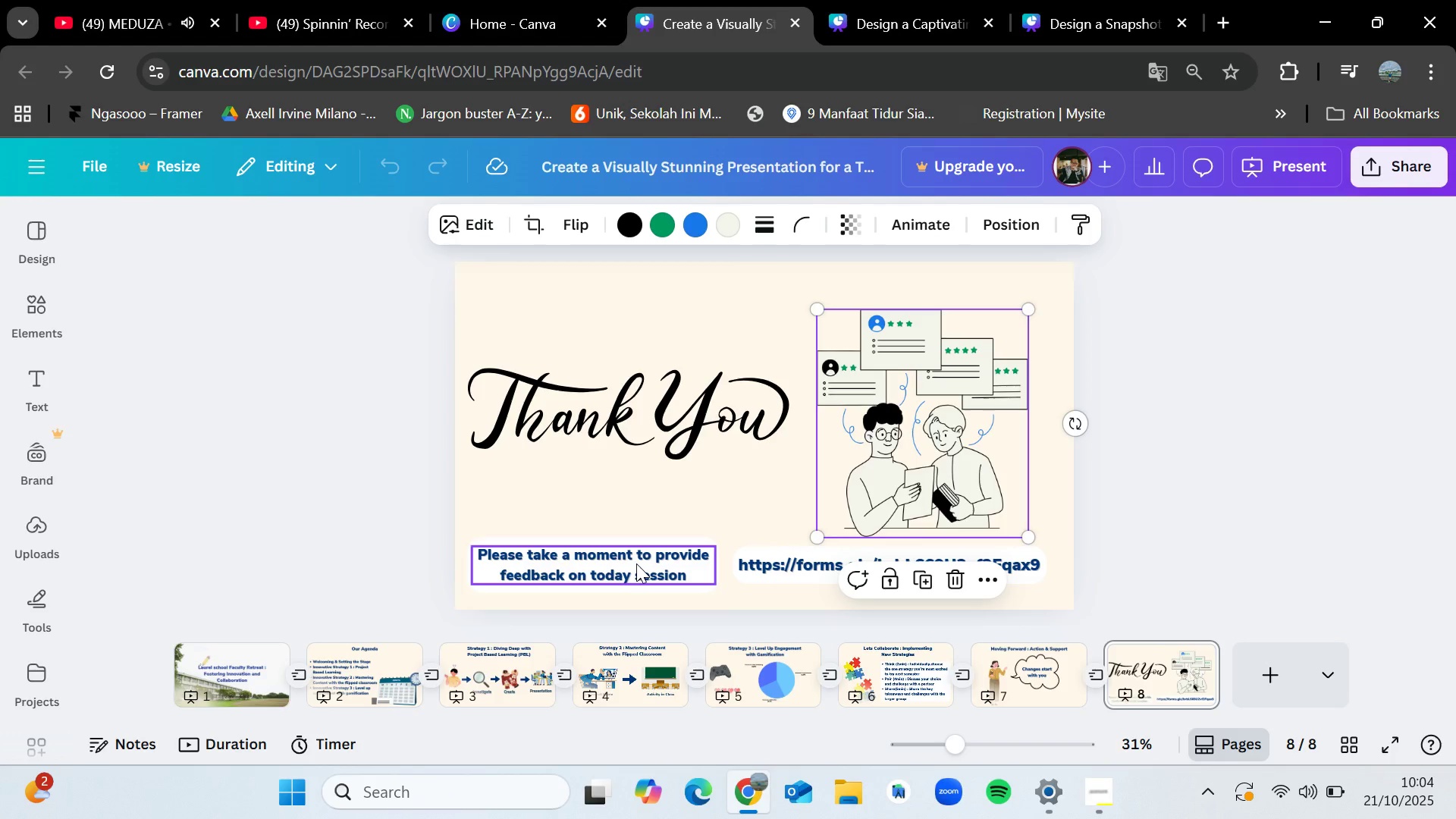 
left_click([636, 563])
 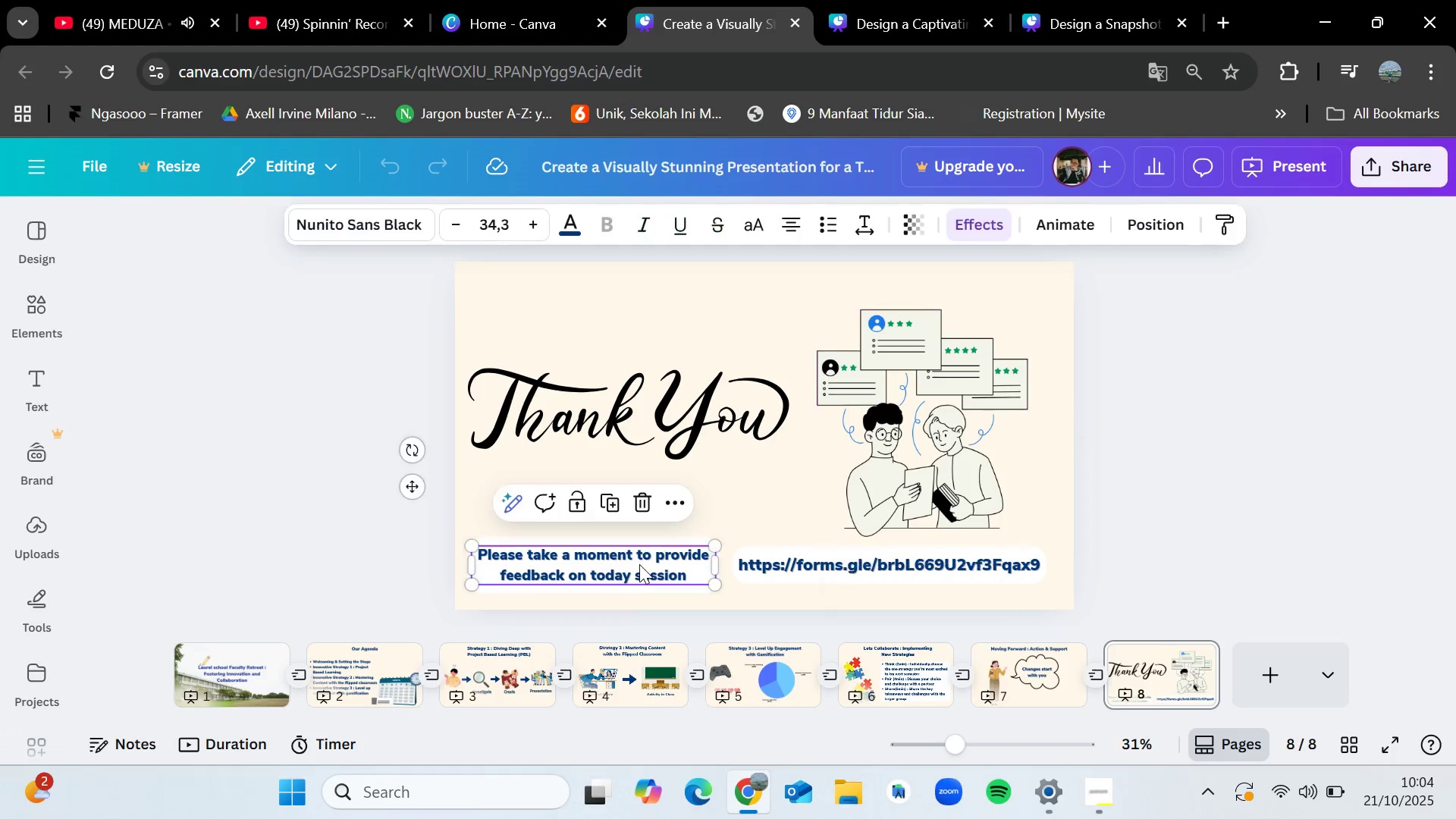 
key(Control+C)
 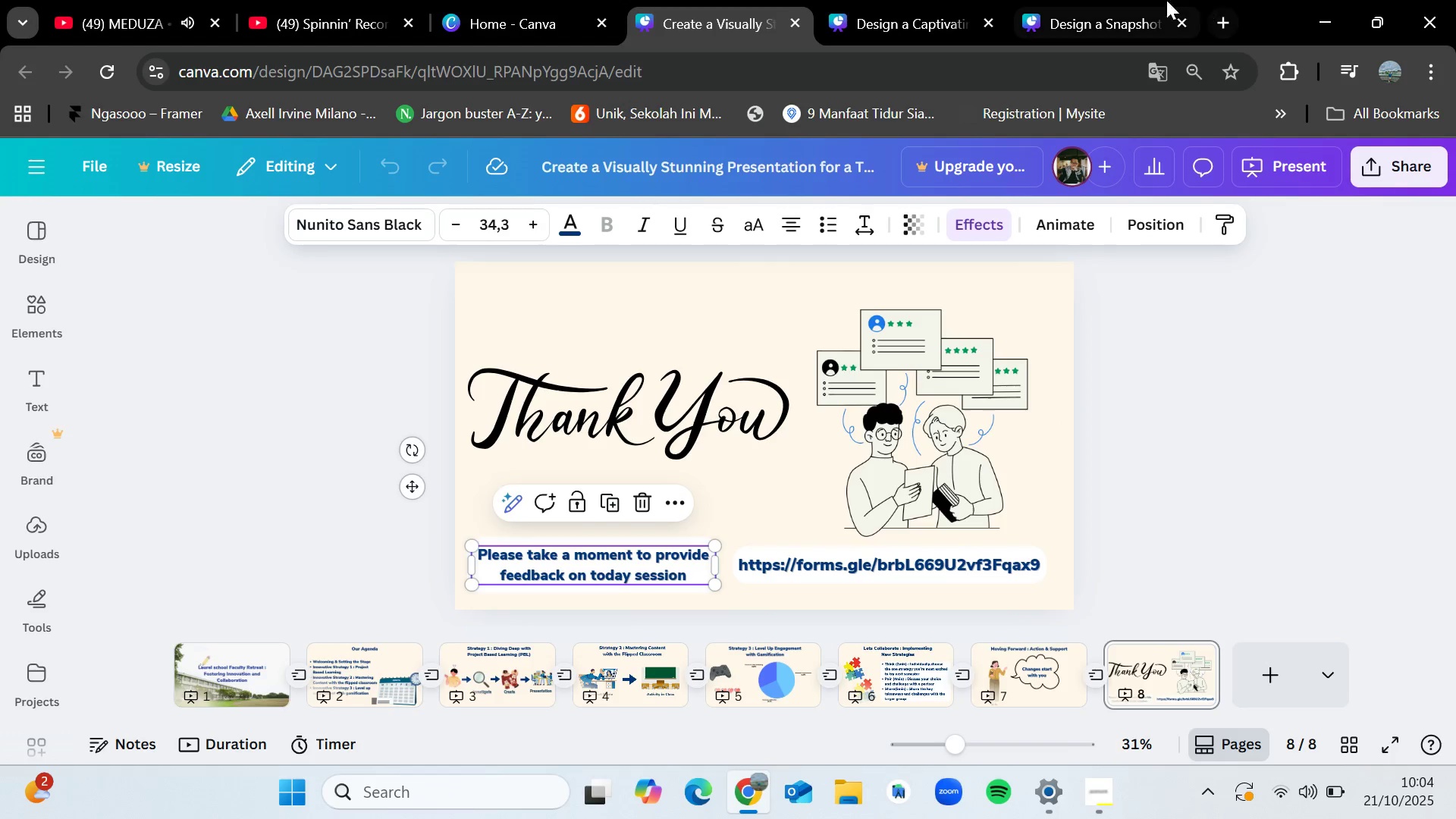 
left_click([1153, 0])
 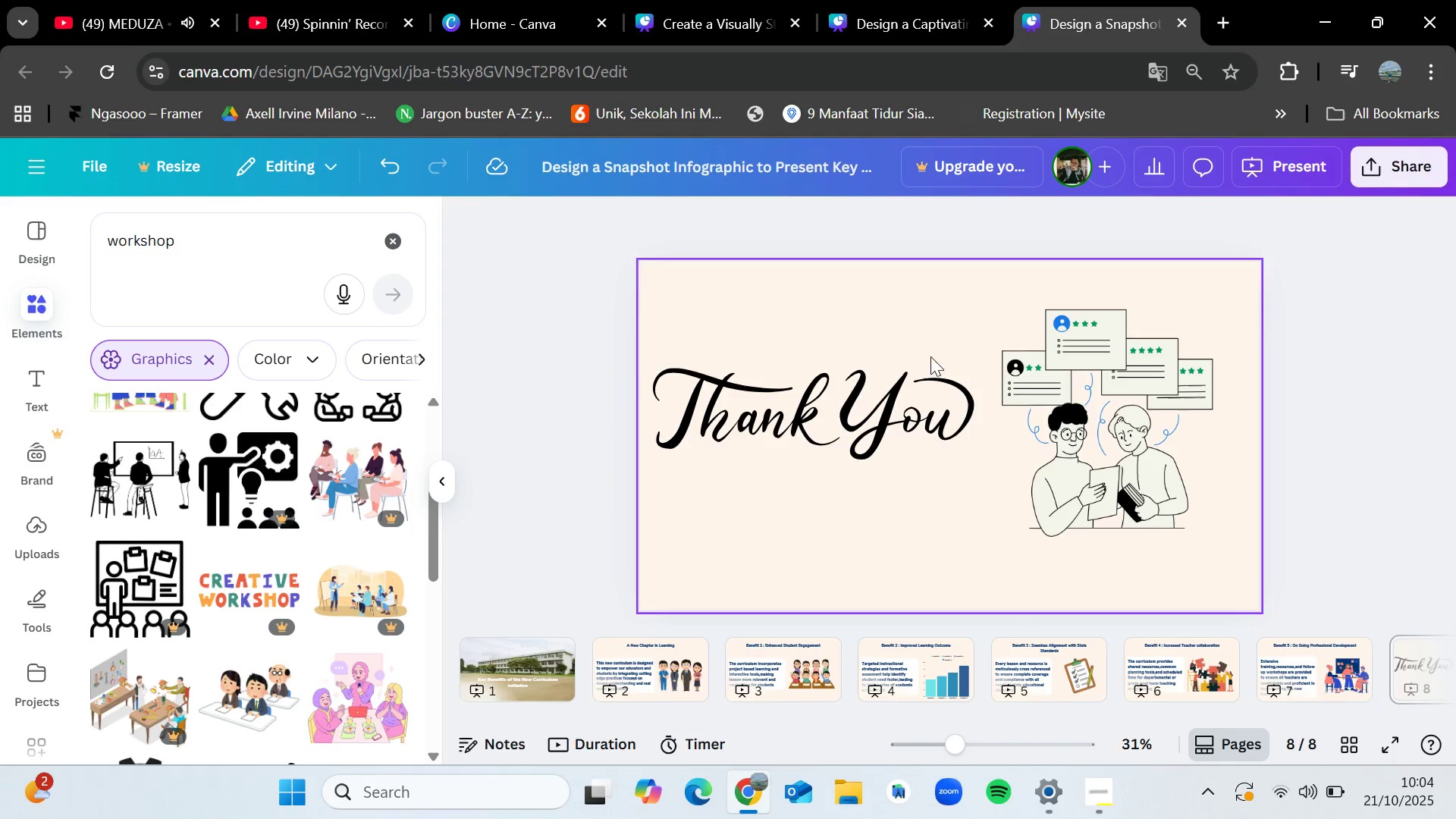 
key(Control+V)
 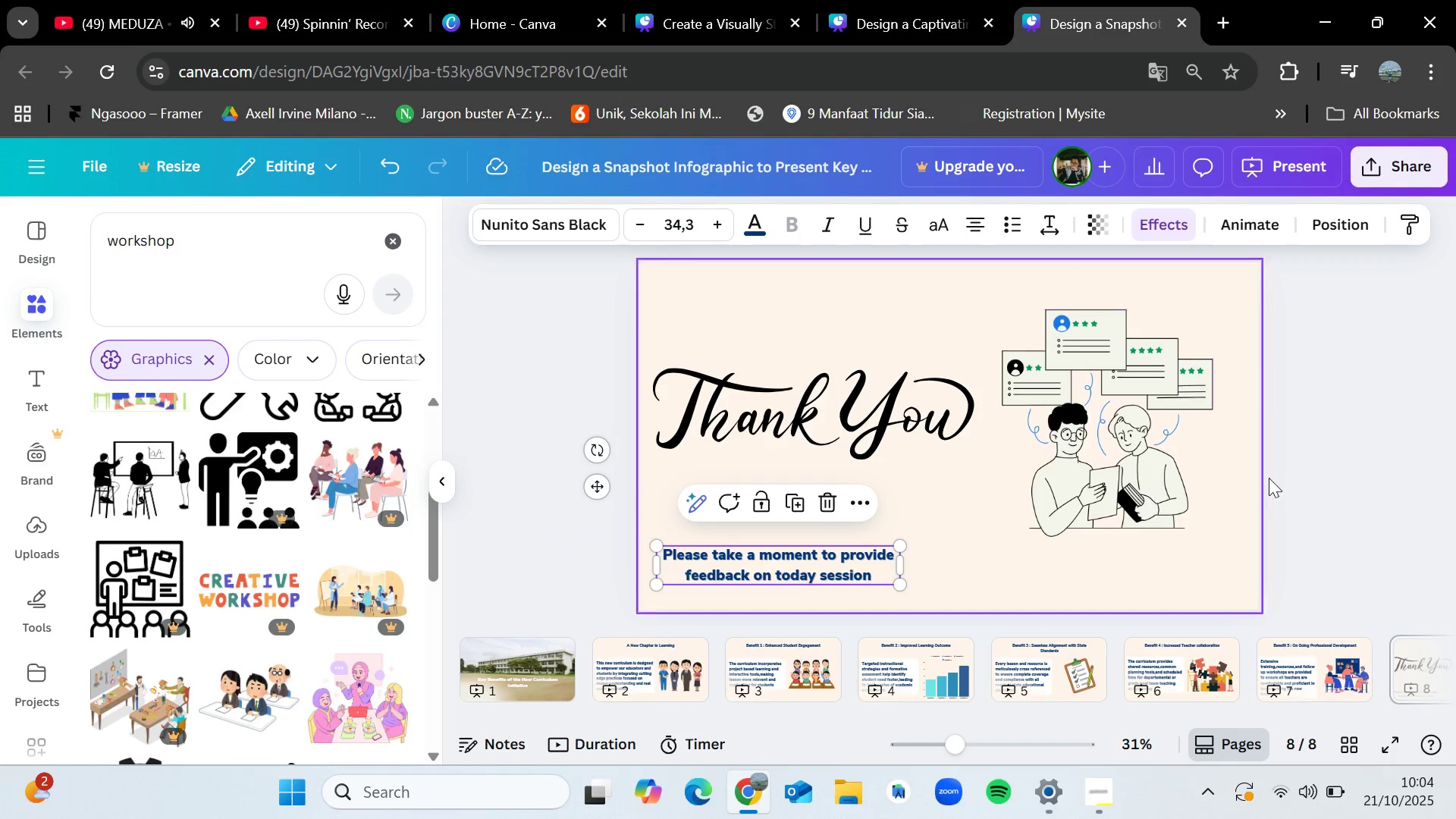 
left_click([1346, 482])
 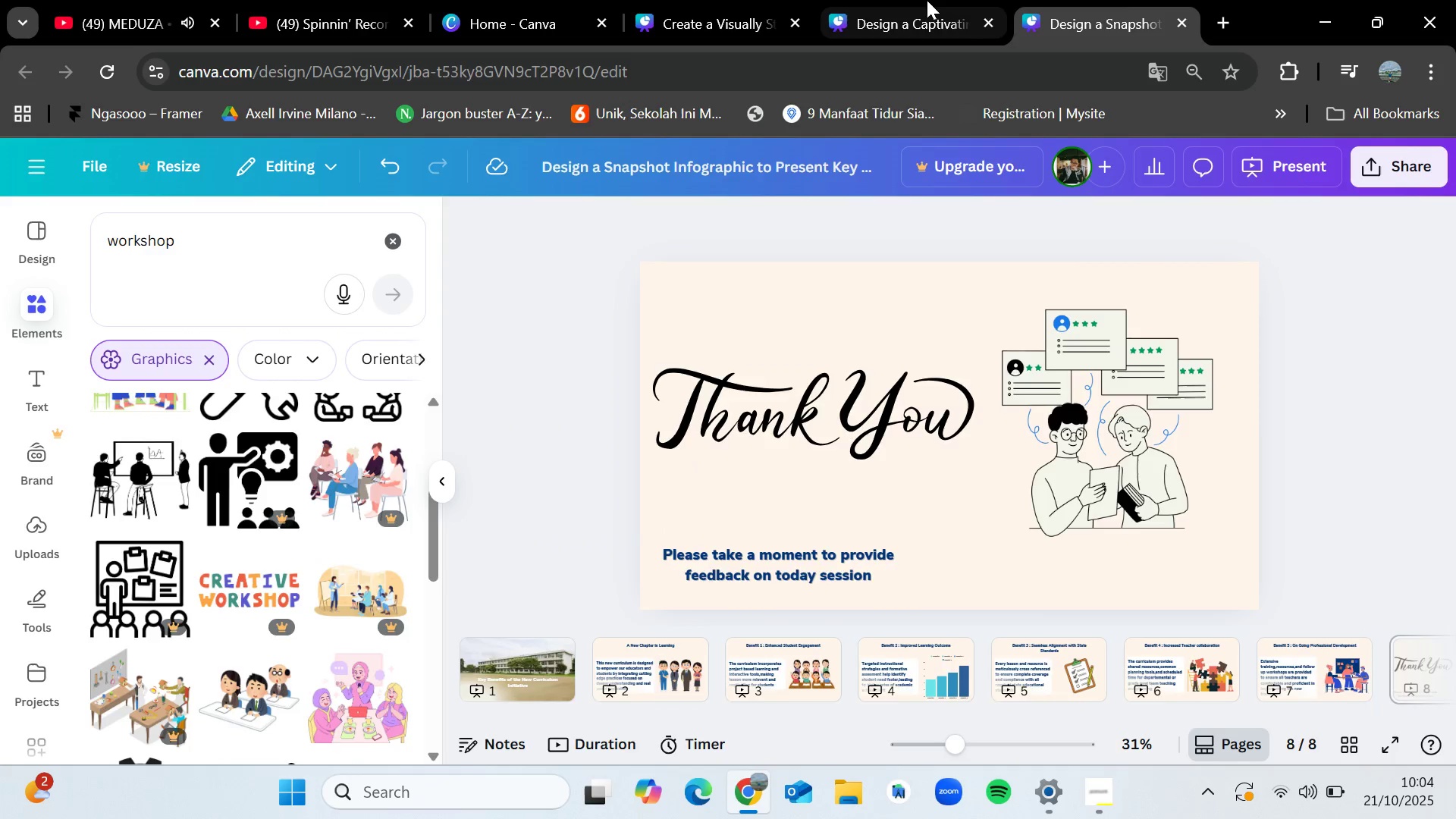 
left_click([925, 0])
 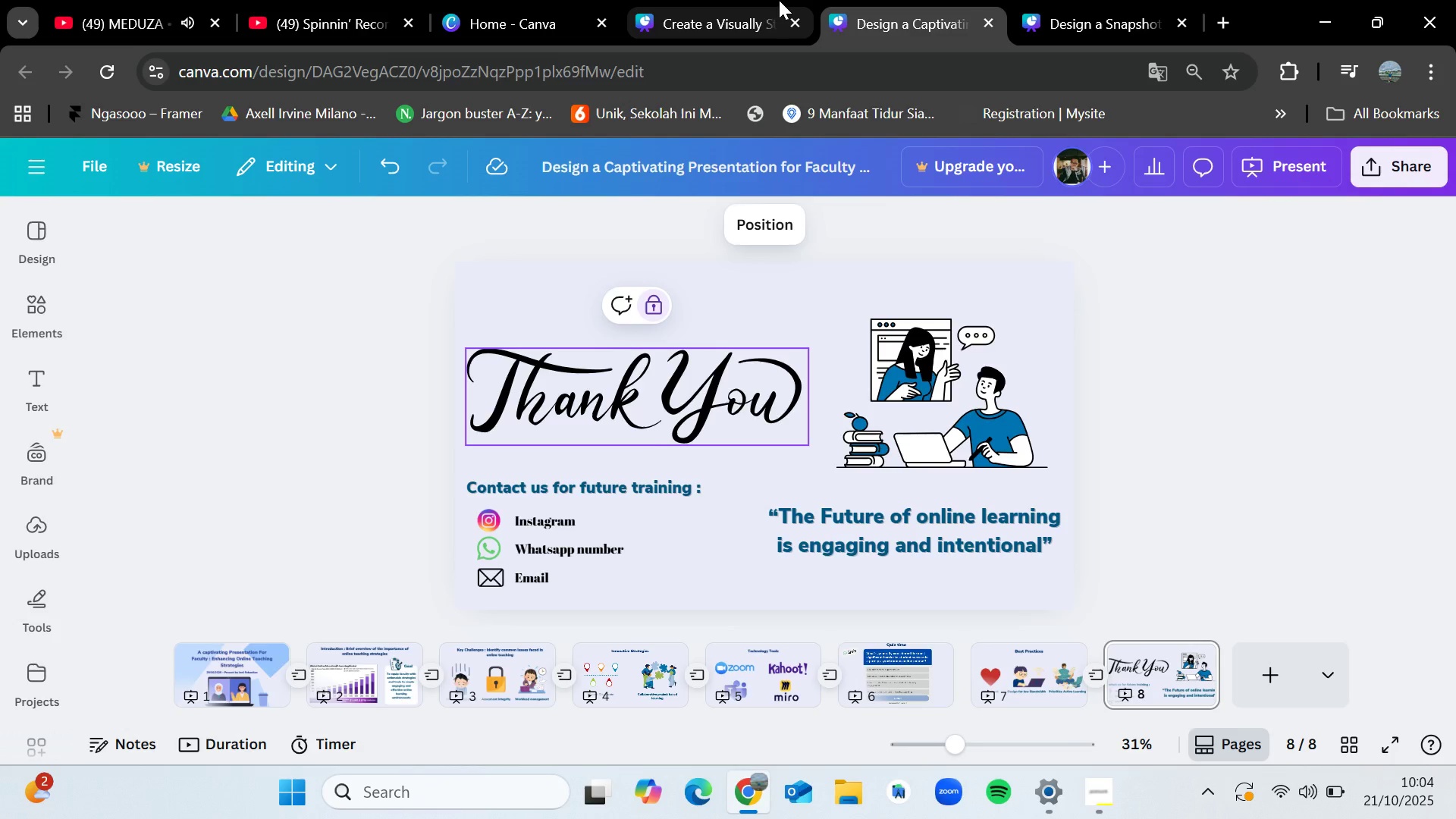 
left_click([779, 0])
 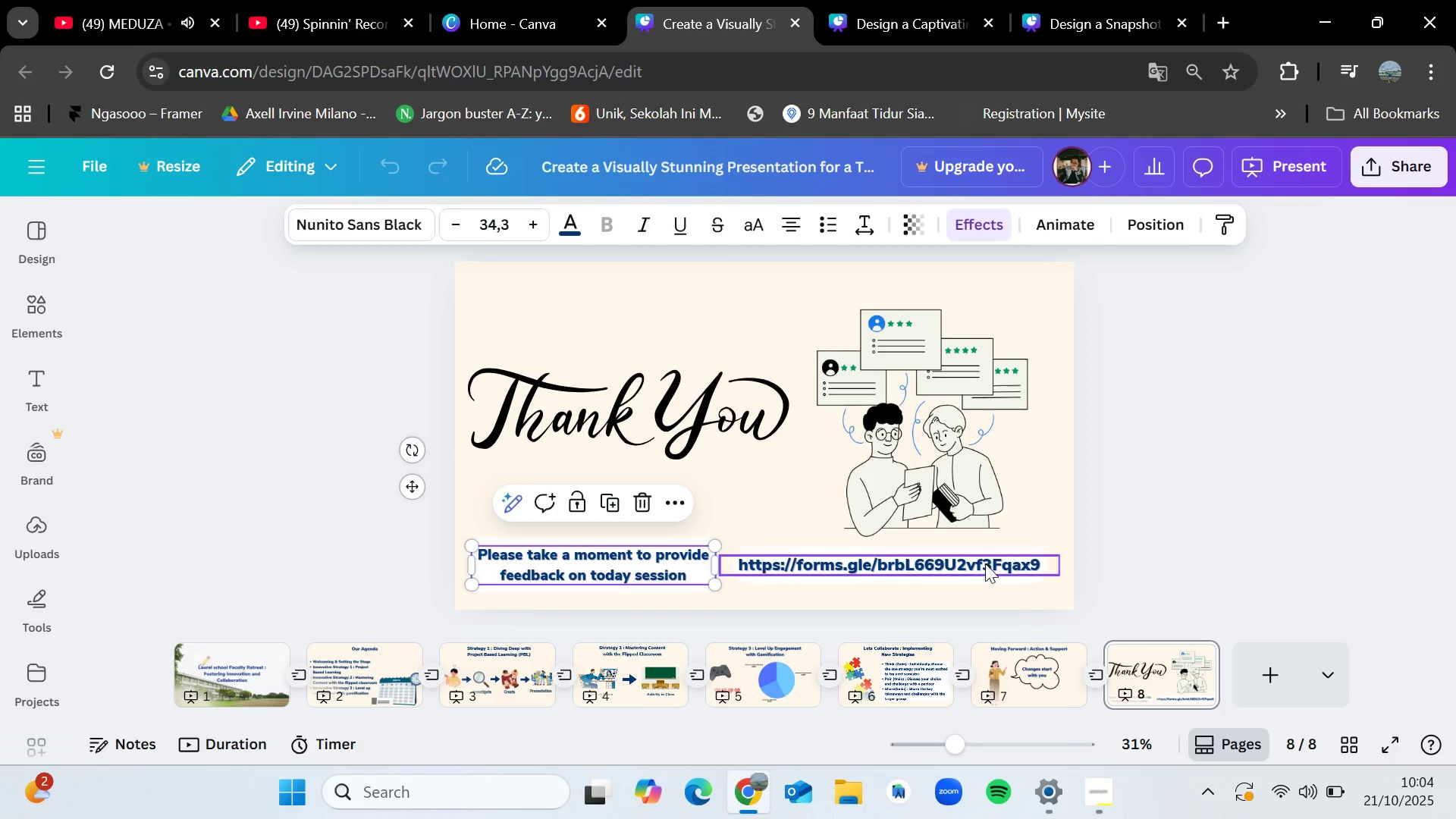 
left_click([985, 563])
 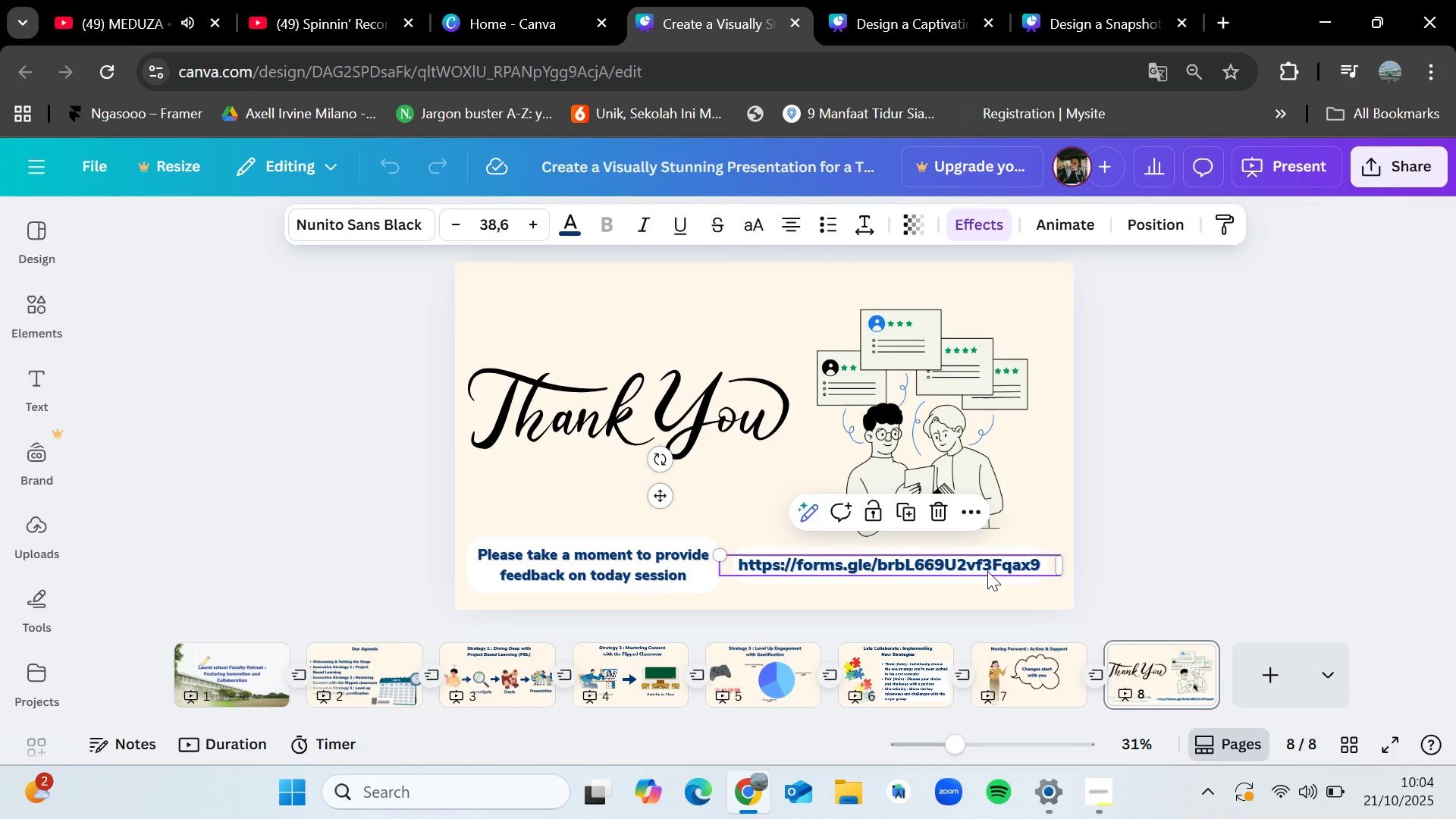 
key(Control+C)
 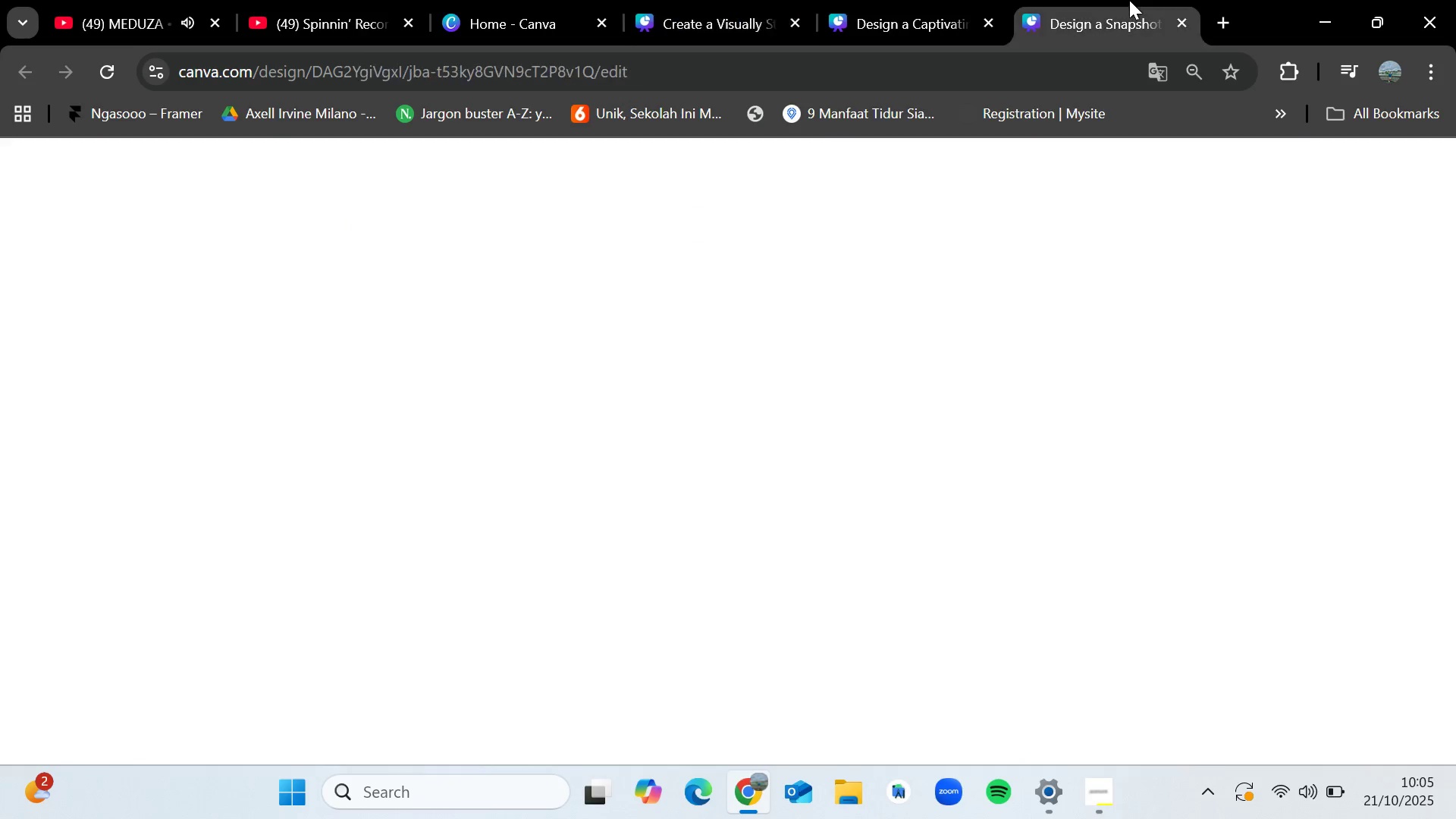 
left_click([1129, 0])
 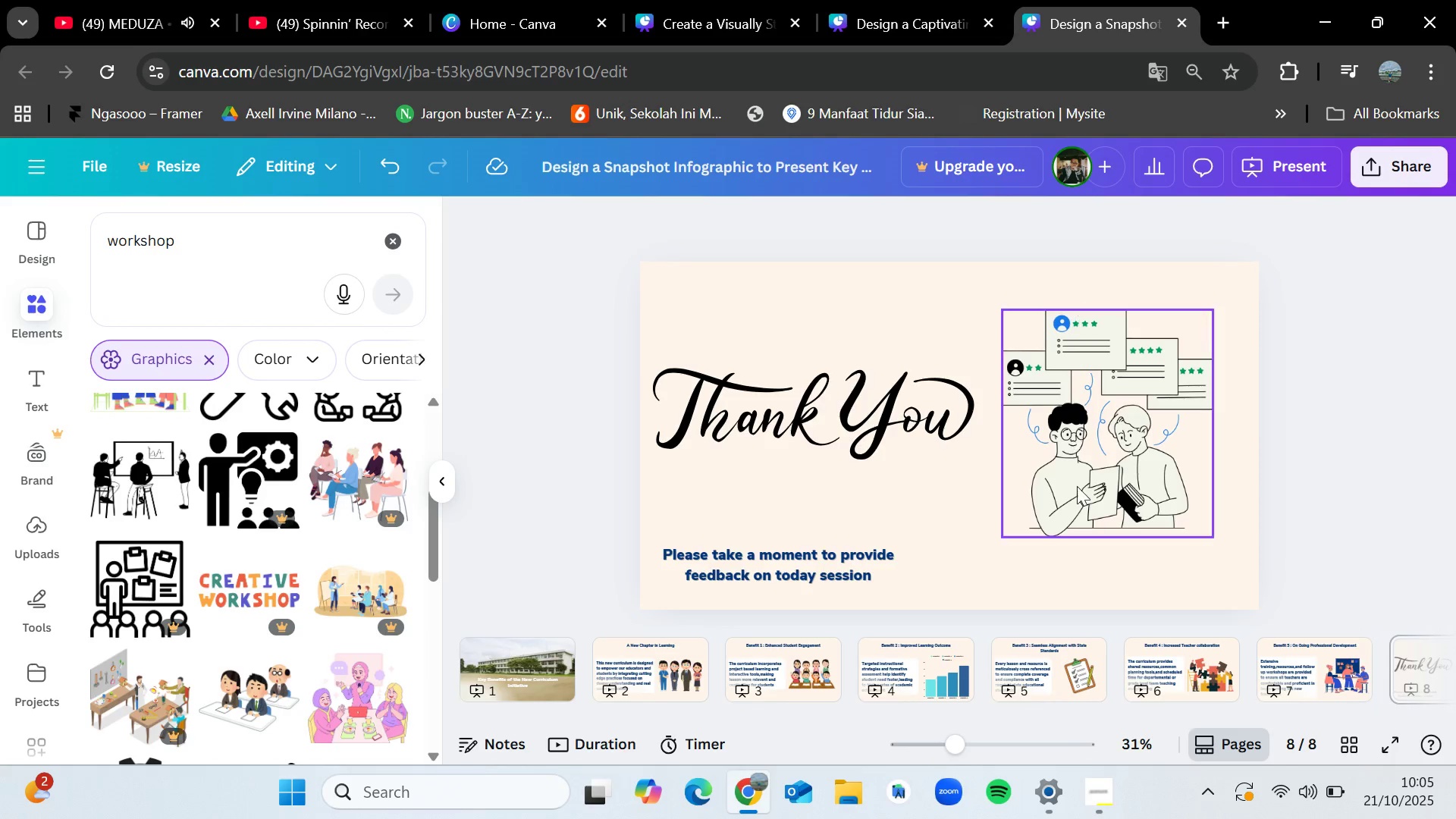 
hold_key(key=ControlLeft, duration=1.53)
 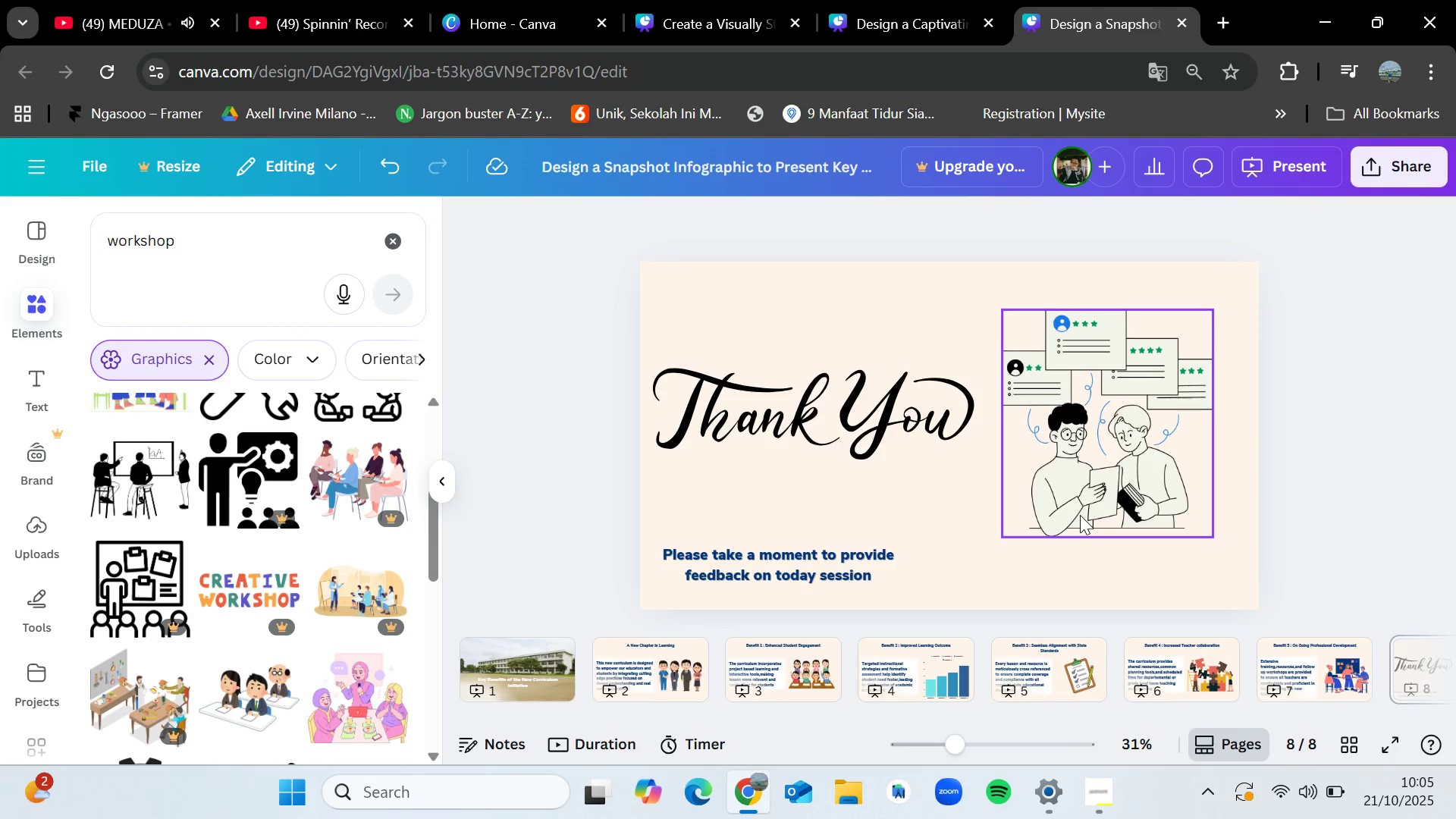 
hold_key(key=ControlLeft, duration=1.51)
 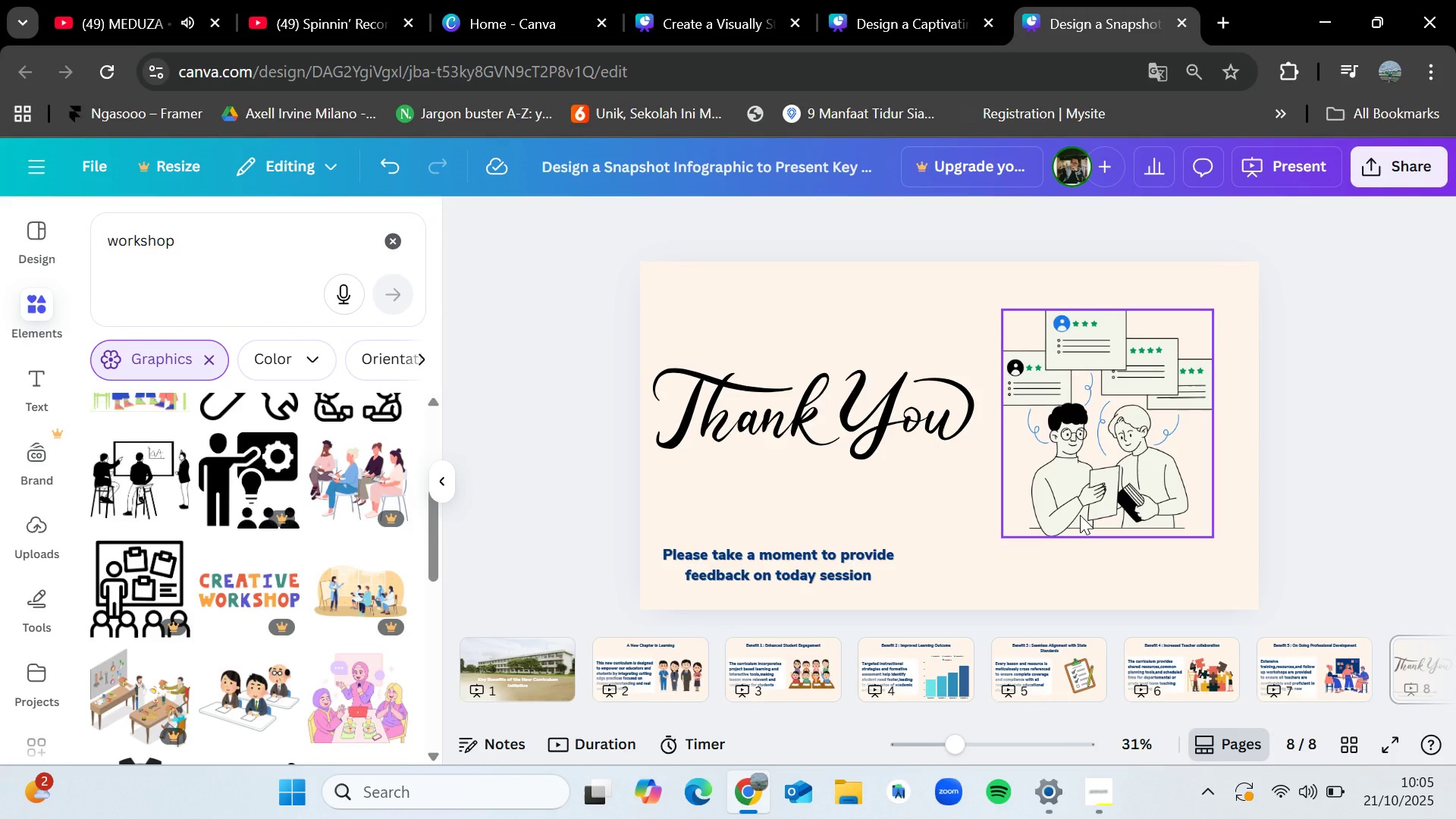 
key(Control+Z)
 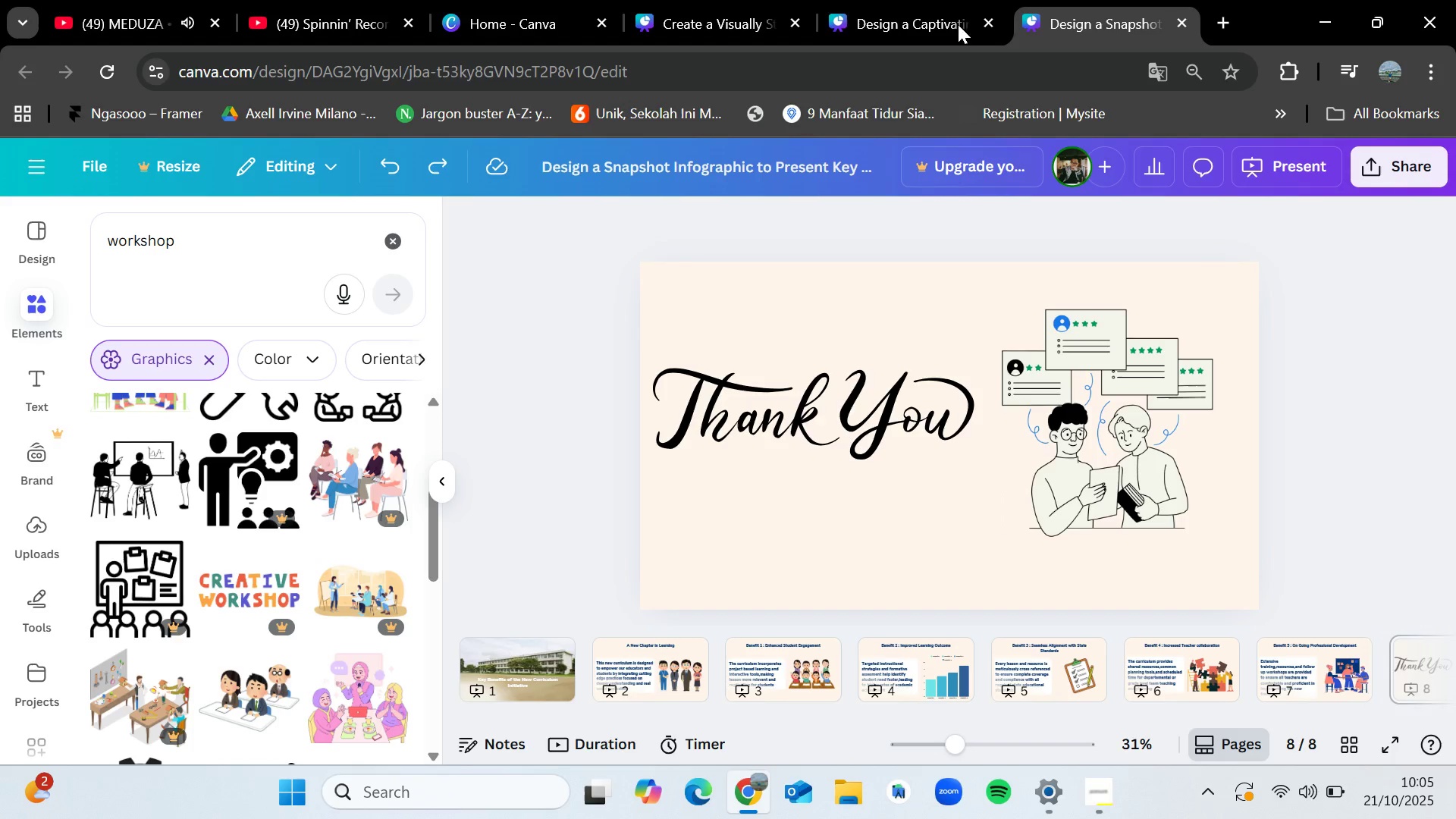 
left_click([943, 0])
 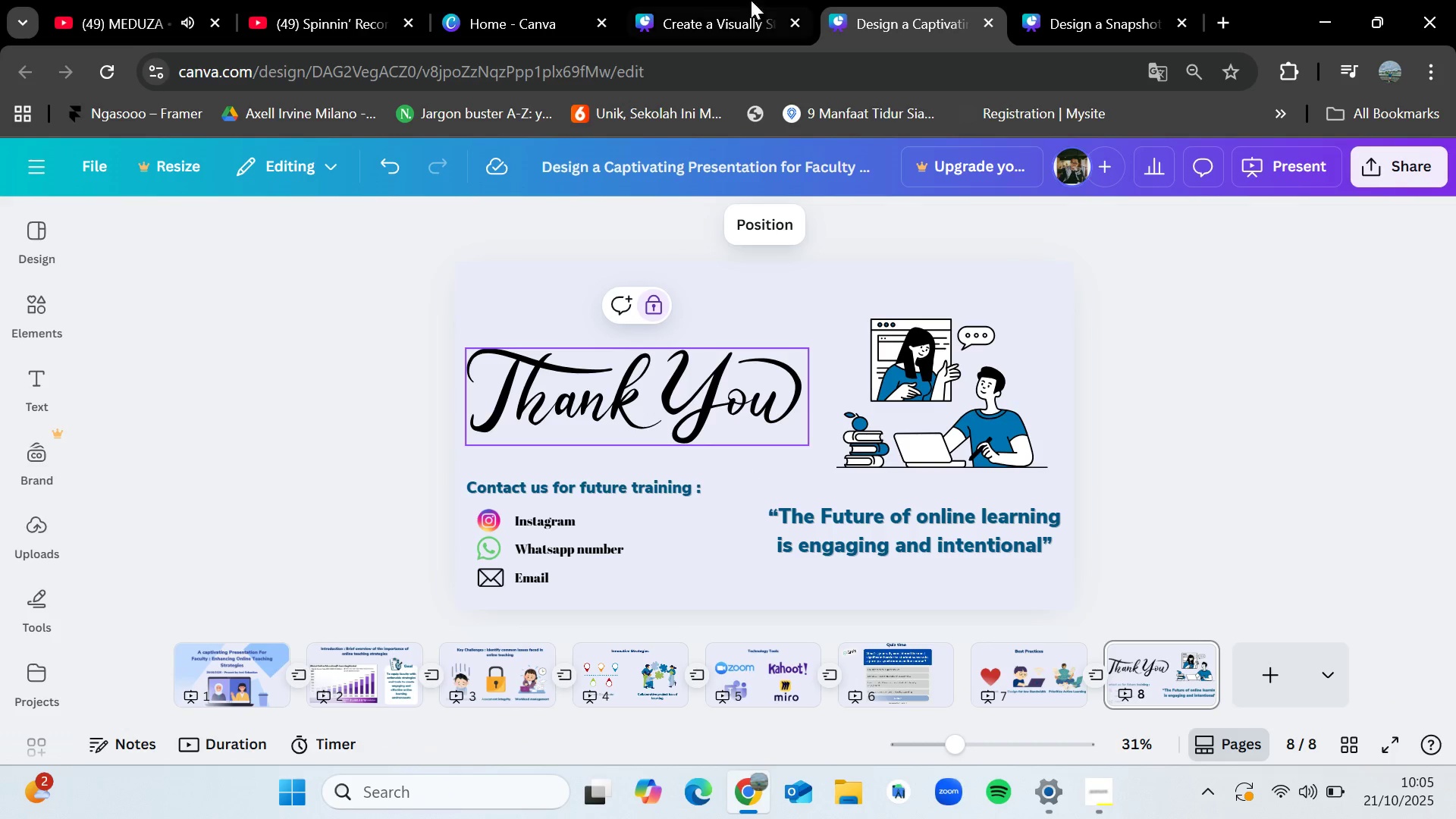 
left_click([720, 0])
 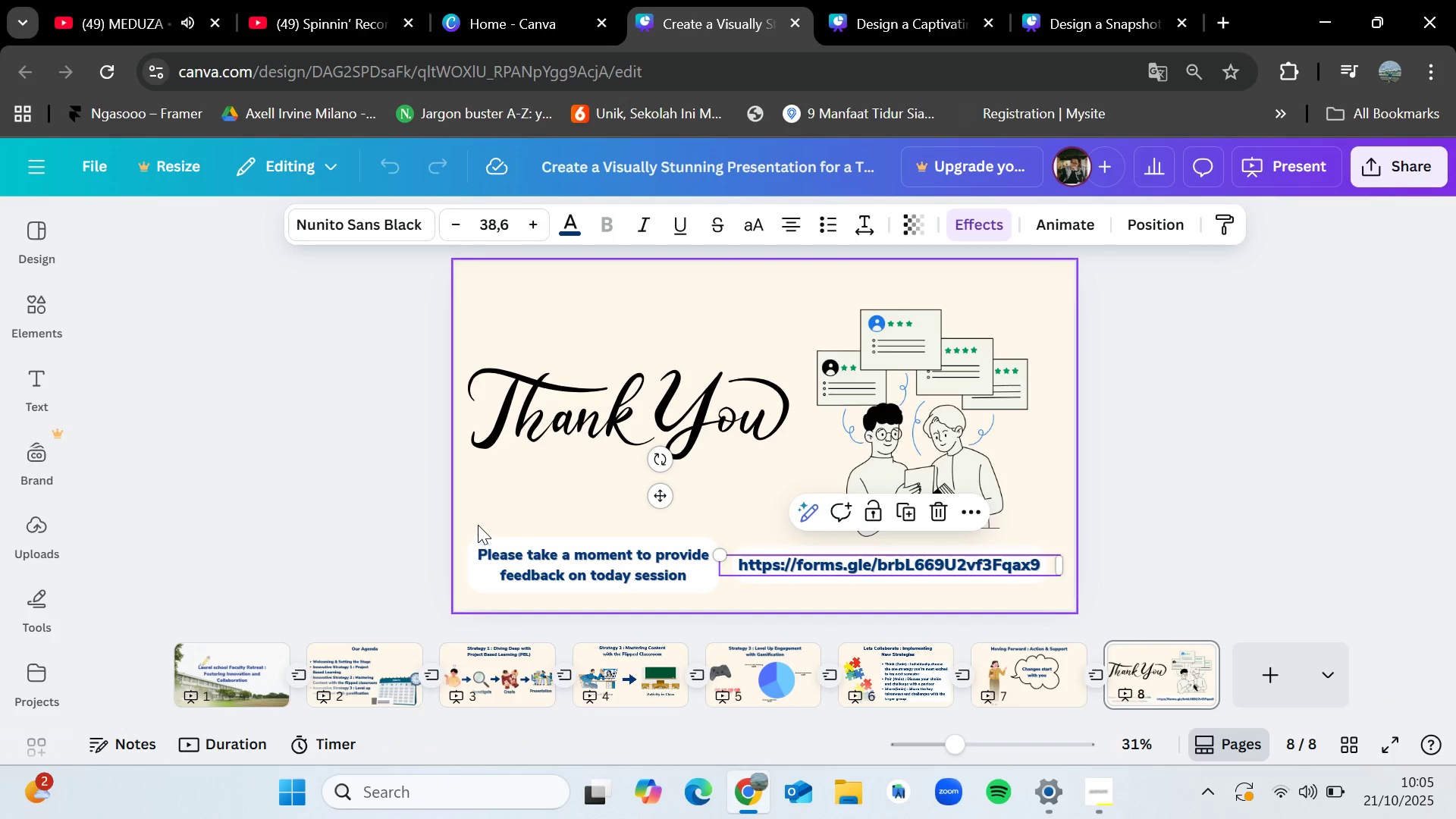 
left_click([479, 507])
 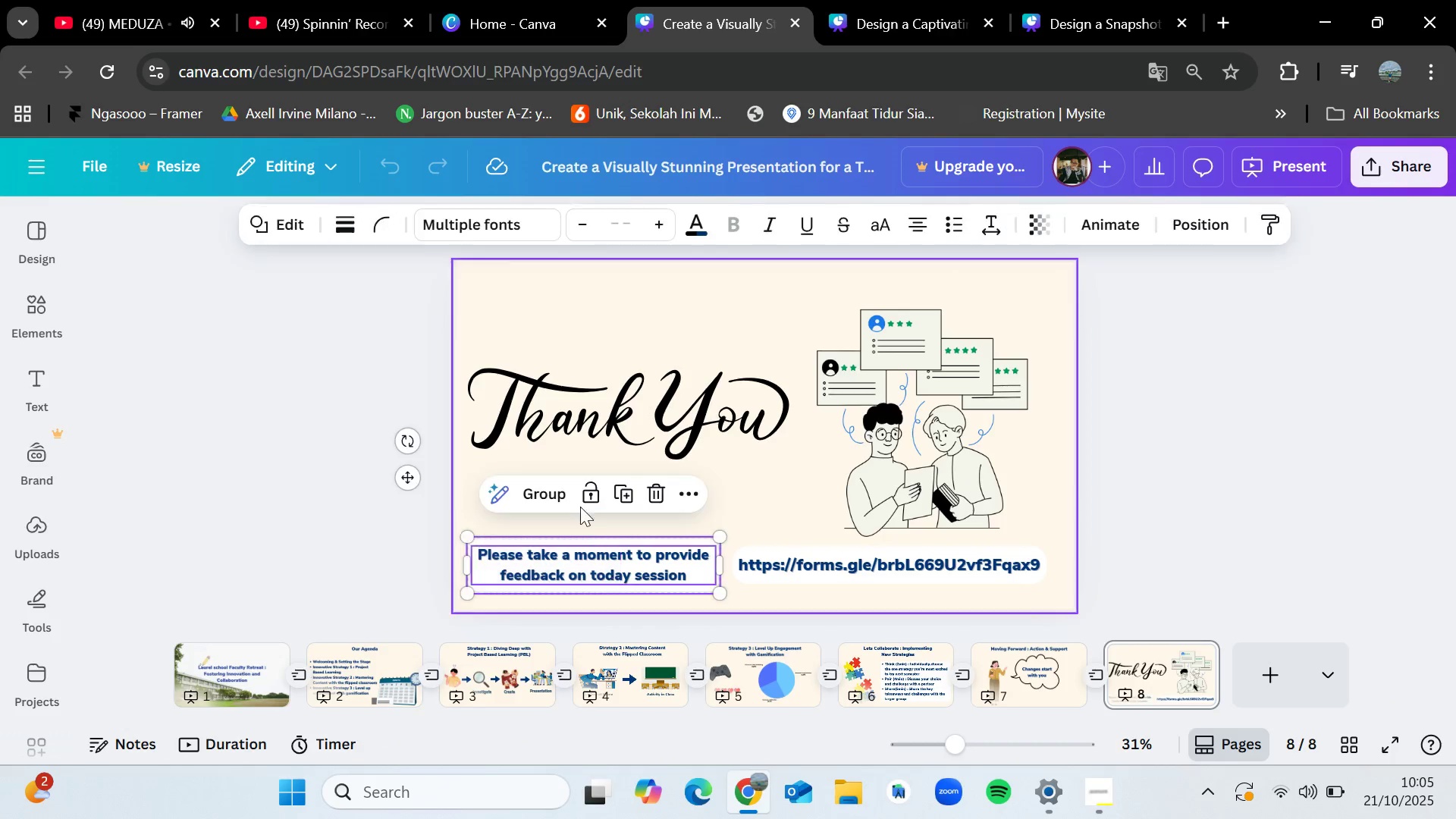 
left_click([560, 494])
 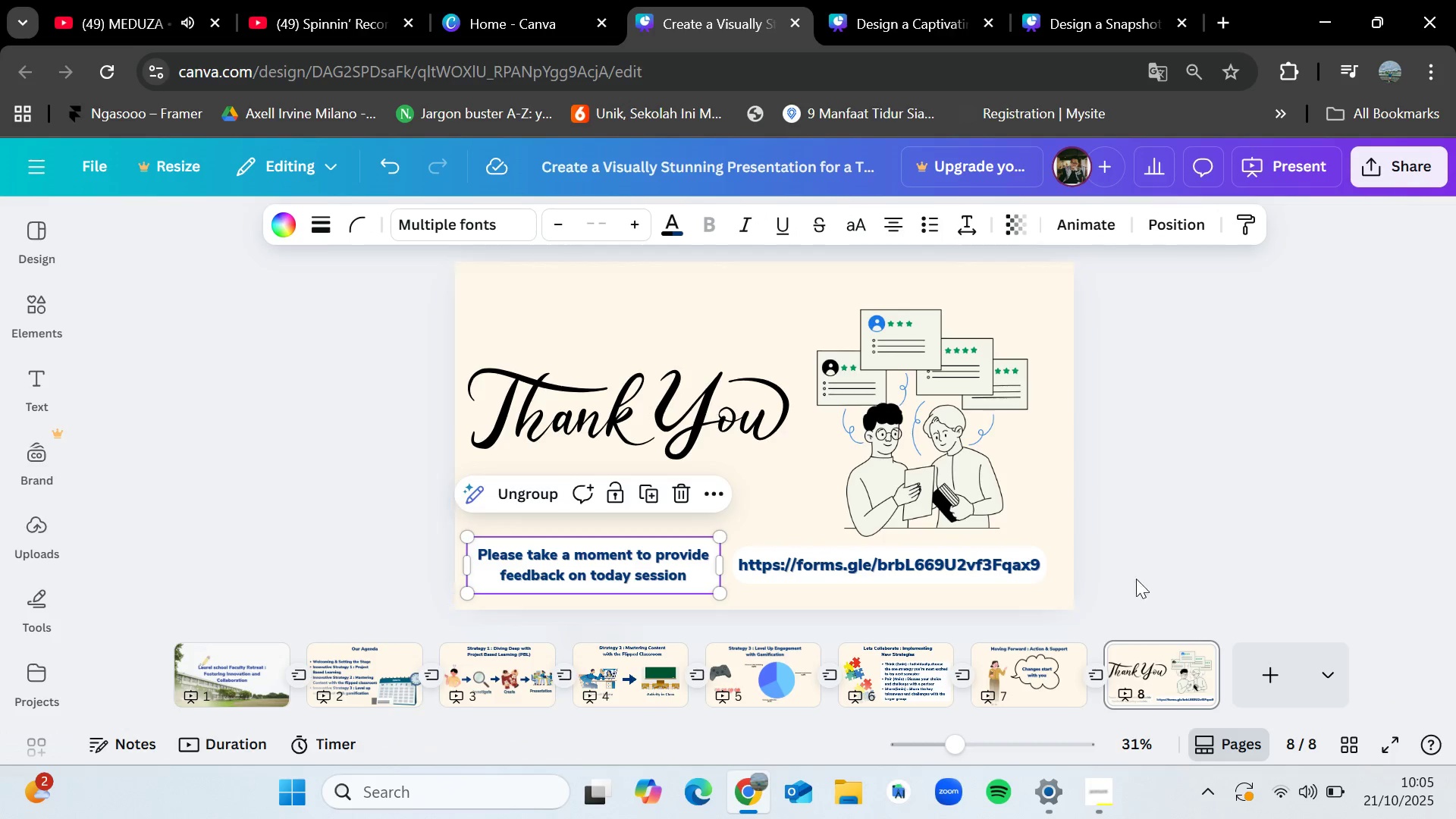 
left_click([1192, 576])
 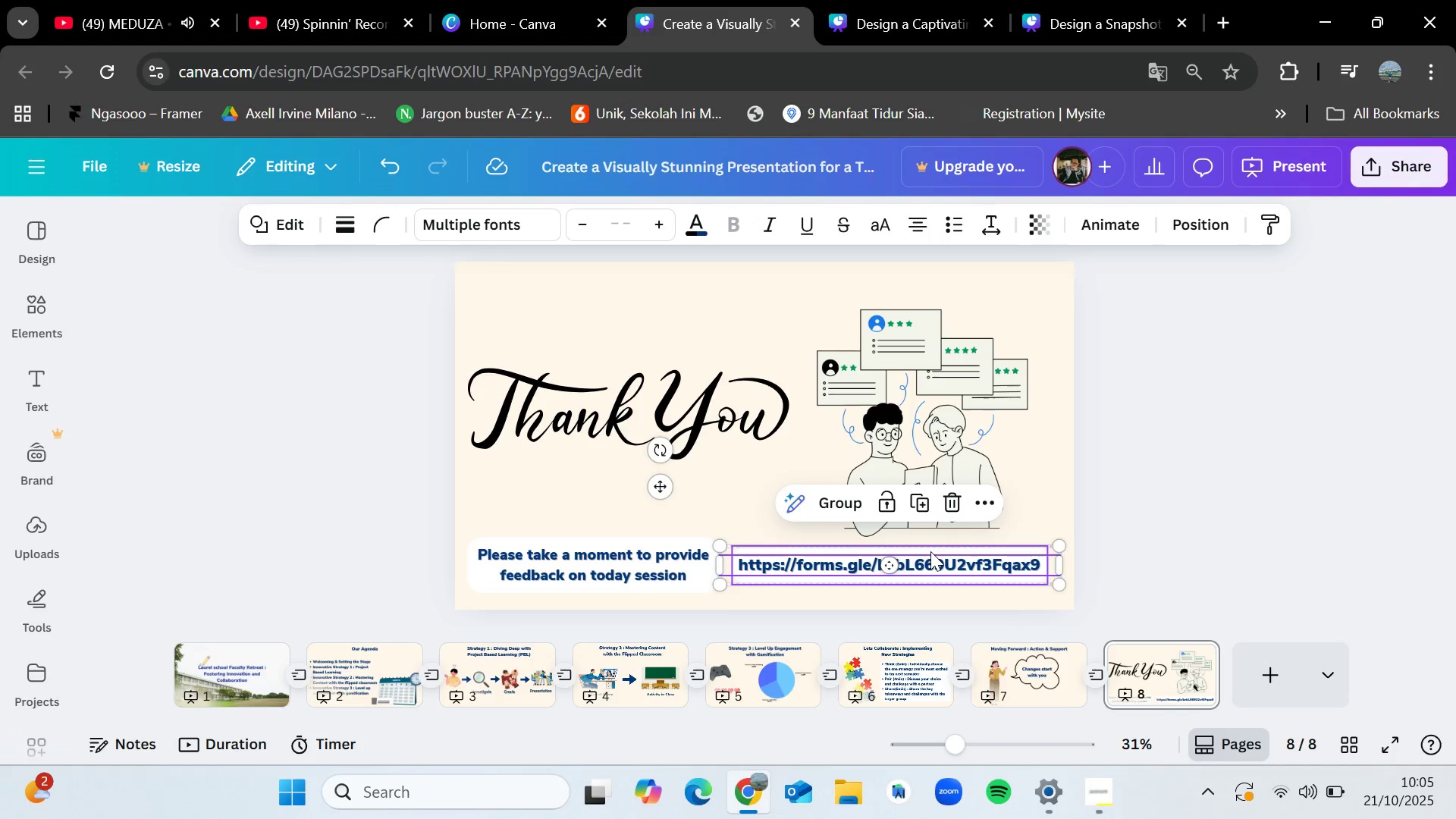 
left_click([833, 493])
 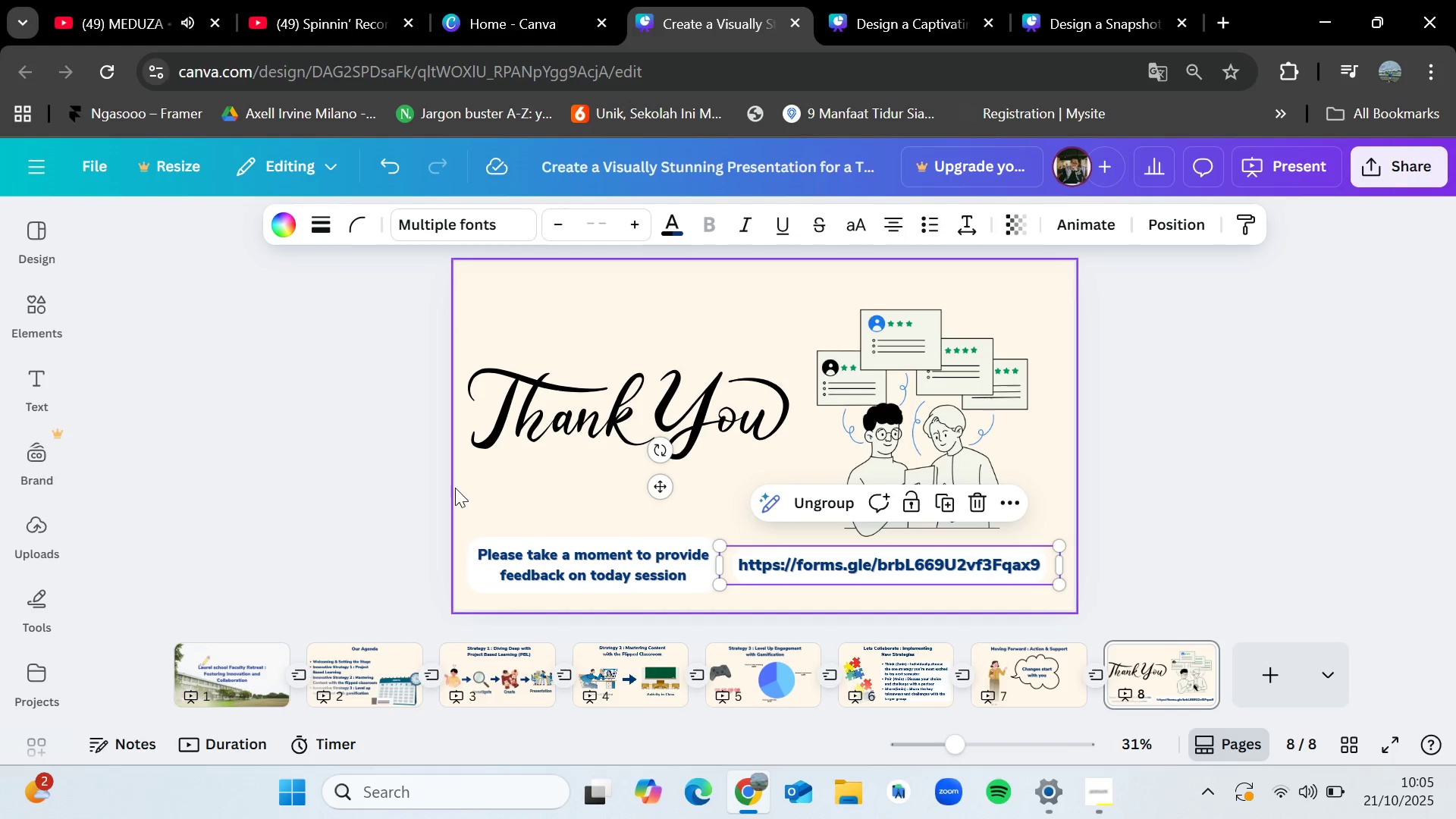 
left_click([455, 488])
 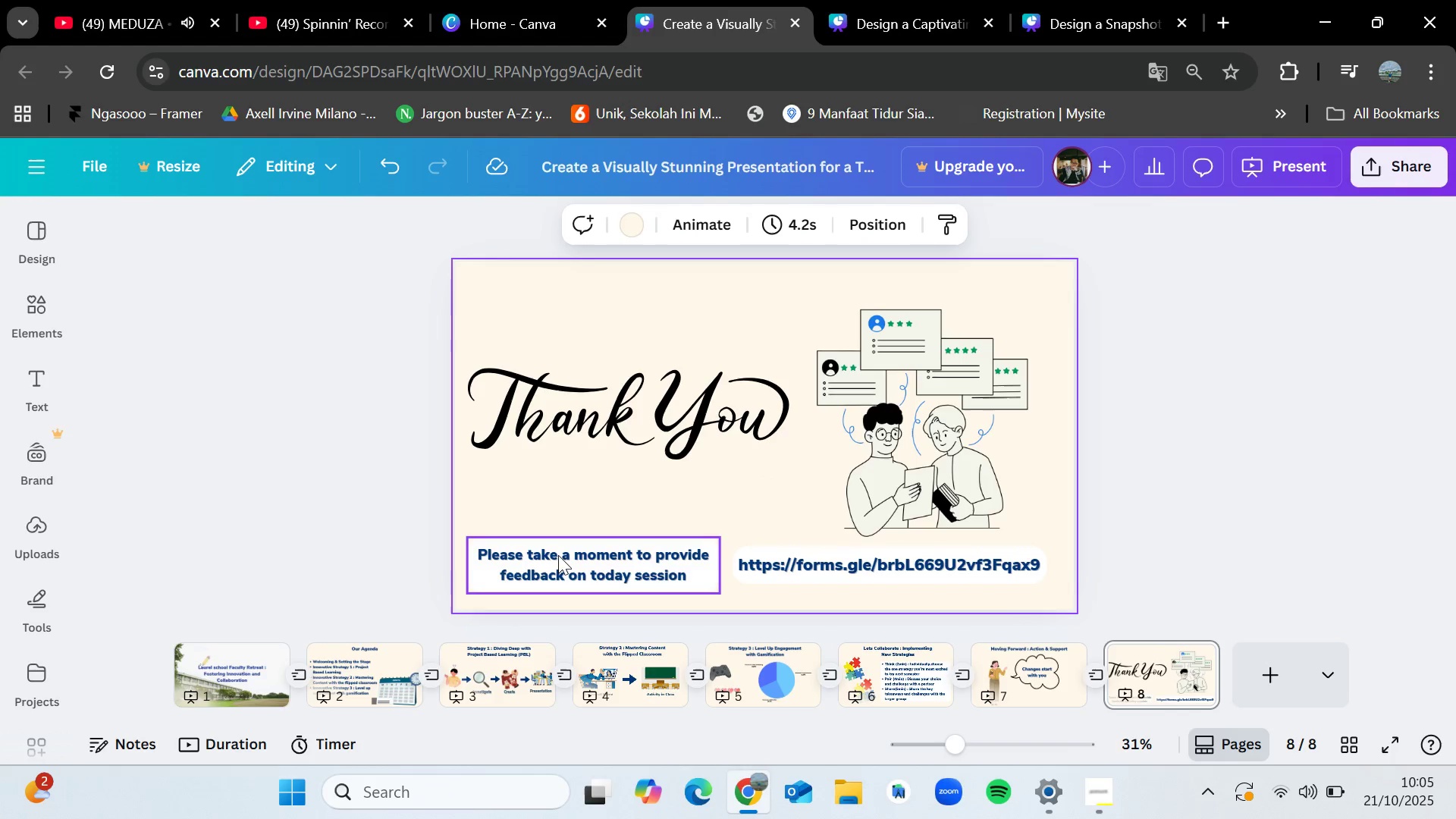 
left_click([558, 557])
 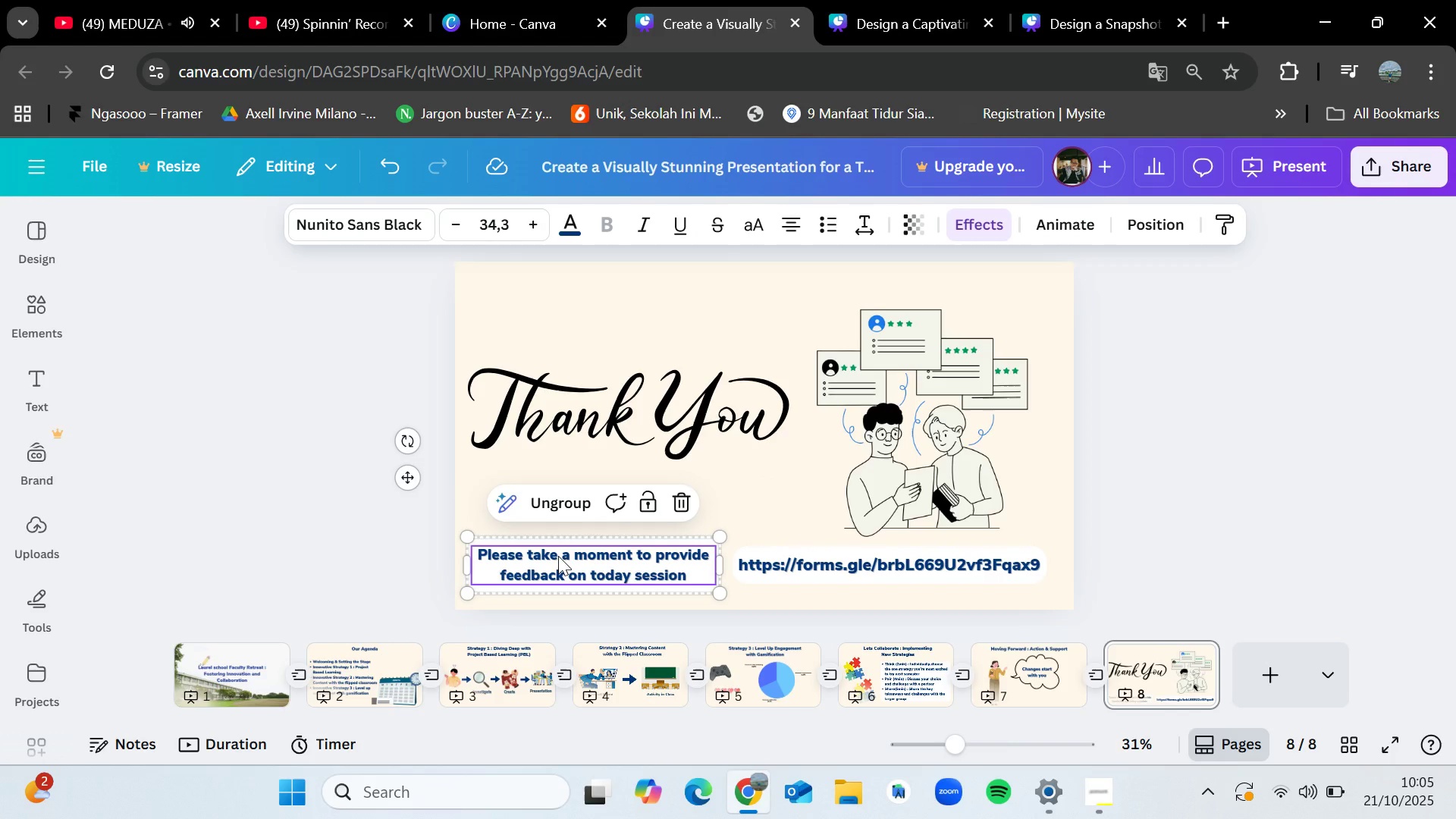 
key(Control+C)
 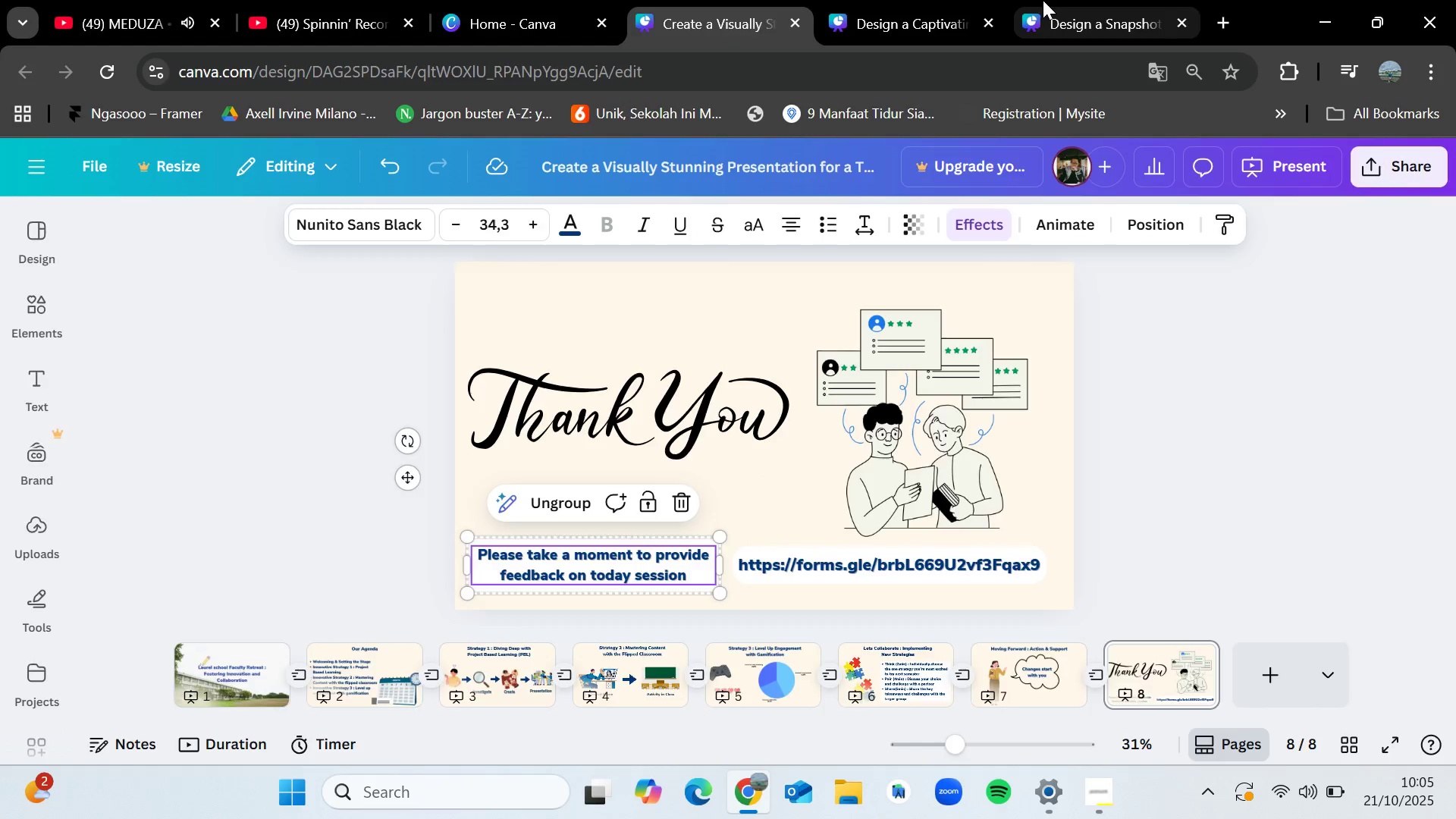 
left_click([1043, 0])
 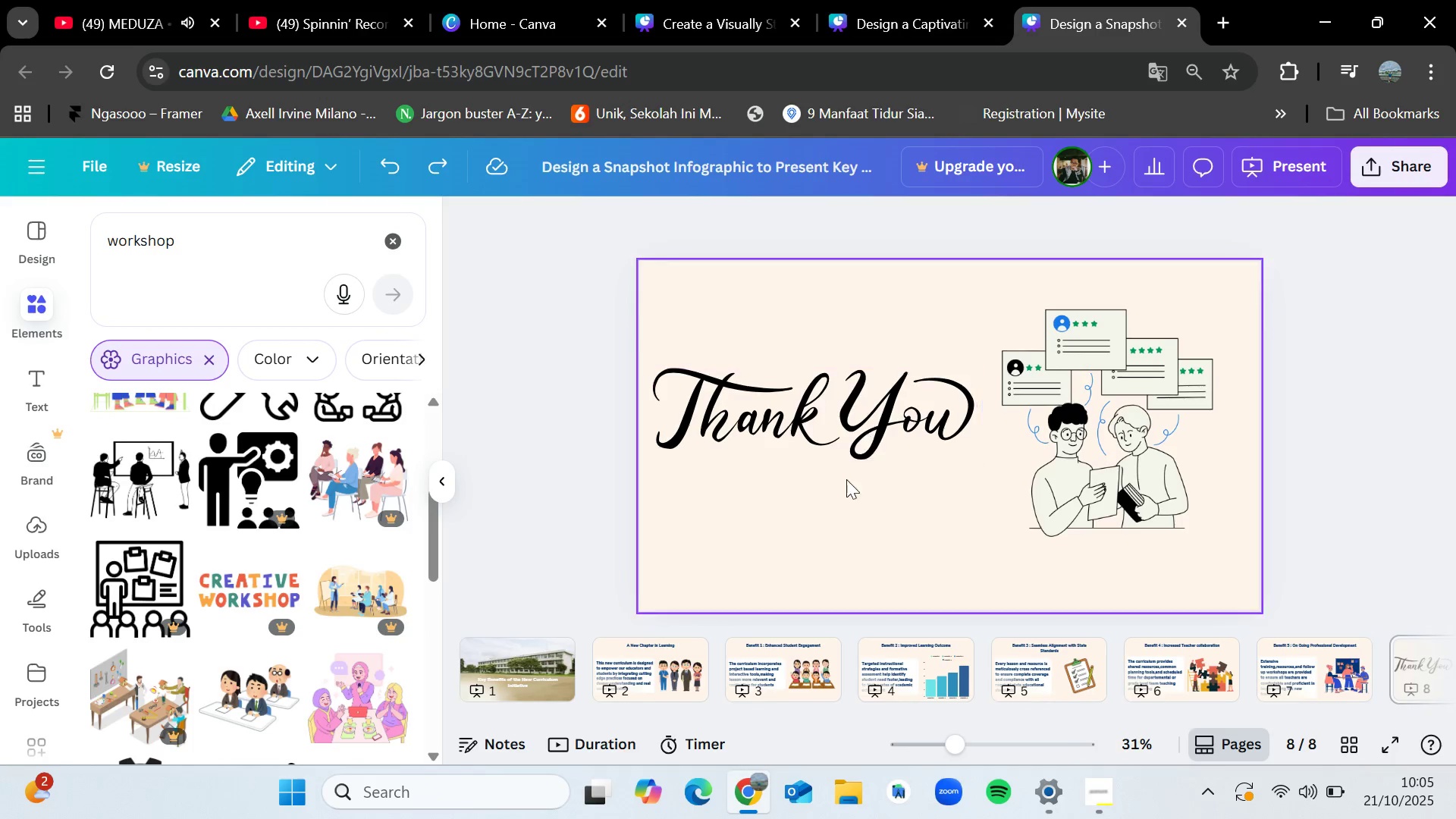 
key(Control+V)
 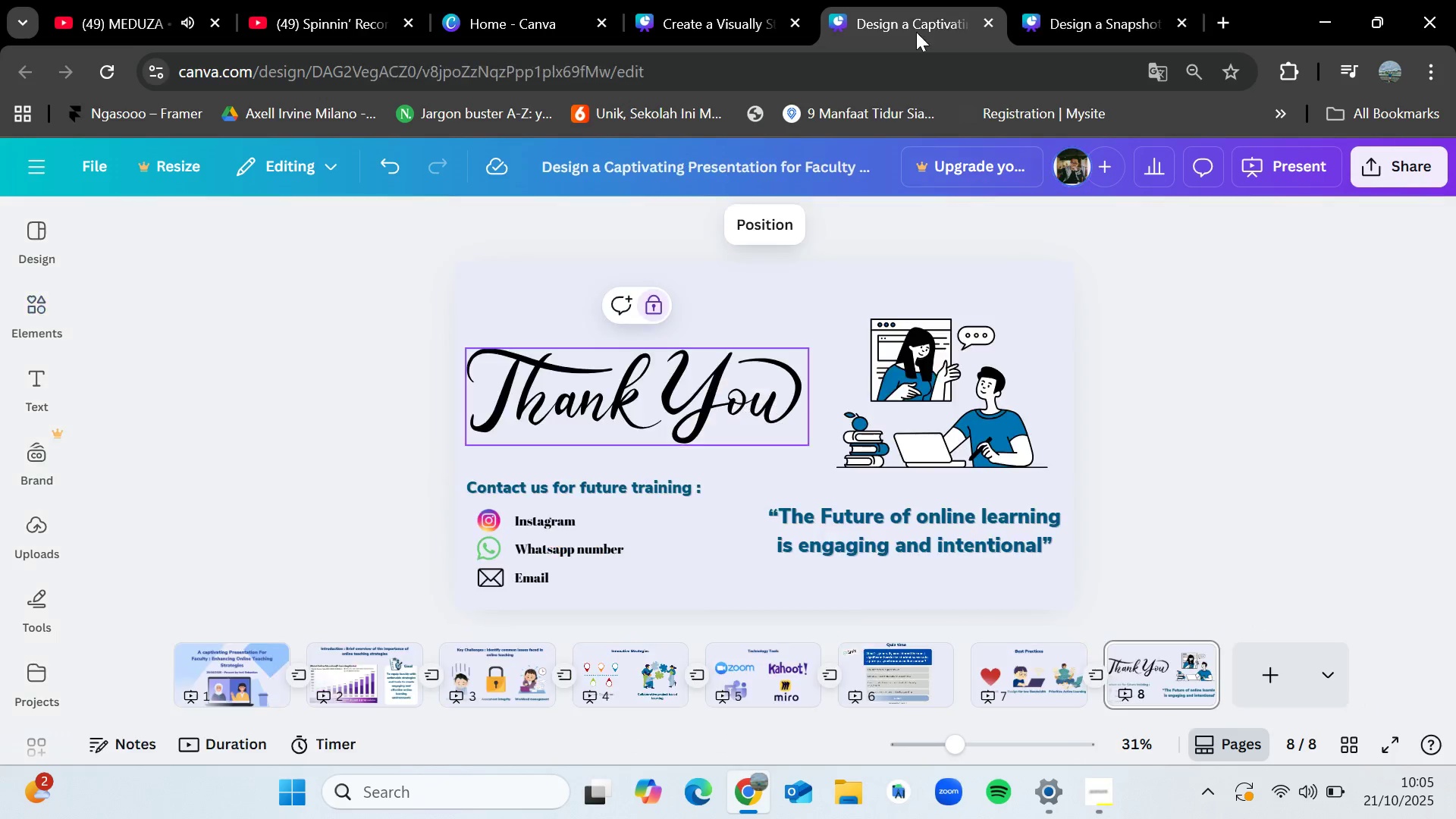 
left_click([766, 0])
 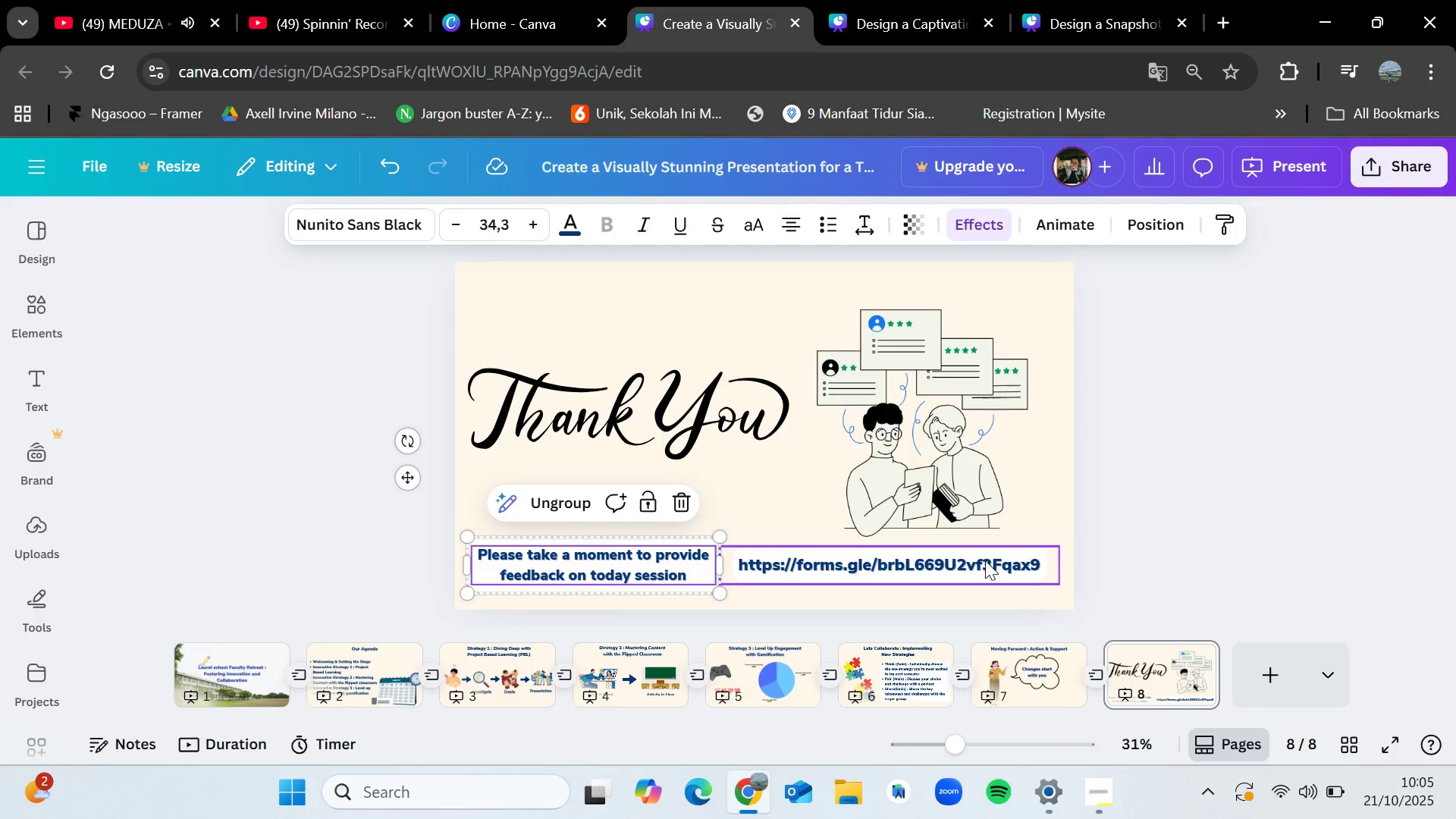 
left_click([985, 560])
 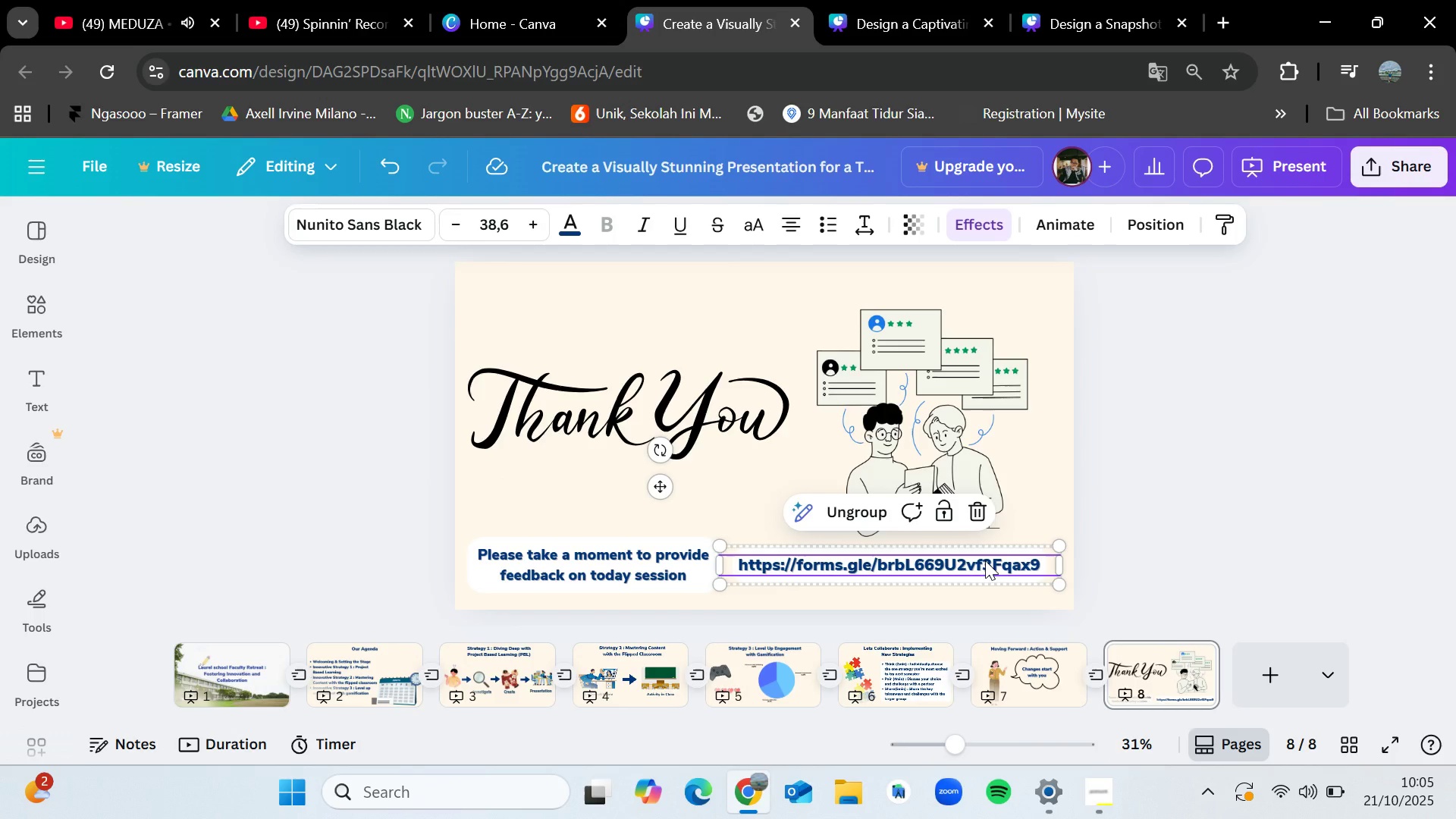 
key(Control+C)
 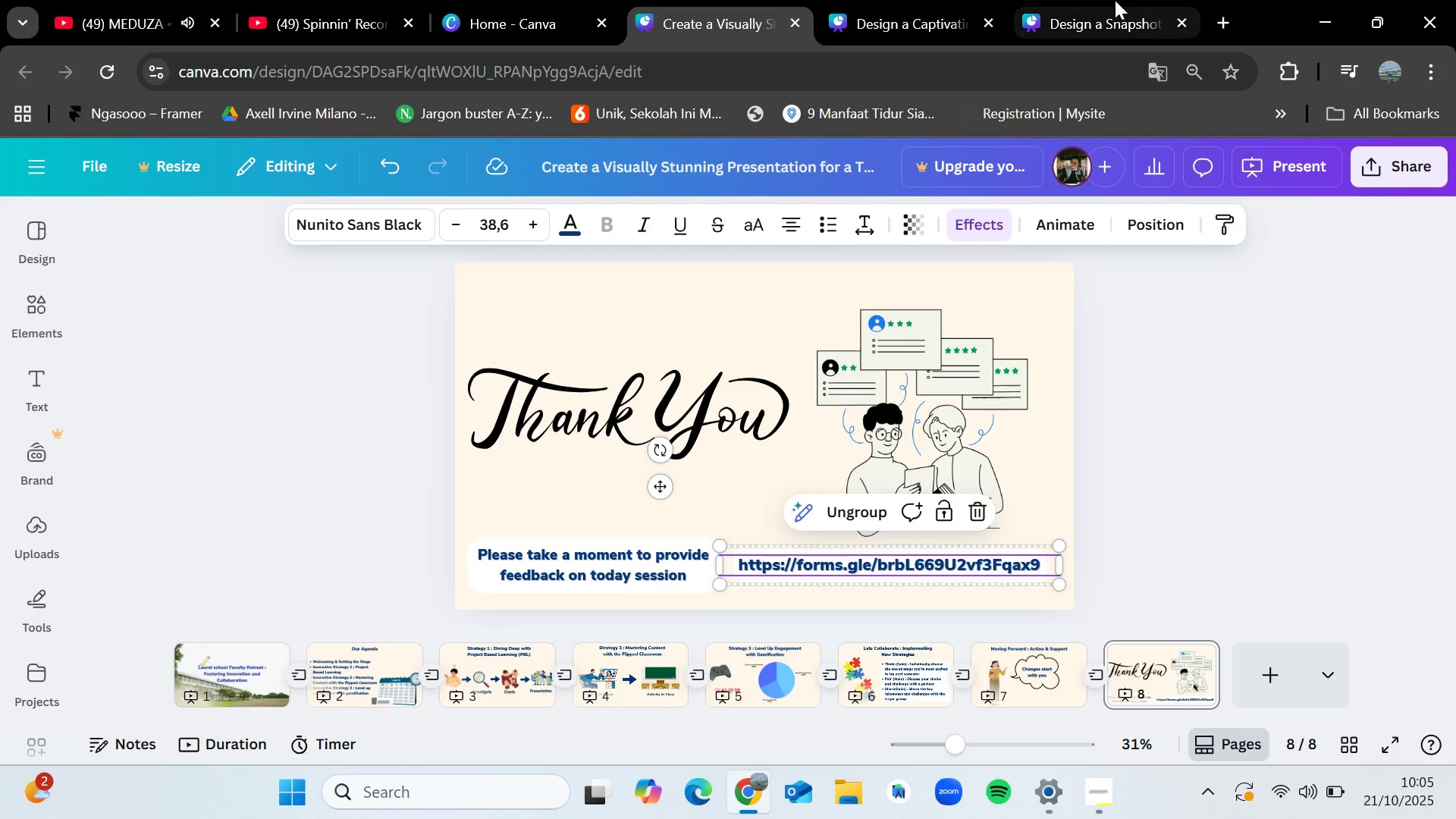 
left_click([1115, 0])
 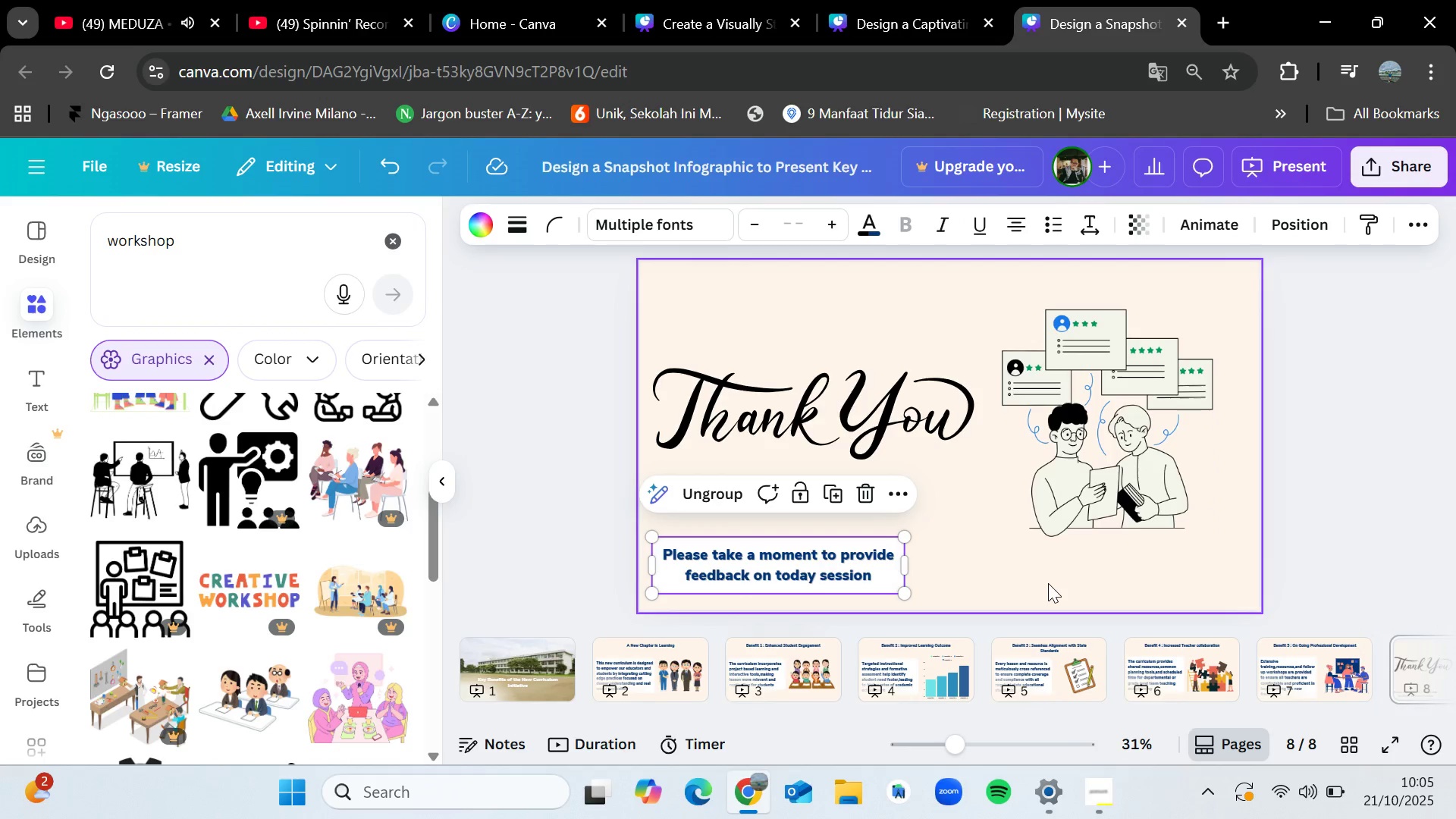 
left_click([1048, 583])
 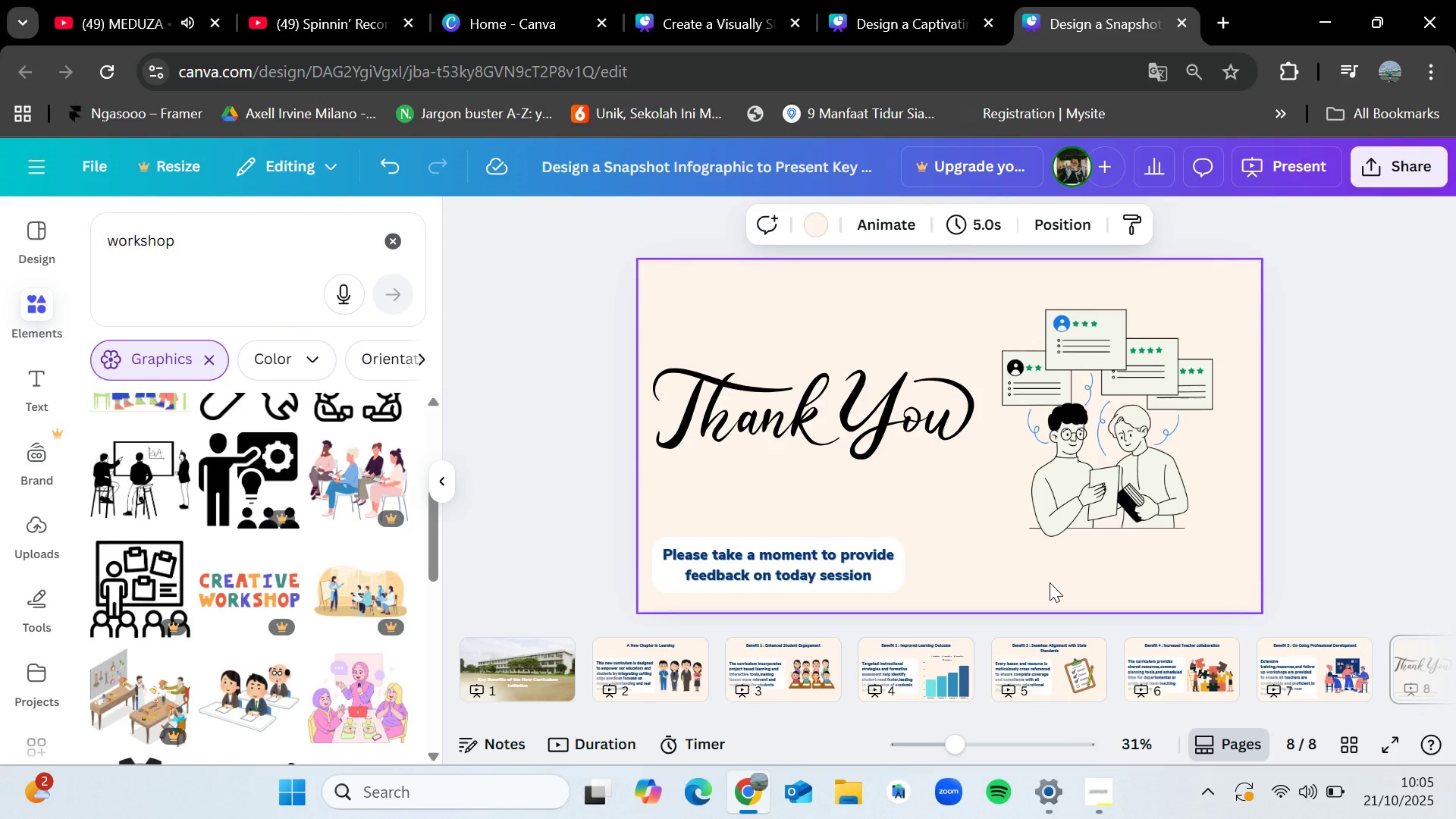 
key(Control+V)
 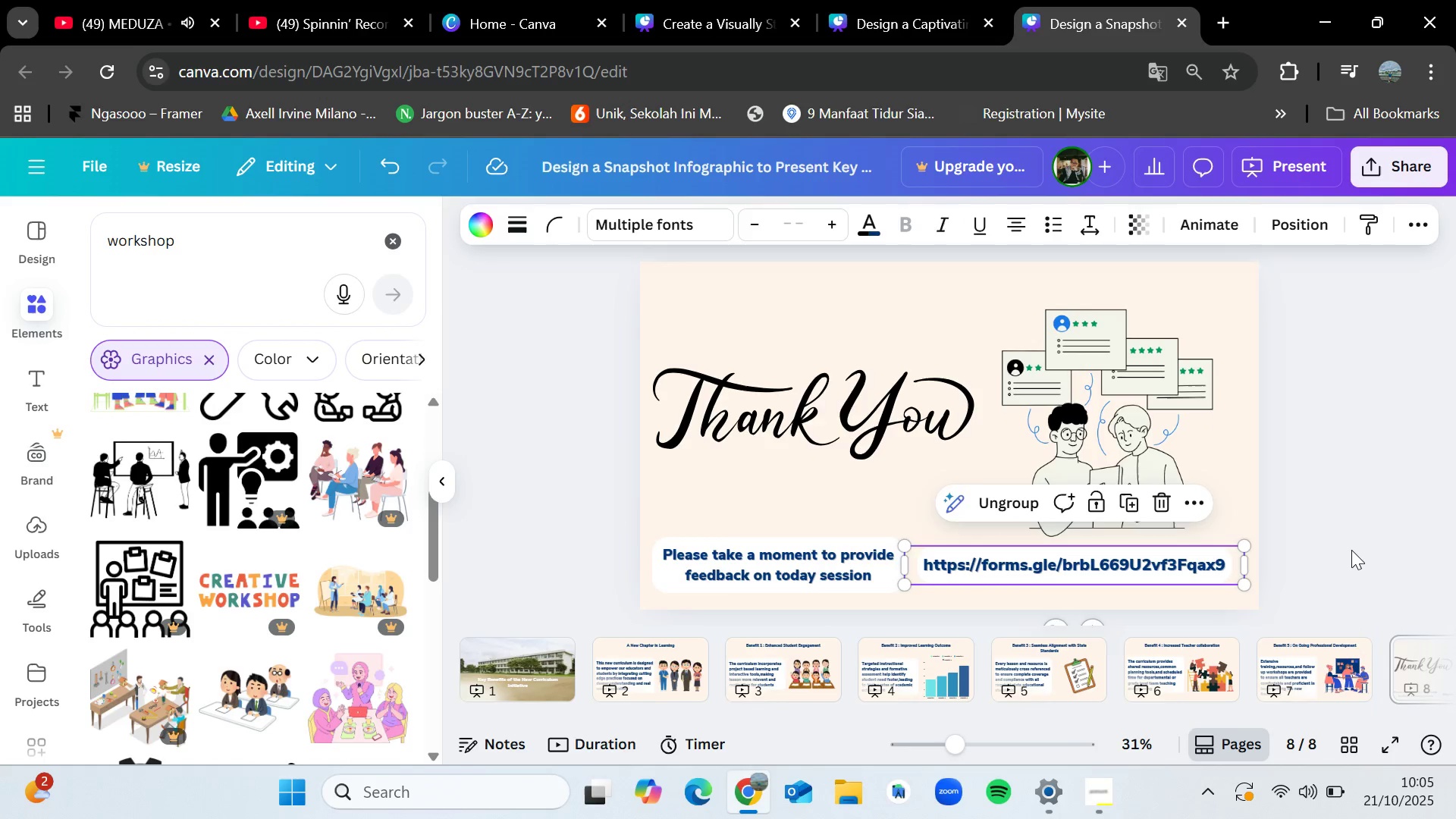 
left_click([1351, 550])
 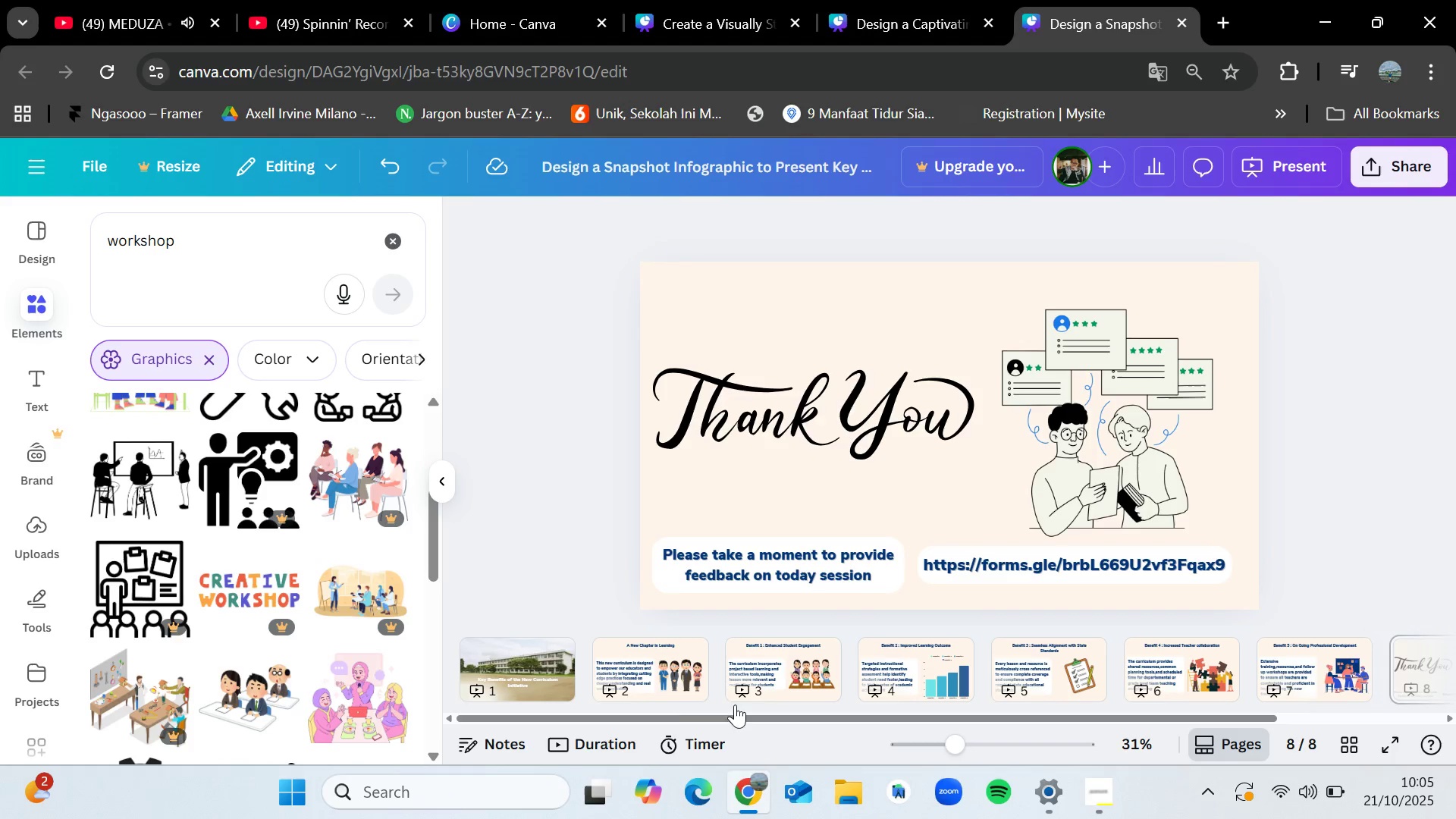 
left_click([555, 659])
 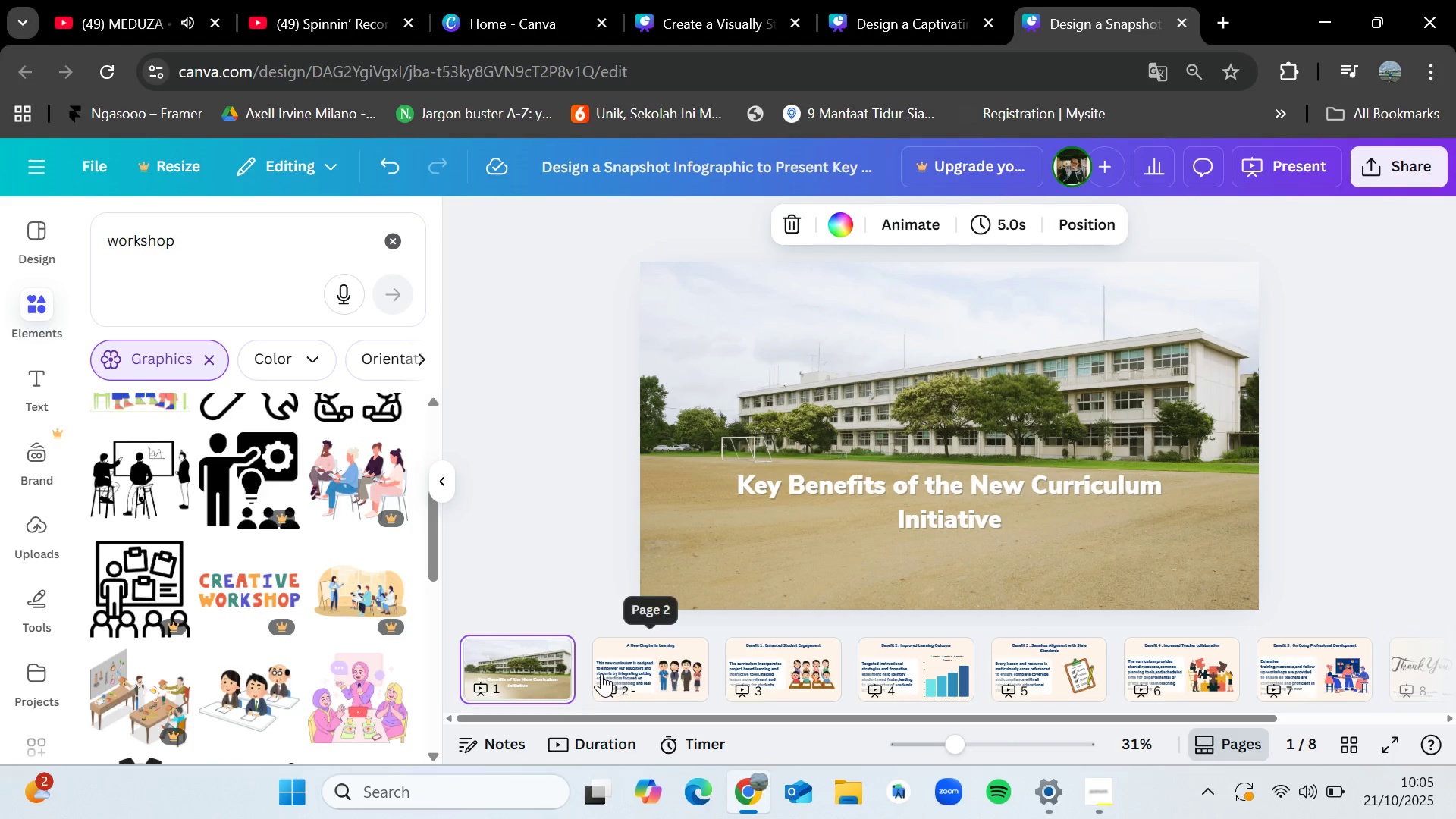 
left_click([592, 670])
 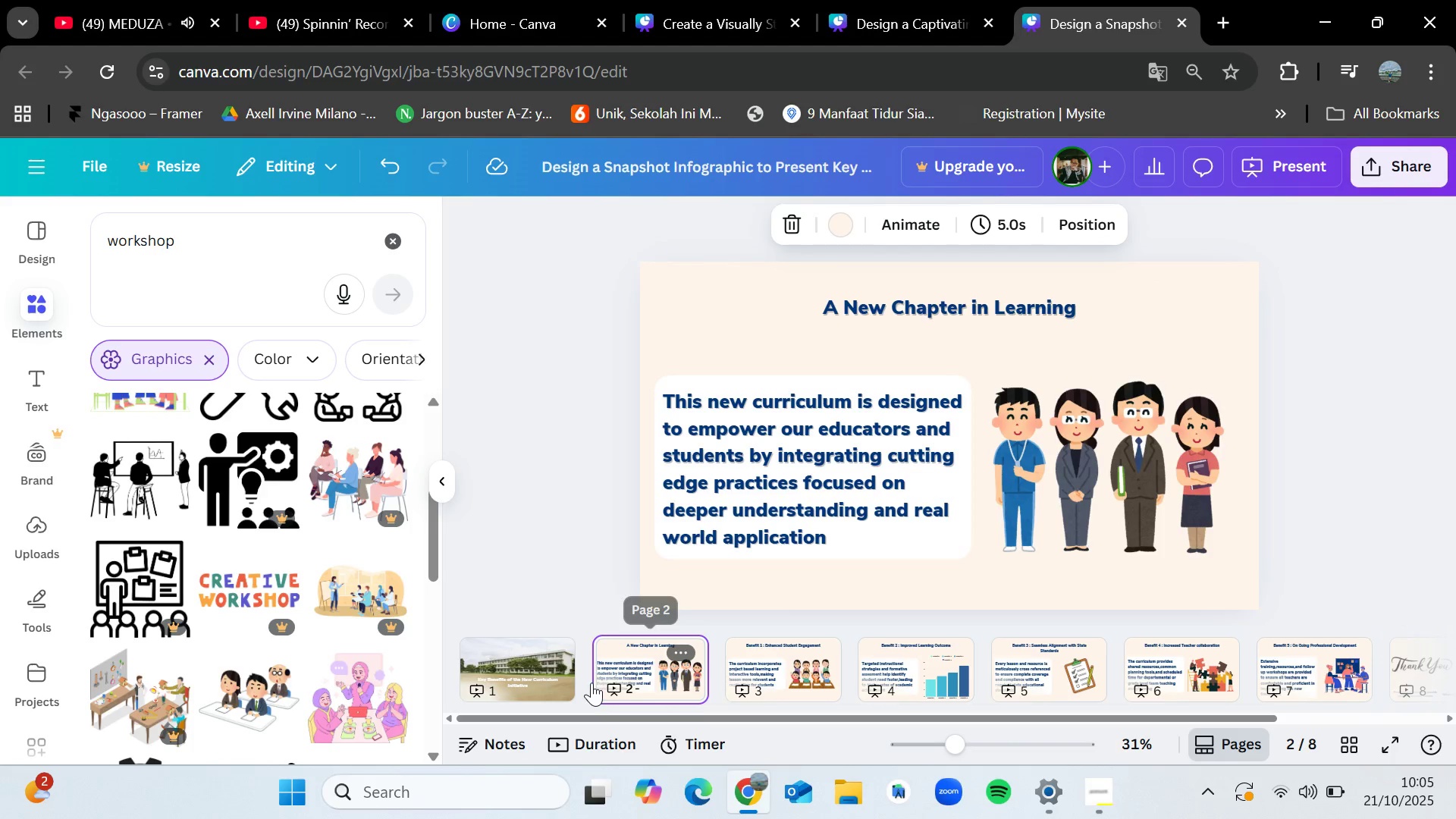 
left_click([592, 682])
 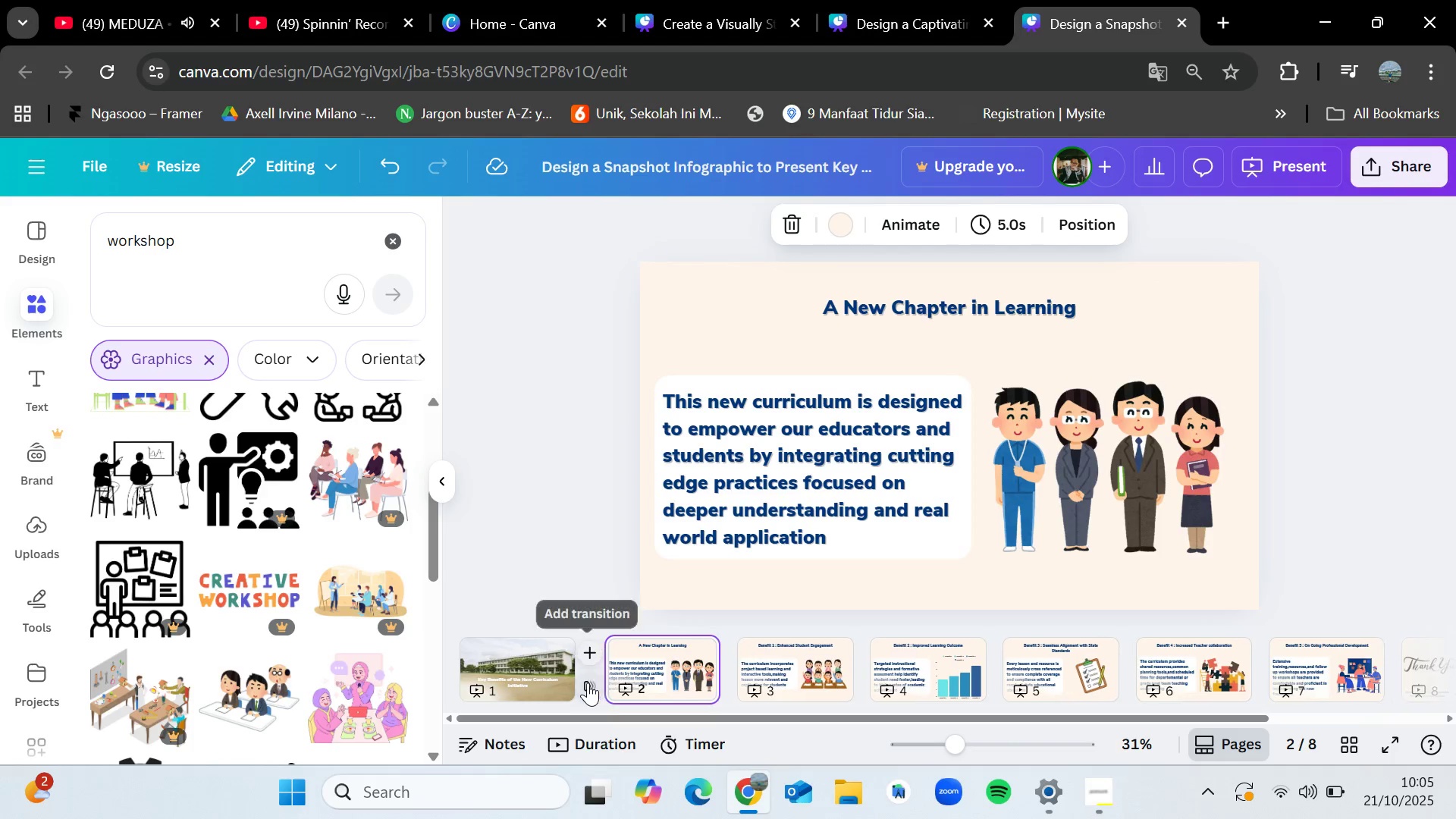 
left_click([588, 682])
 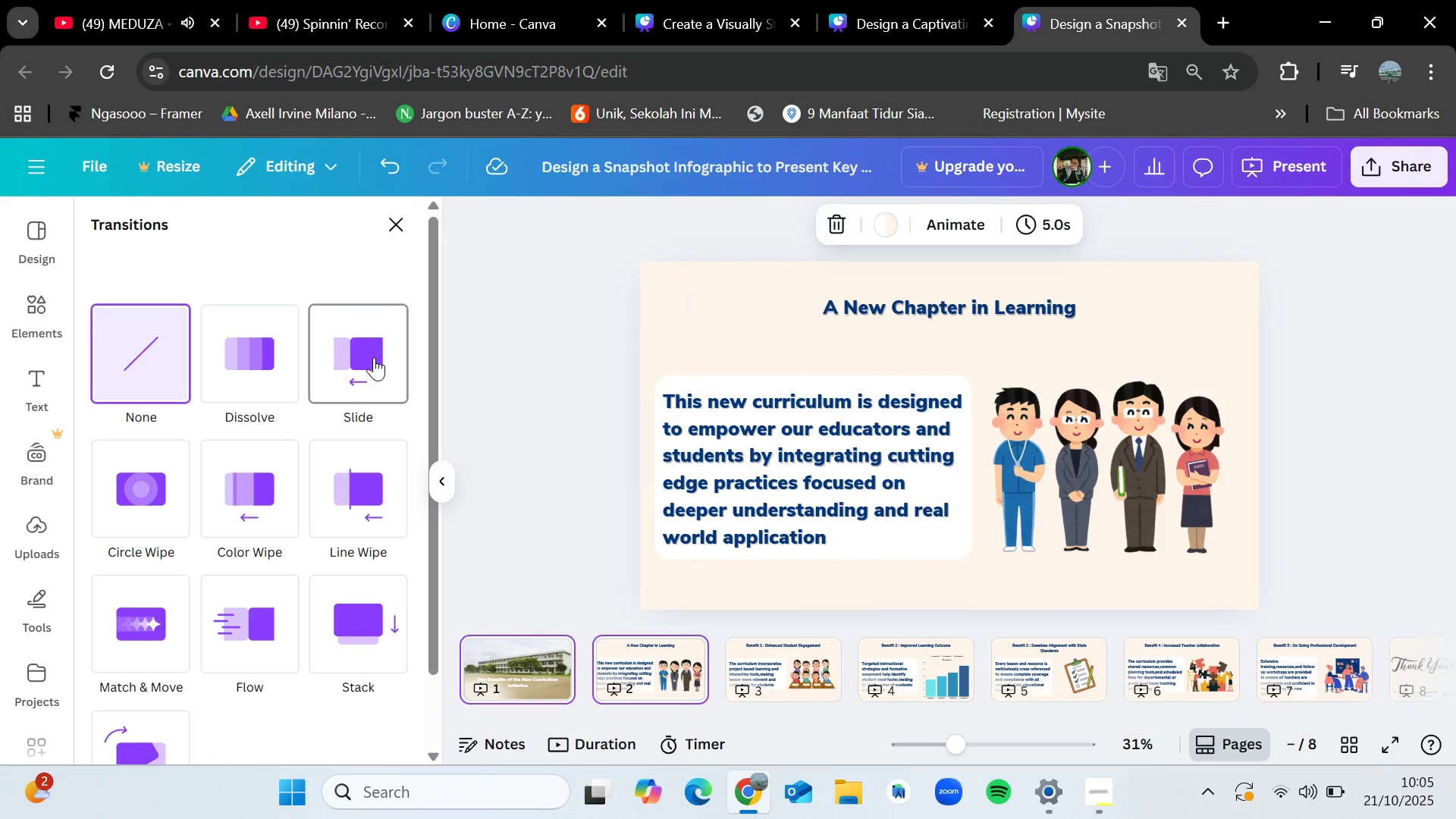 
left_click([374, 357])
 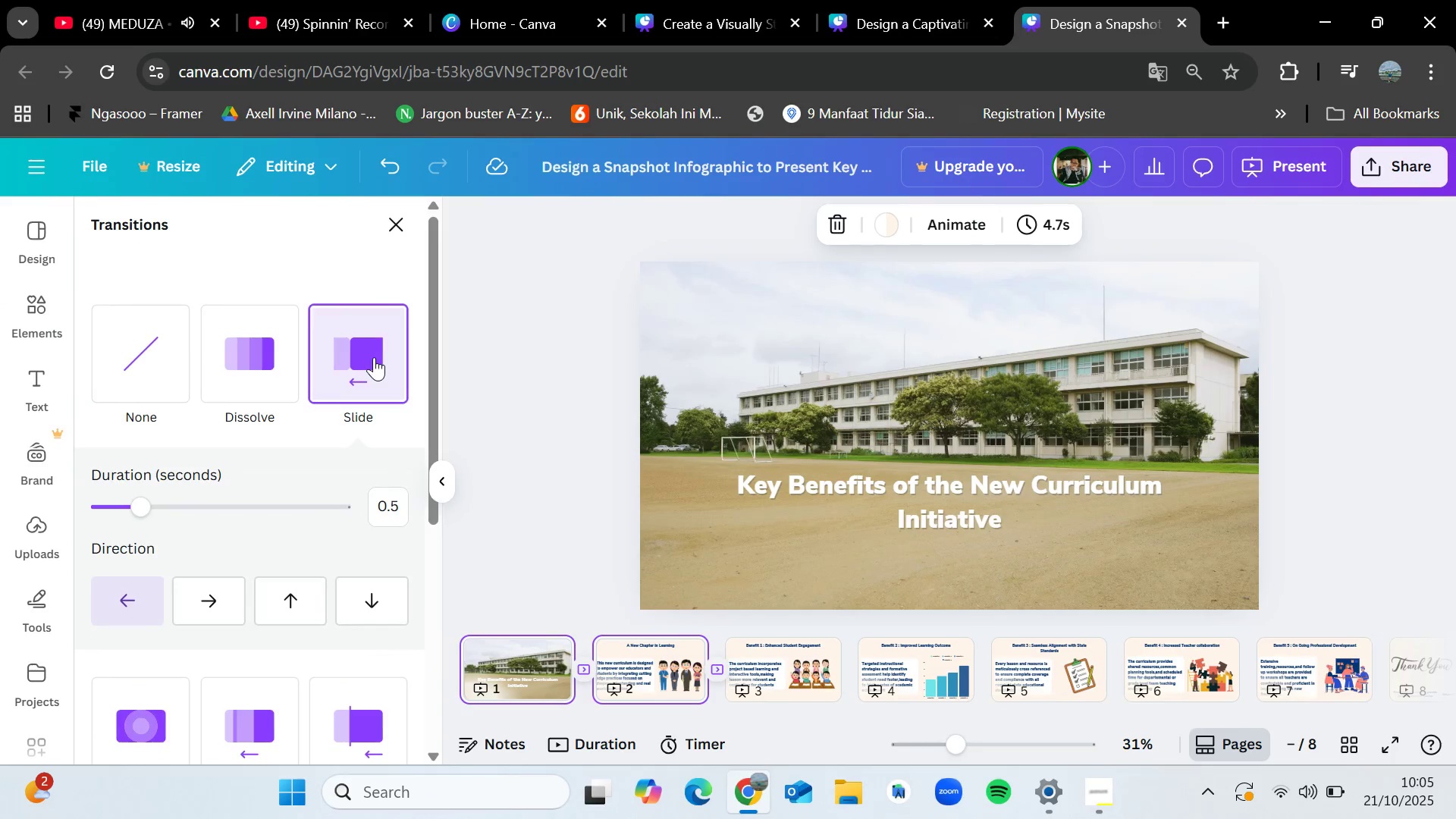 
scroll: coordinate [346, 560], scroll_direction: down, amount: 2.0
 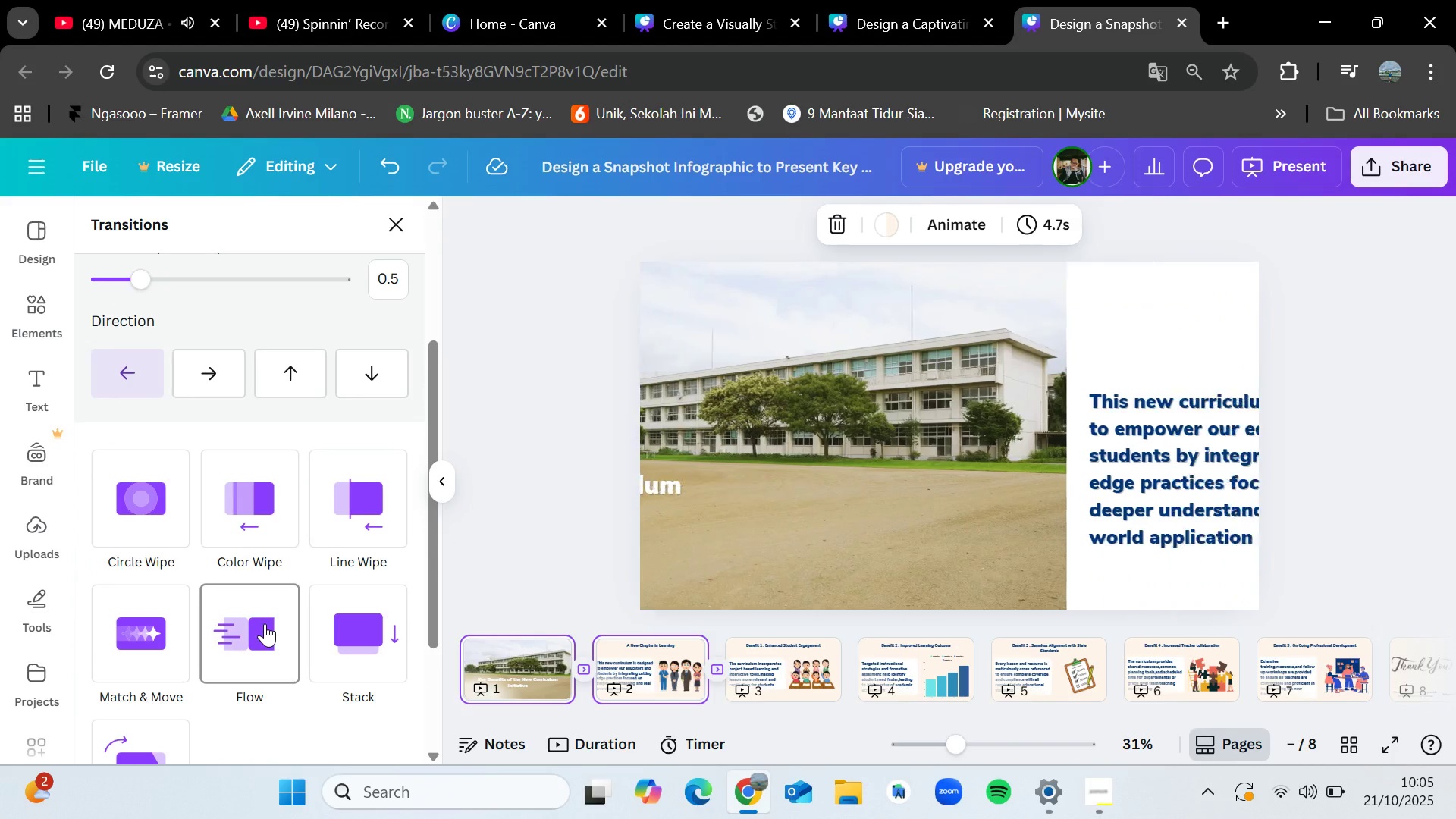 
left_click([265, 623])
 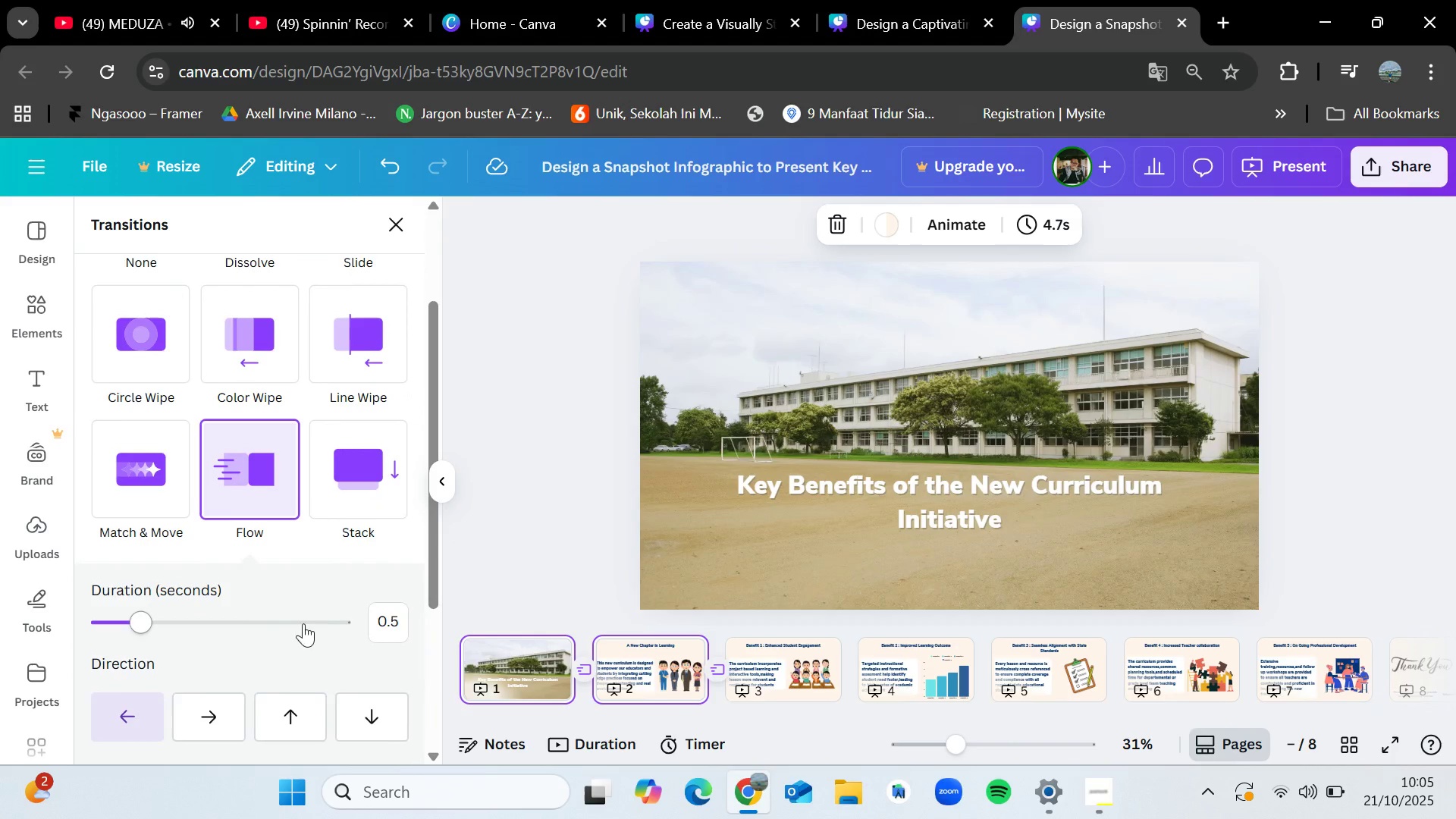 
scroll: coordinate [302, 631], scroll_direction: down, amount: 4.0
 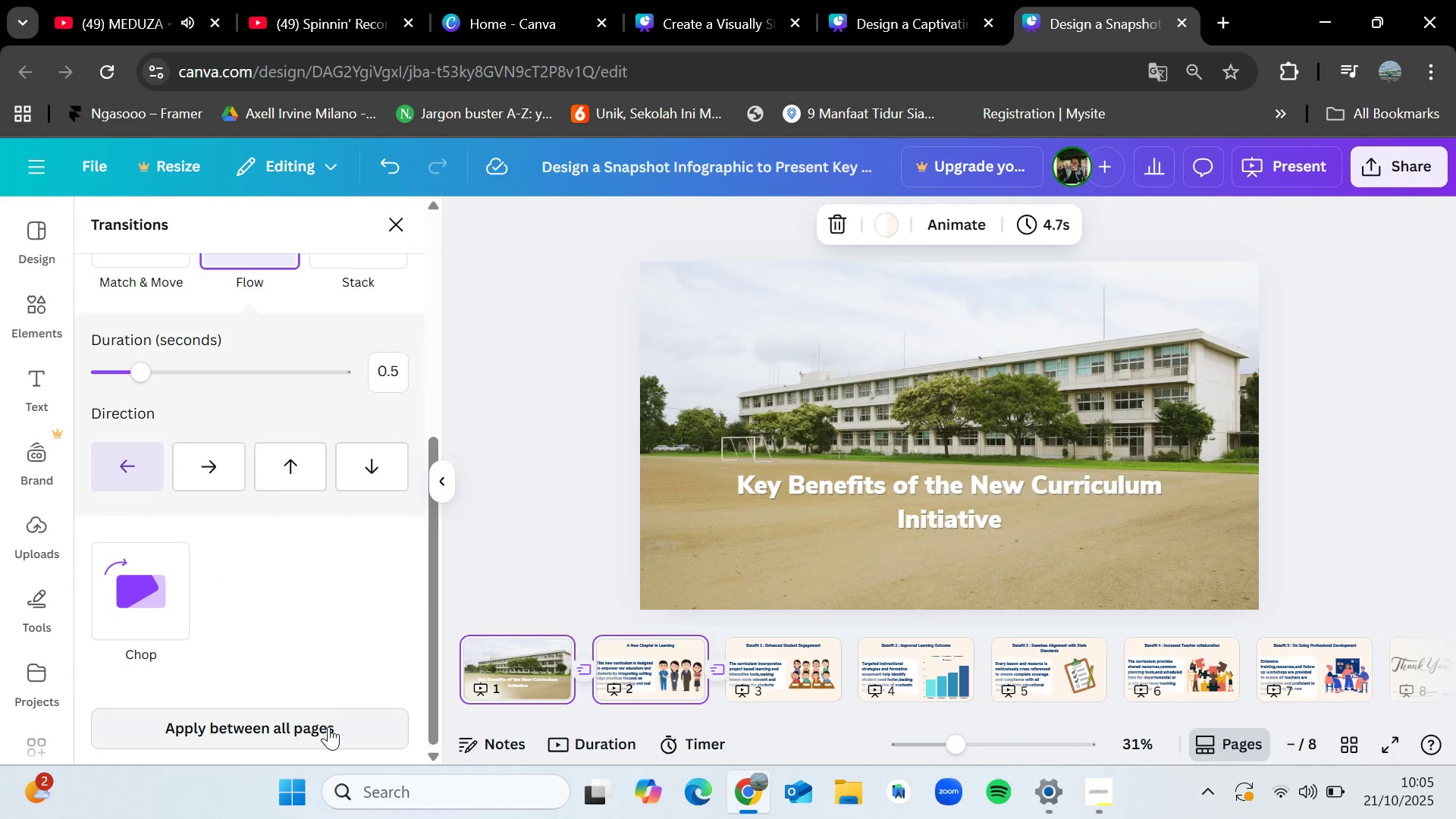 
left_click([328, 726])
 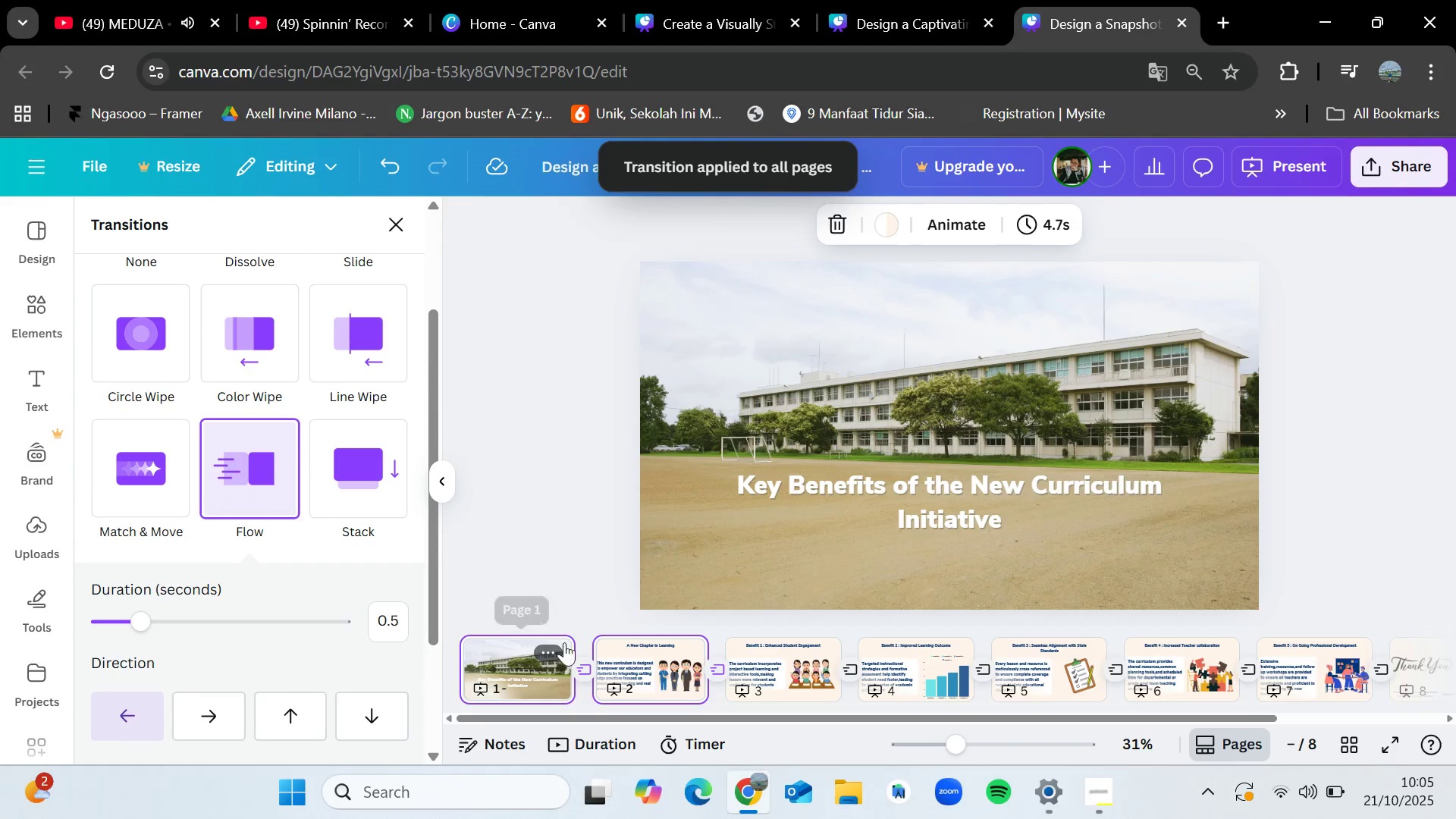 
left_click([573, 500])
 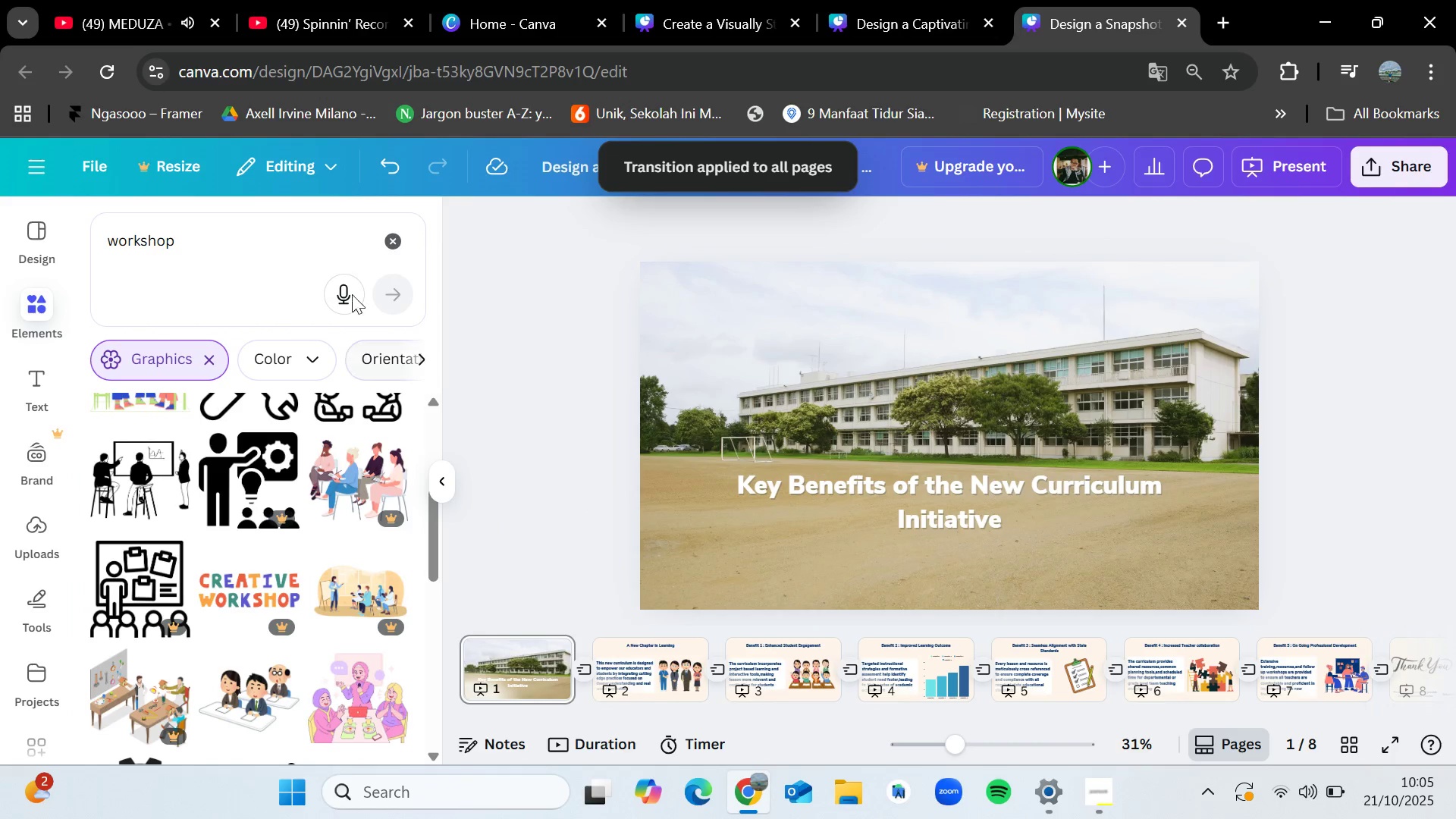 
left_click([401, 240])
 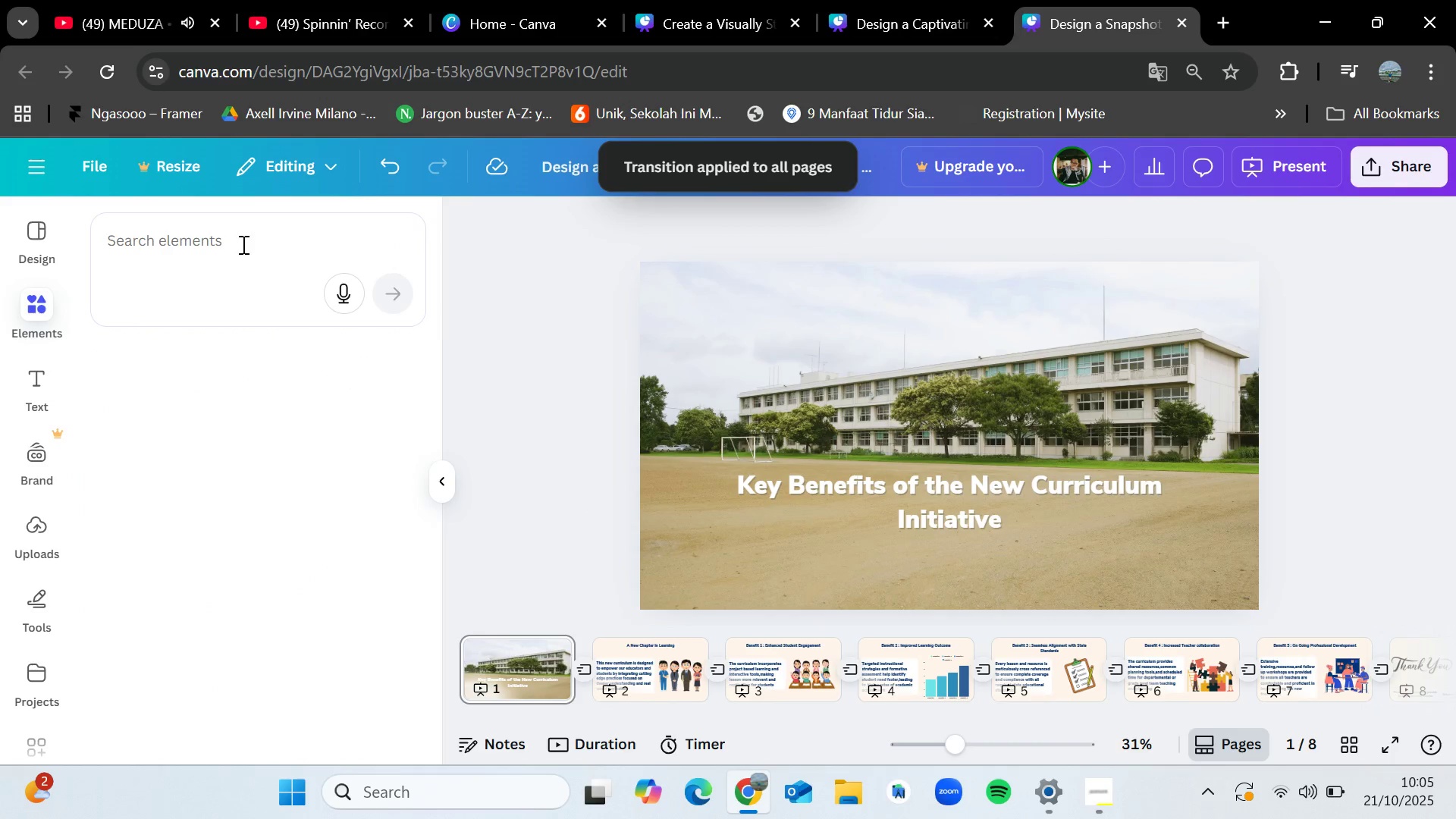 
left_click([242, 244])
 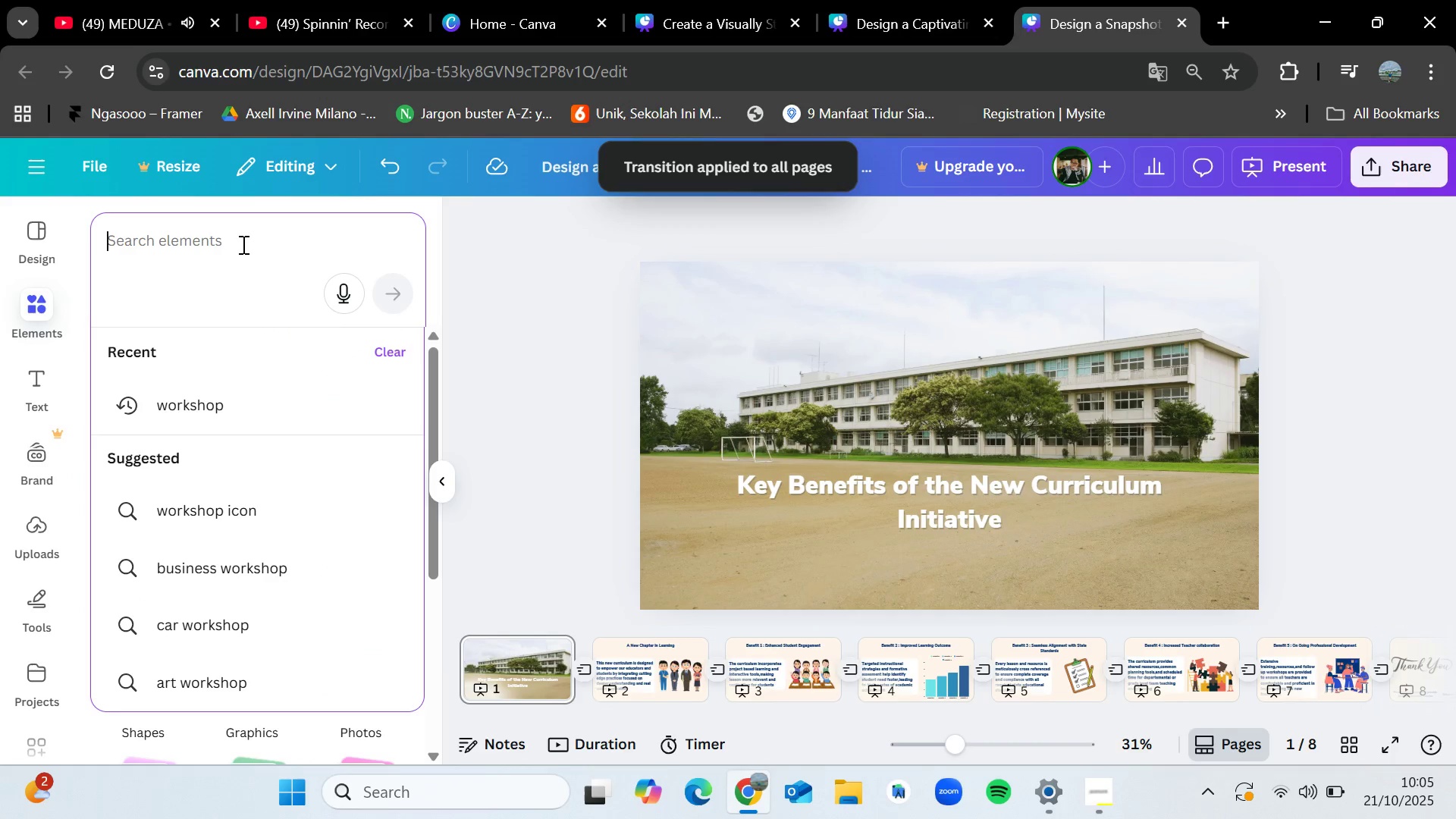 
type(school)
 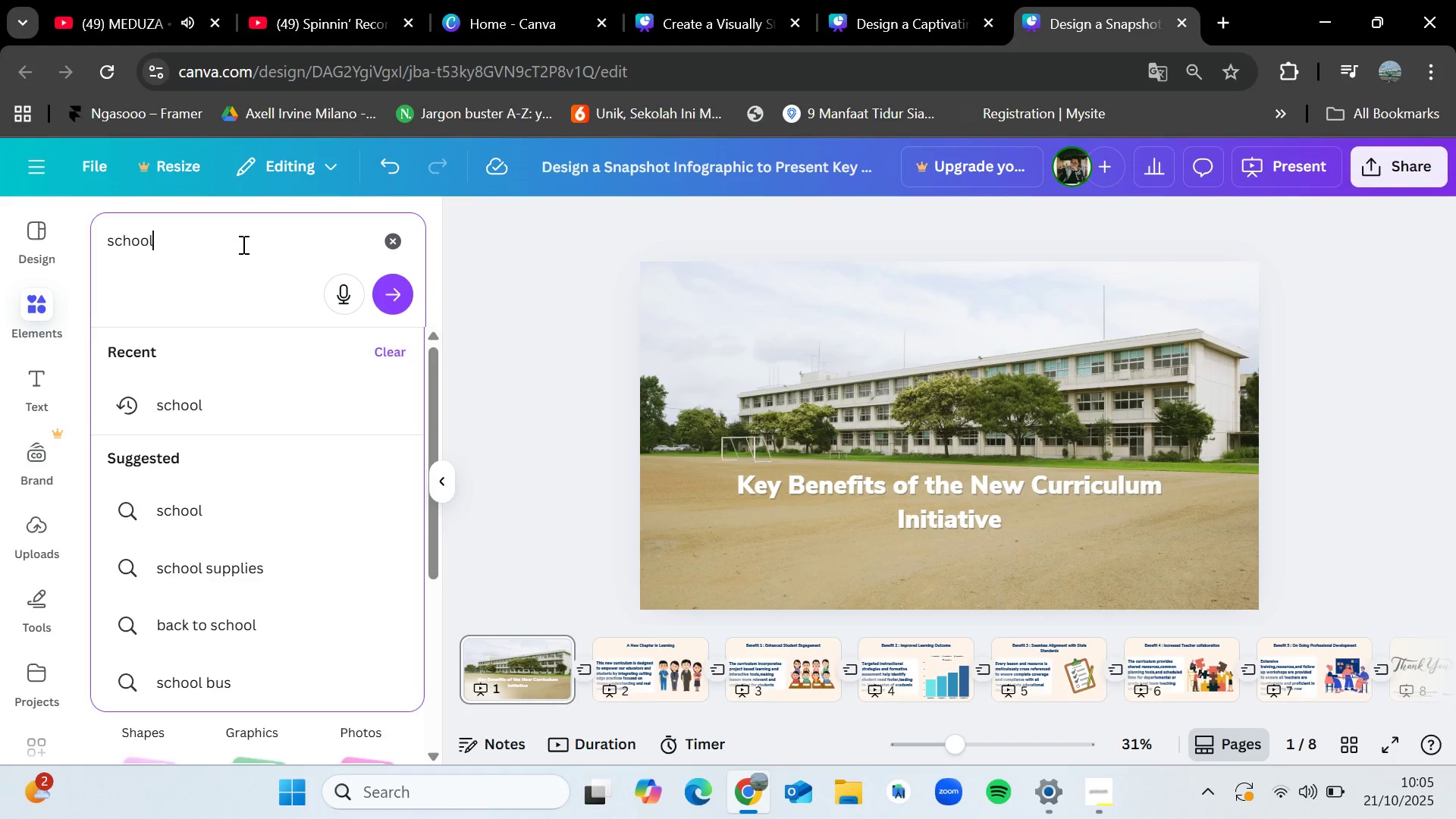 
key(Enter)
 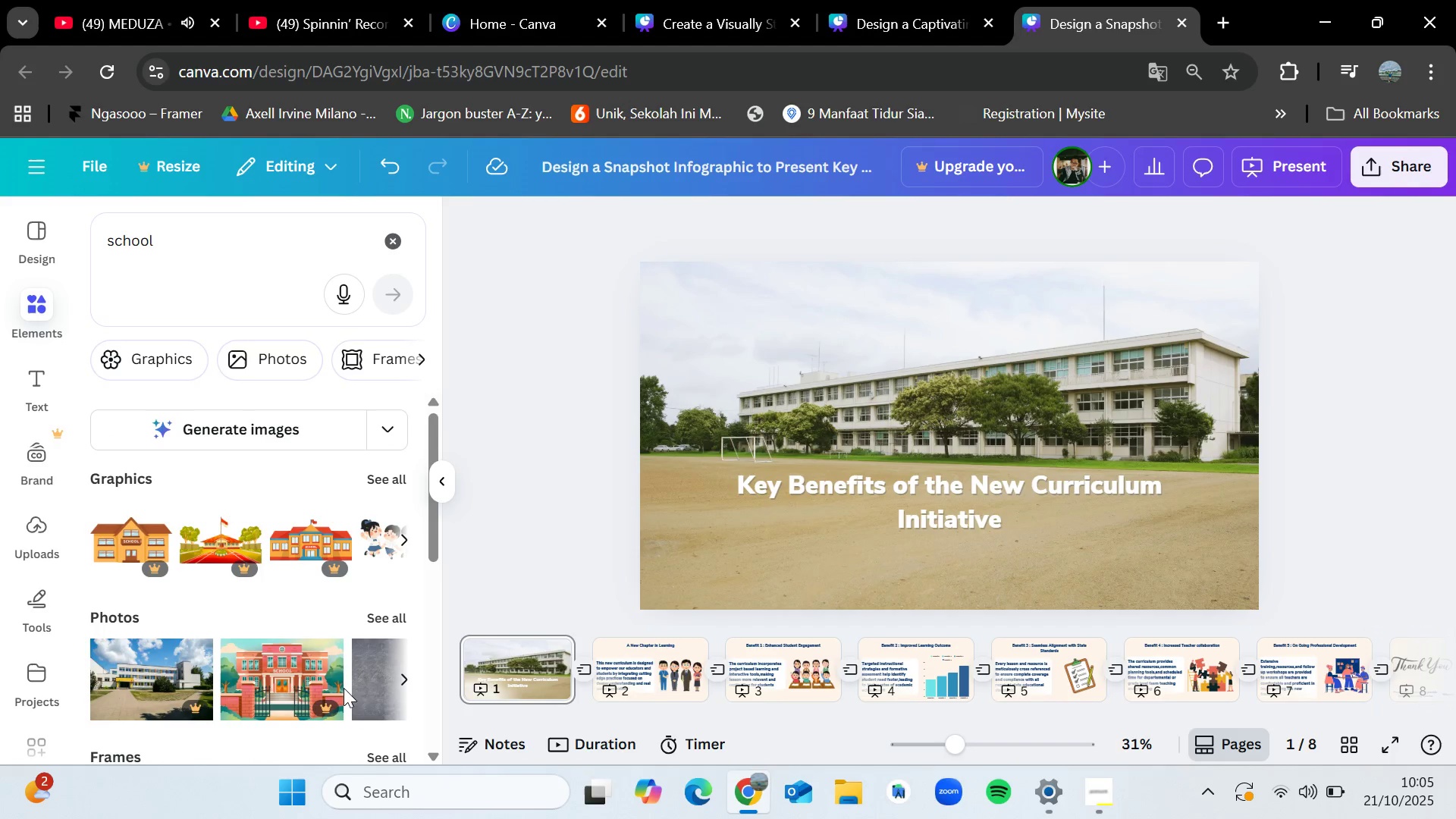 
left_click([374, 622])
 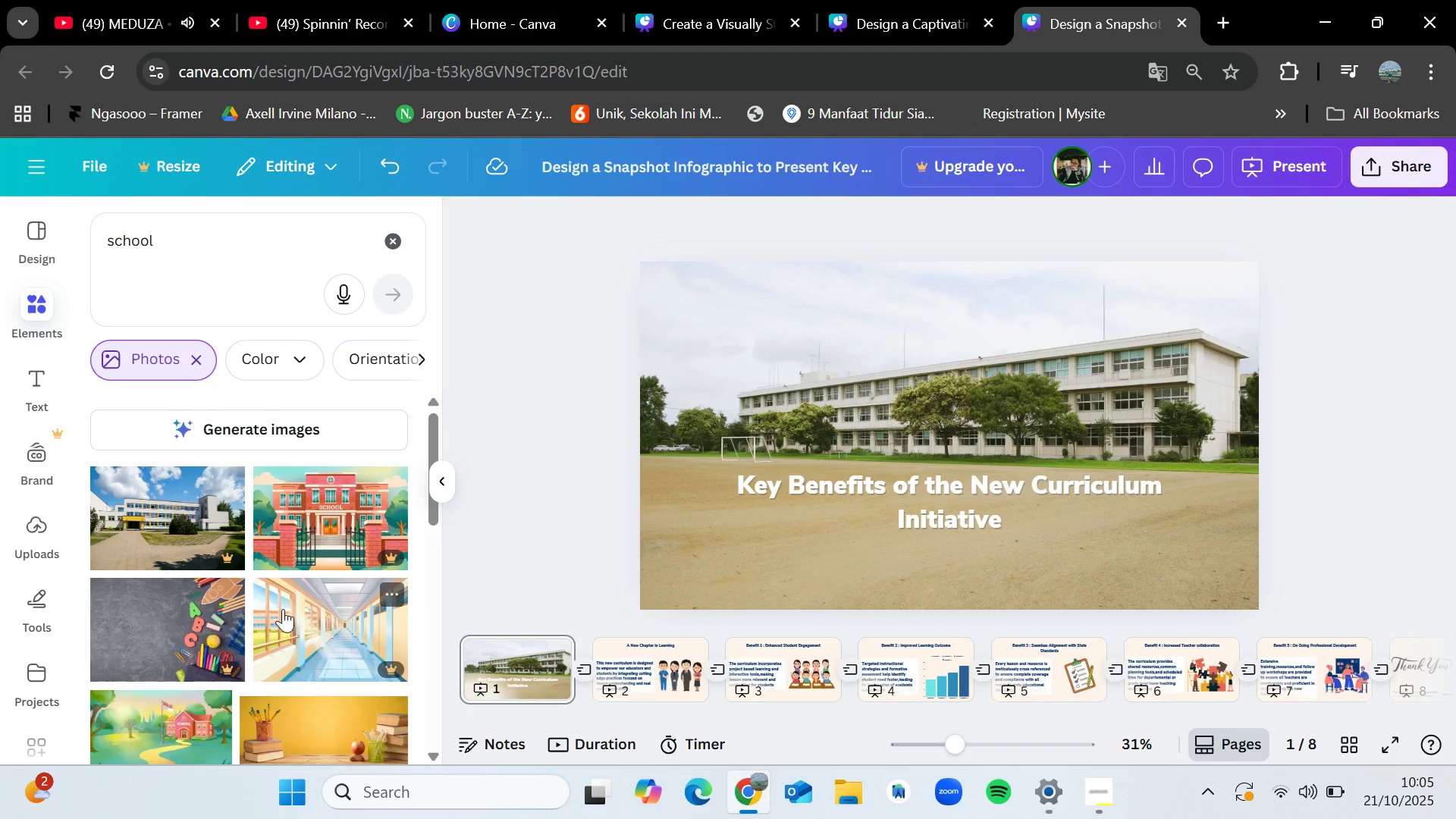 
scroll: coordinate [231, 558], scroll_direction: down, amount: 15.0
 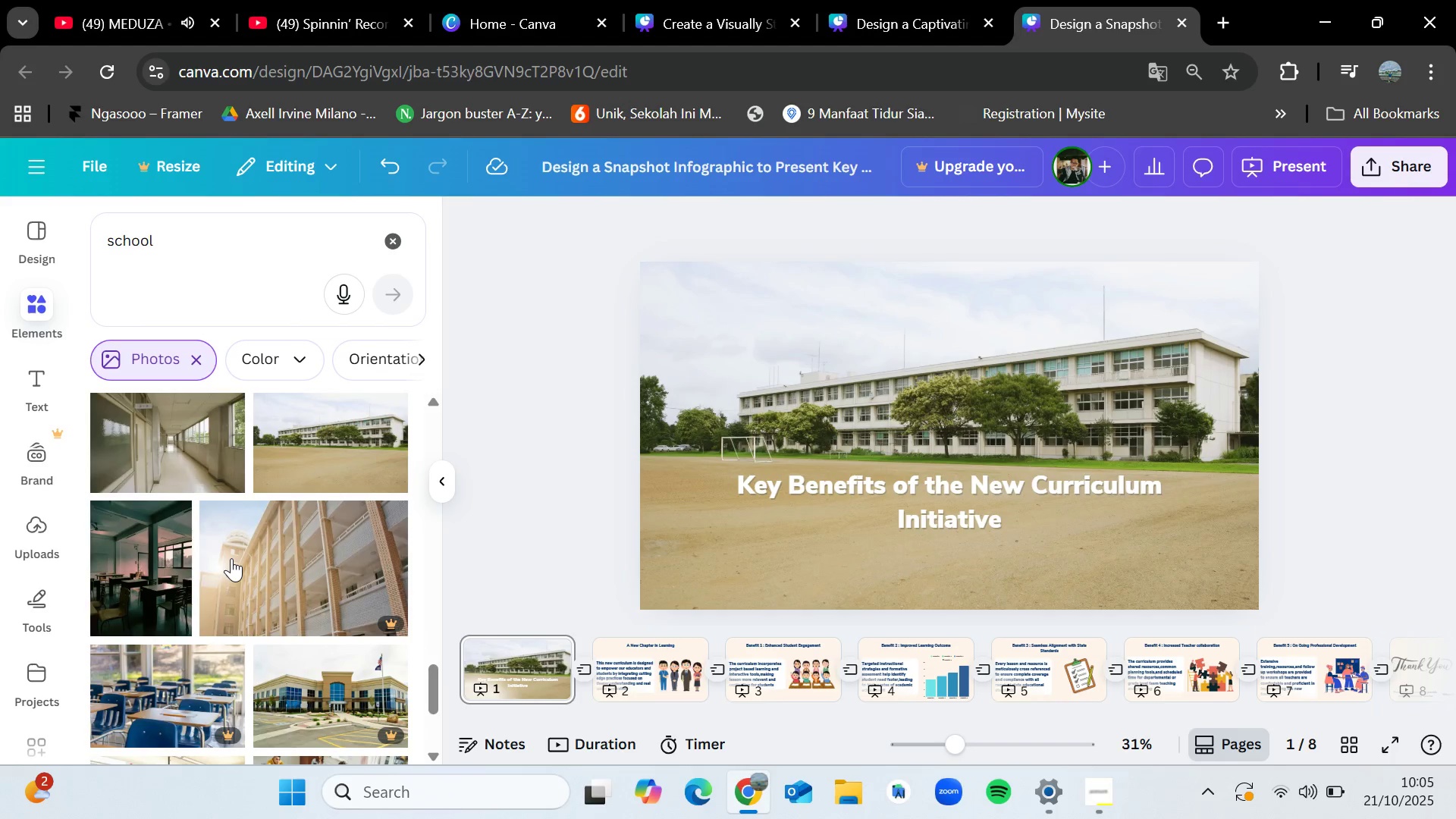 
scroll: coordinate [265, 643], scroll_direction: down, amount: 9.0
 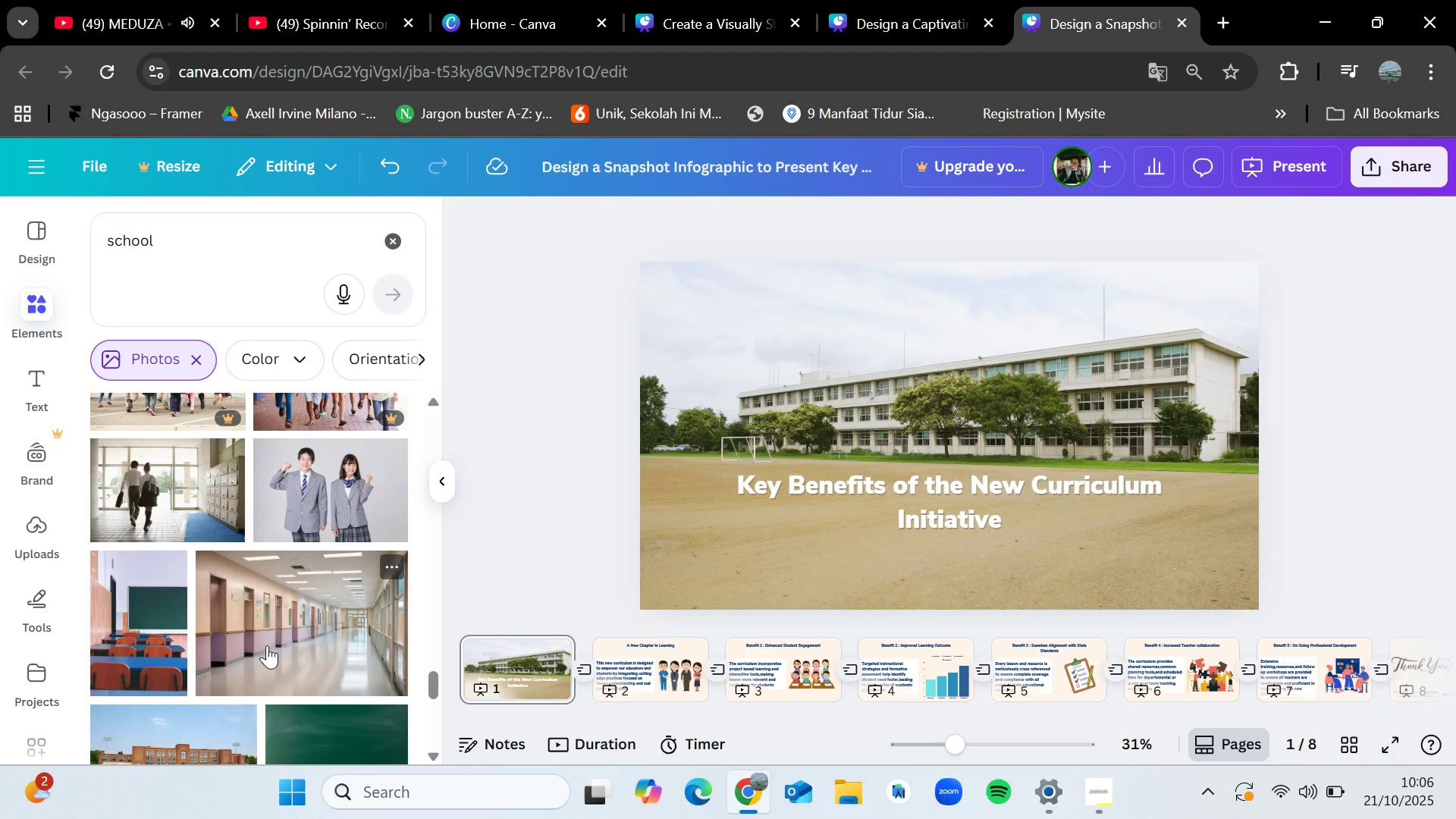 
scroll: coordinate [281, 656], scroll_direction: down, amount: 7.0
 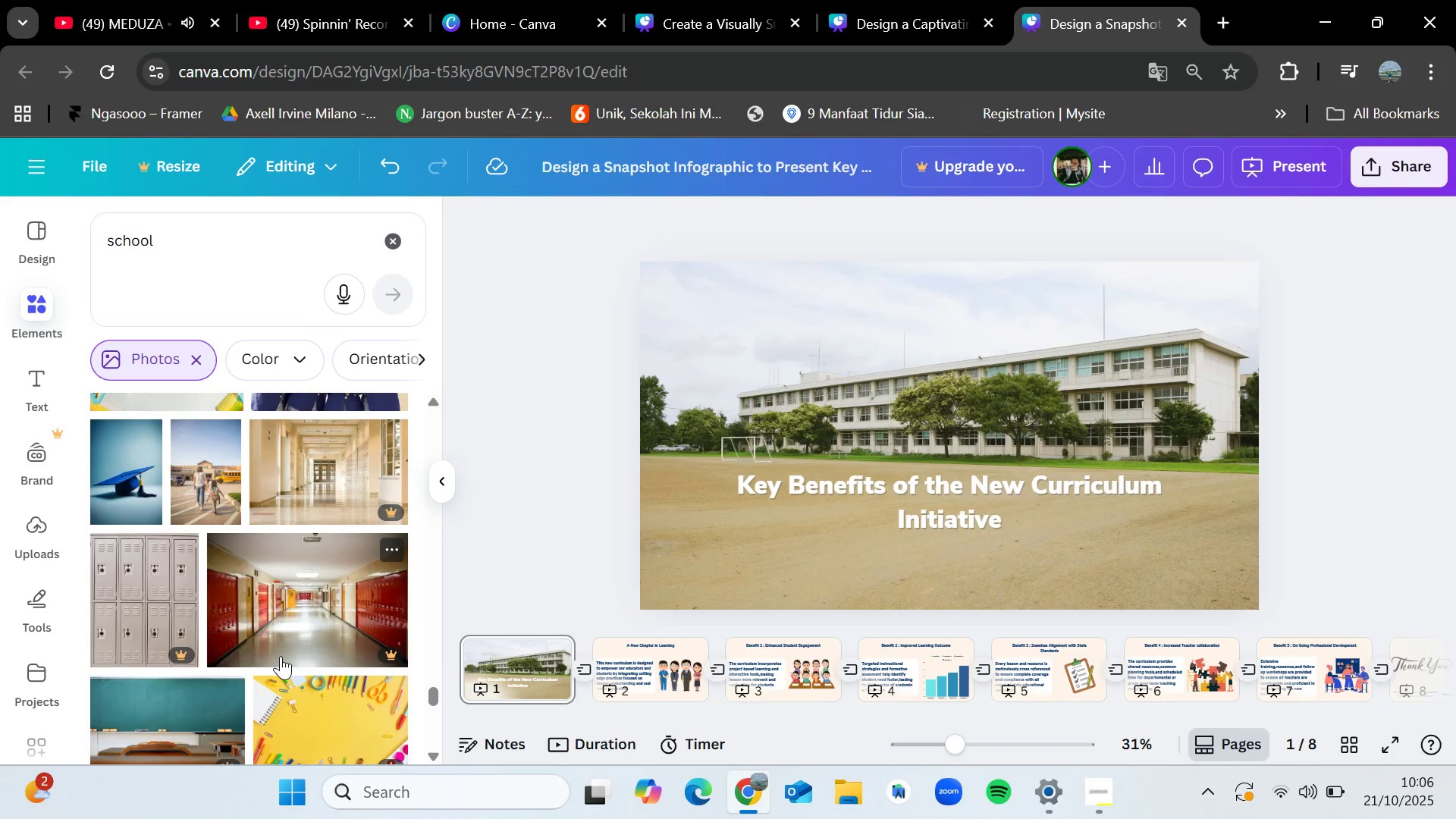 
scroll: coordinate [298, 598], scroll_direction: down, amount: 9.0
 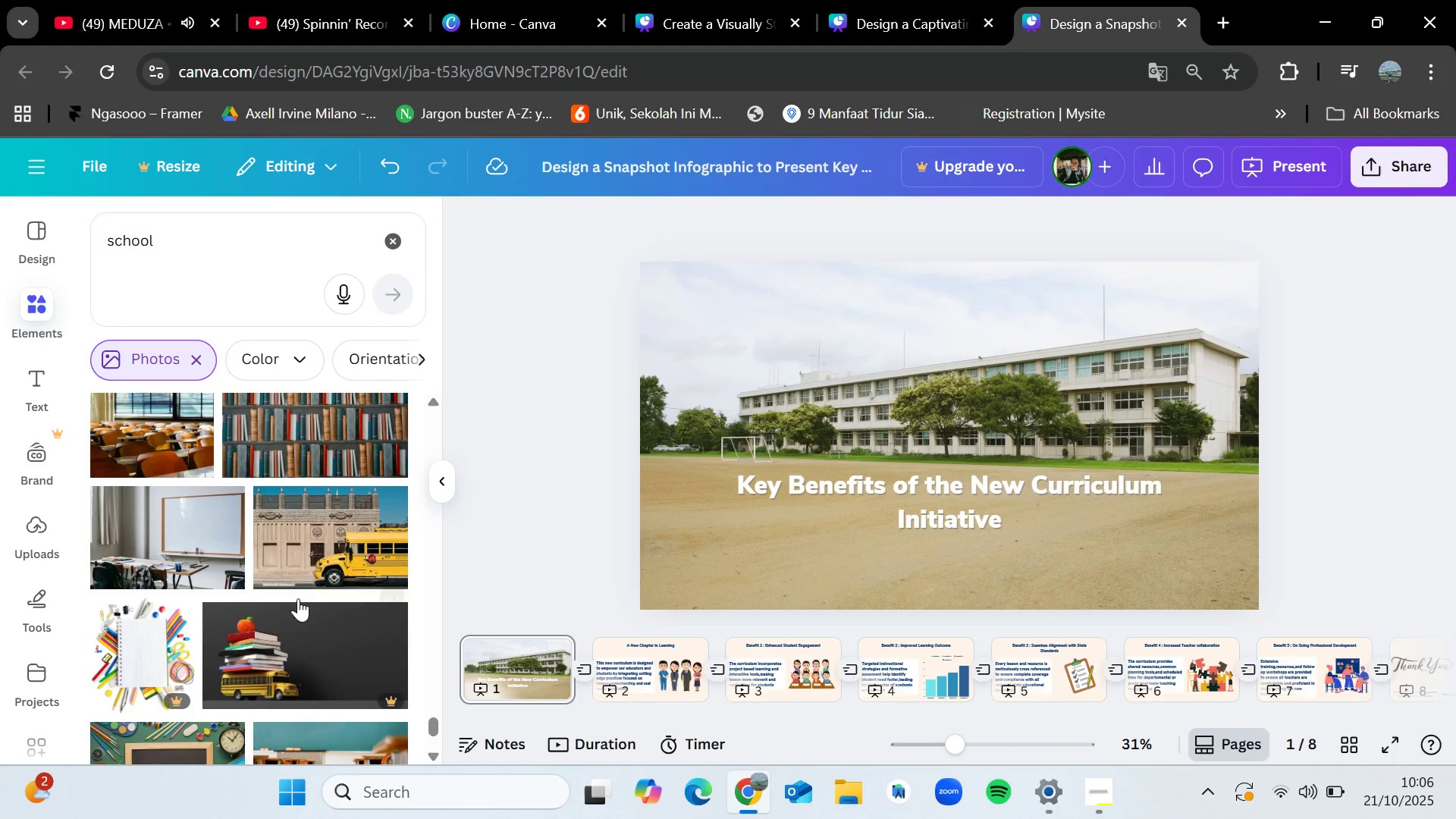 
scroll: coordinate [310, 597], scroll_direction: down, amount: 11.0
 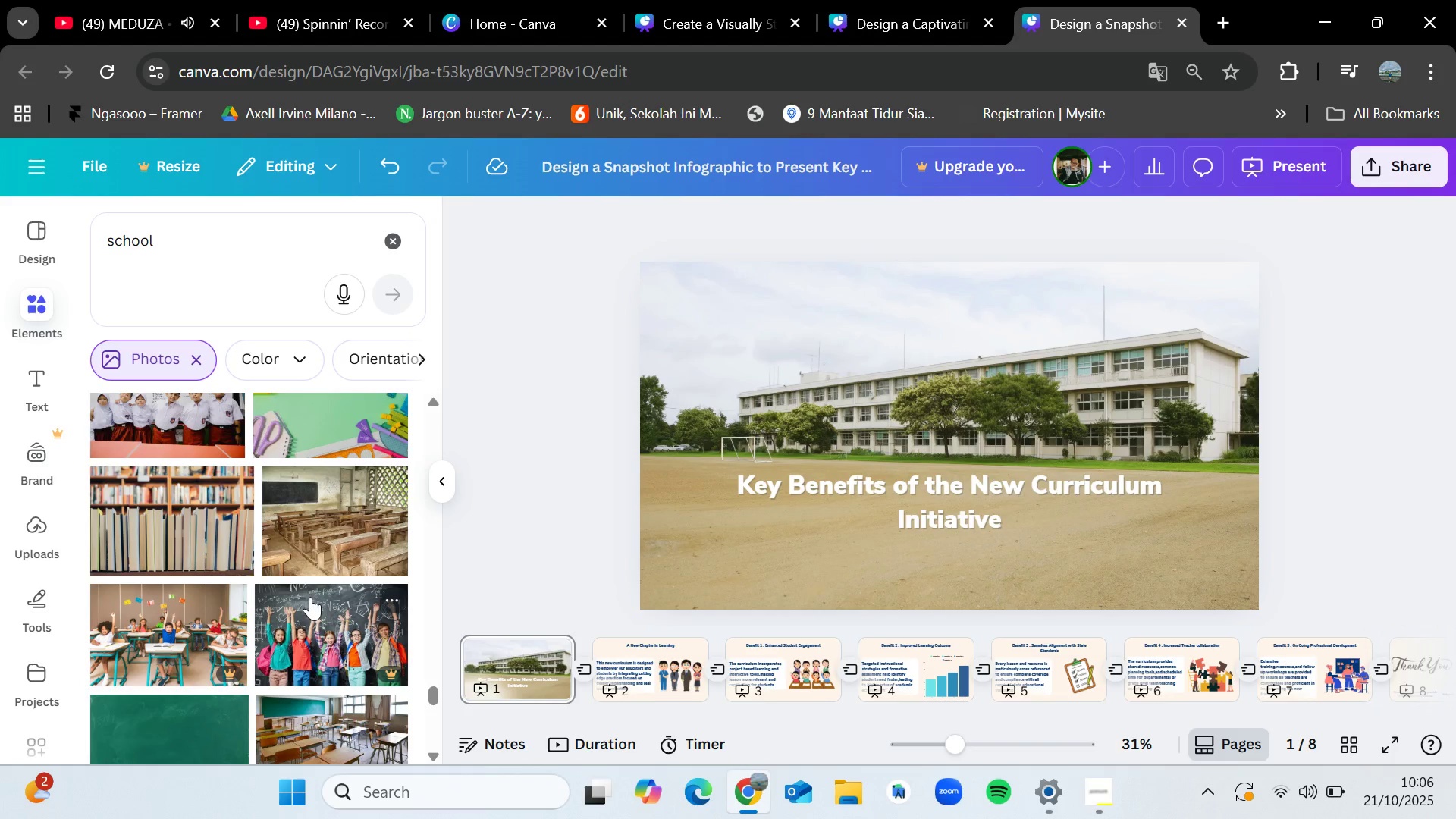 
scroll: coordinate [310, 597], scroll_direction: down, amount: 8.0
 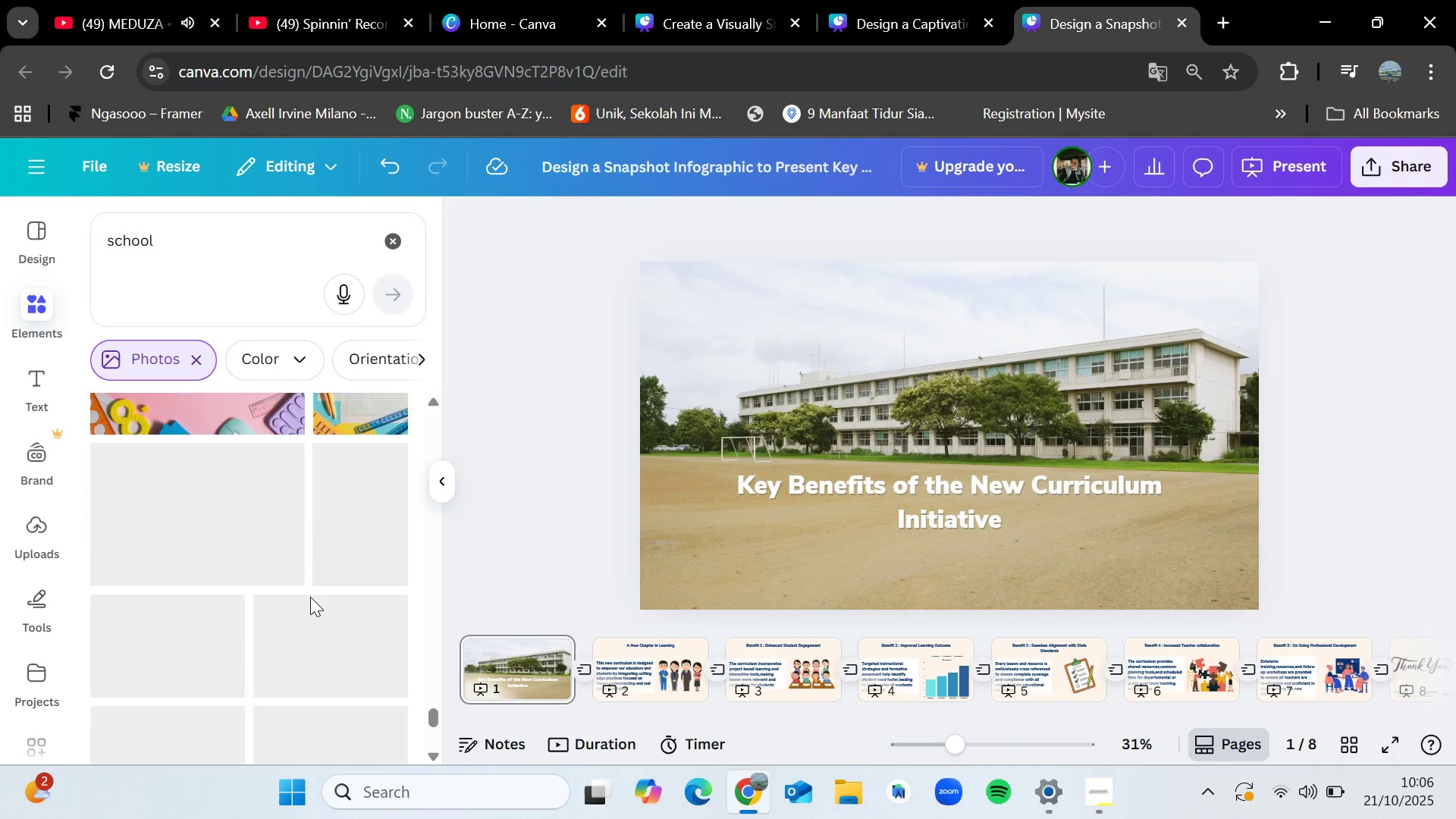 
left_click([202, 243])
 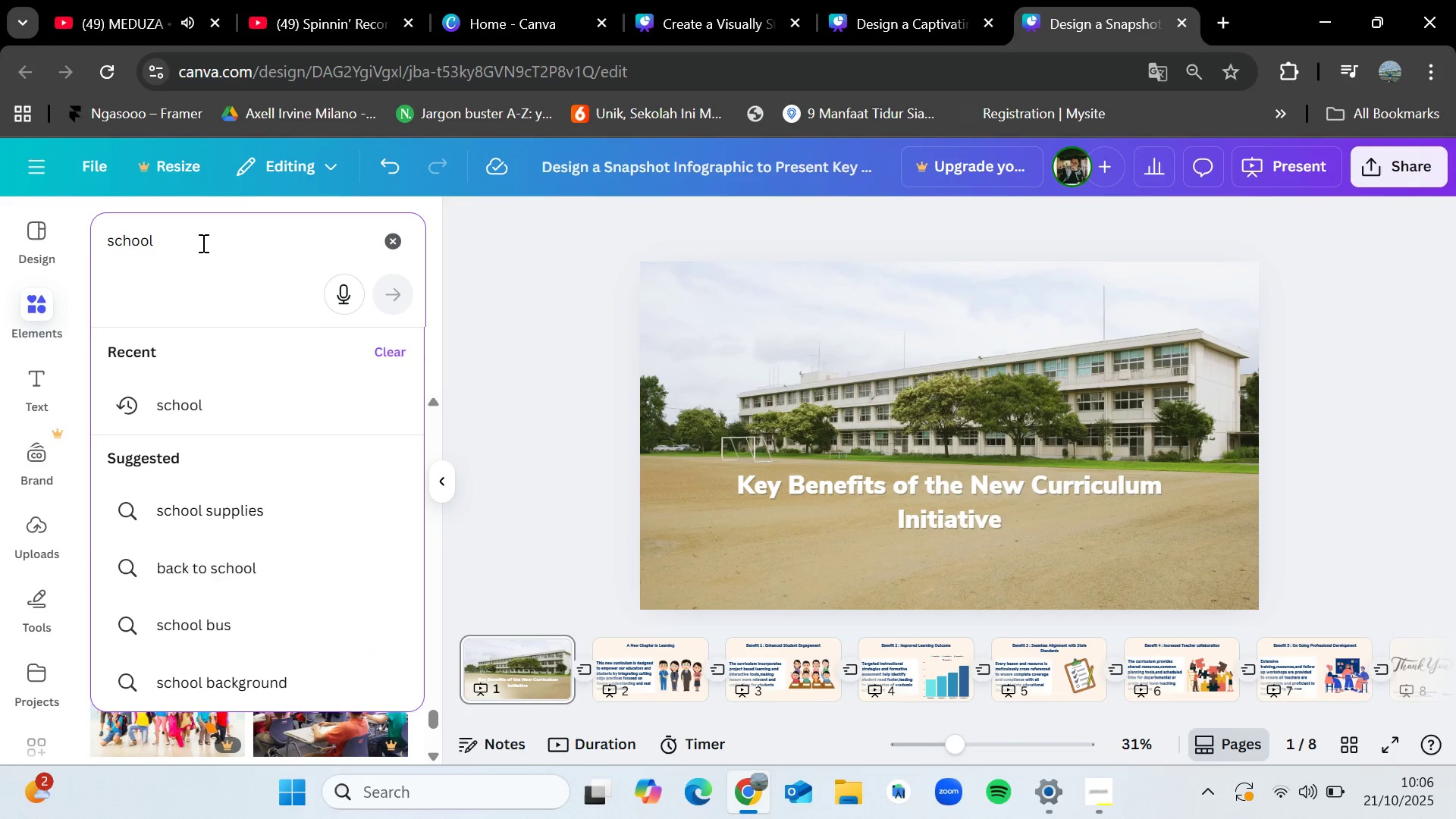 
type( buil)
 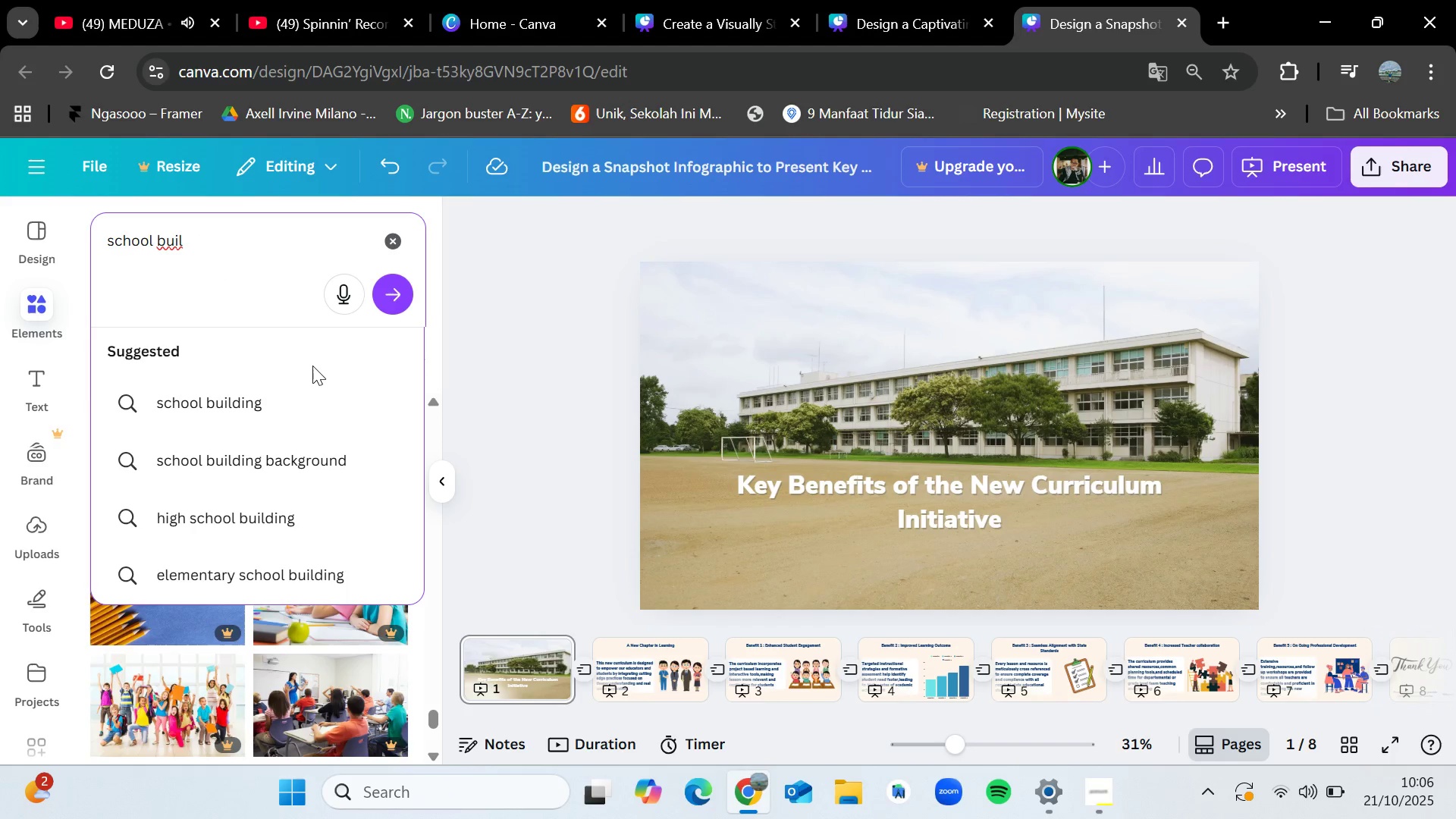 
left_click([307, 396])
 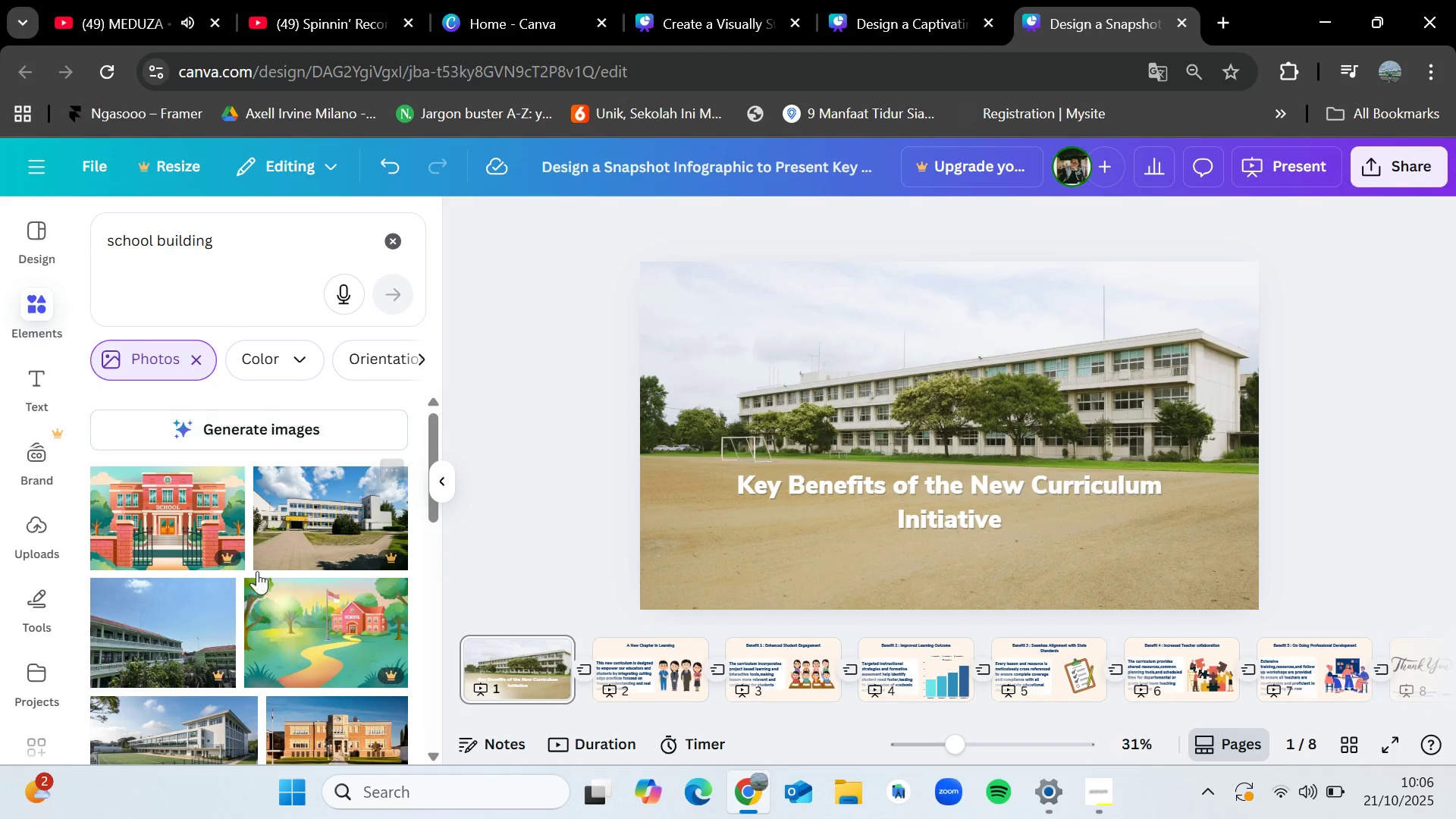 
scroll: coordinate [259, 595], scroll_direction: down, amount: 10.0
 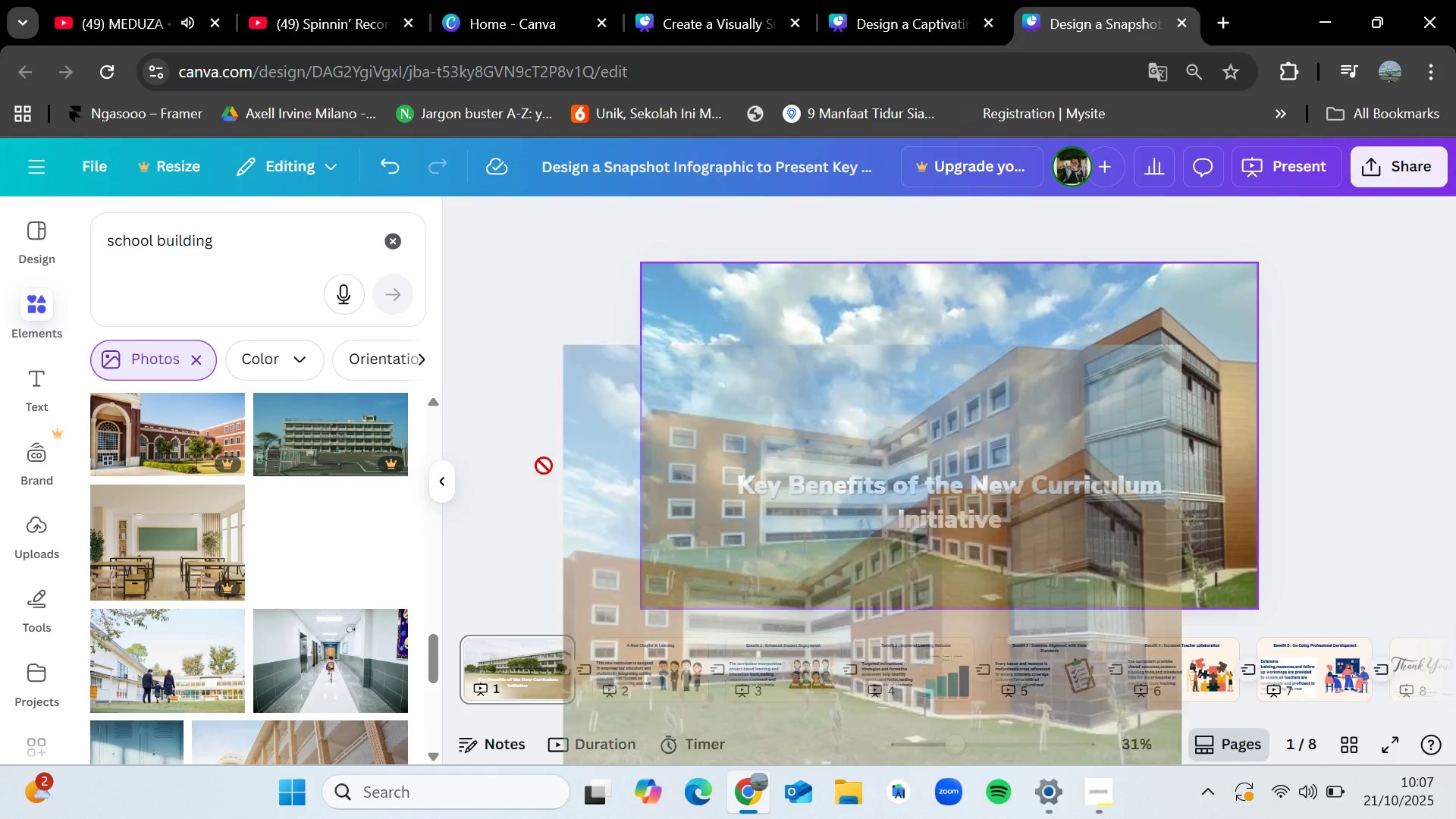 
wait(7.03)
 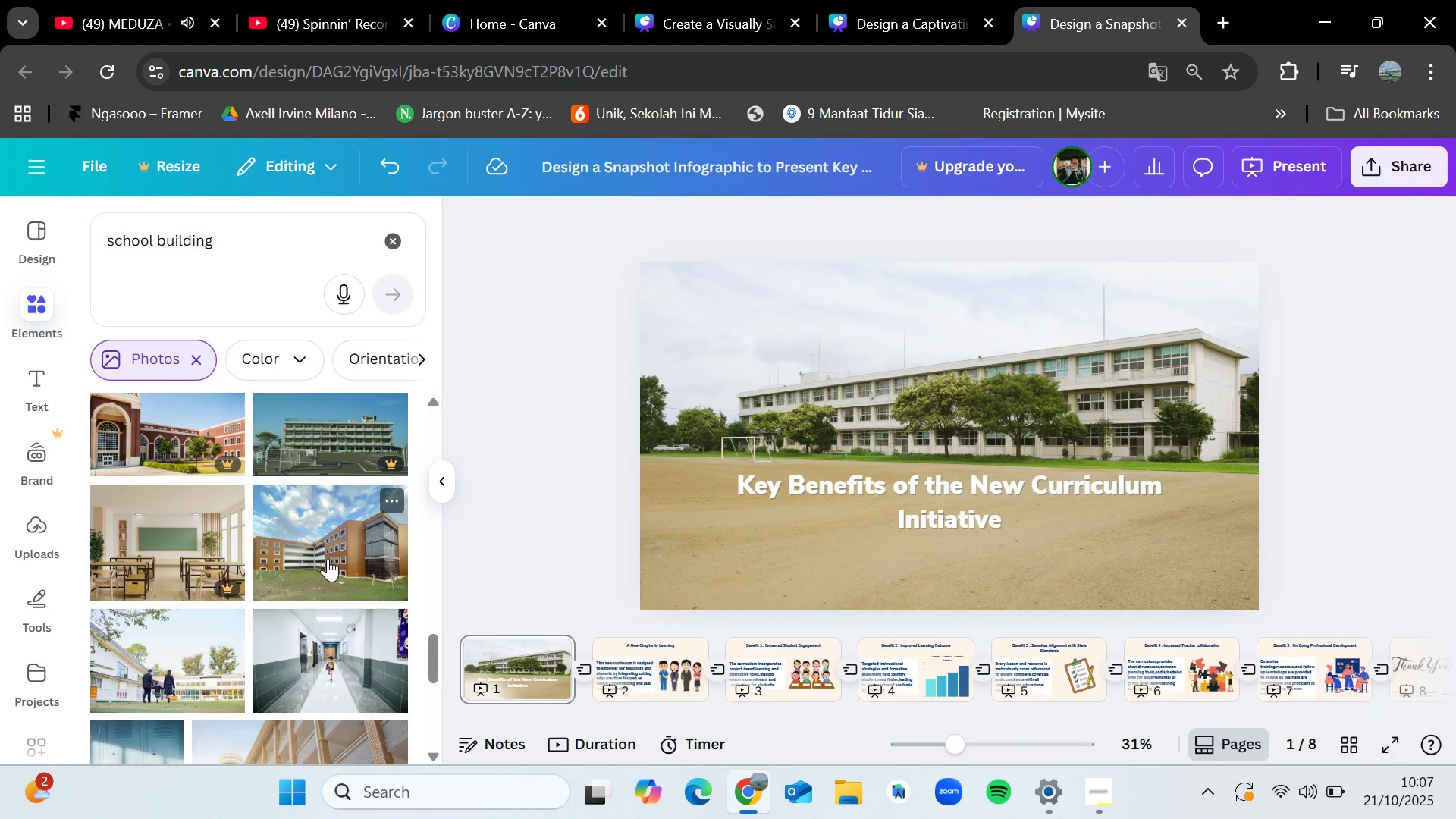 
scroll: coordinate [312, 554], scroll_direction: down, amount: 5.0
 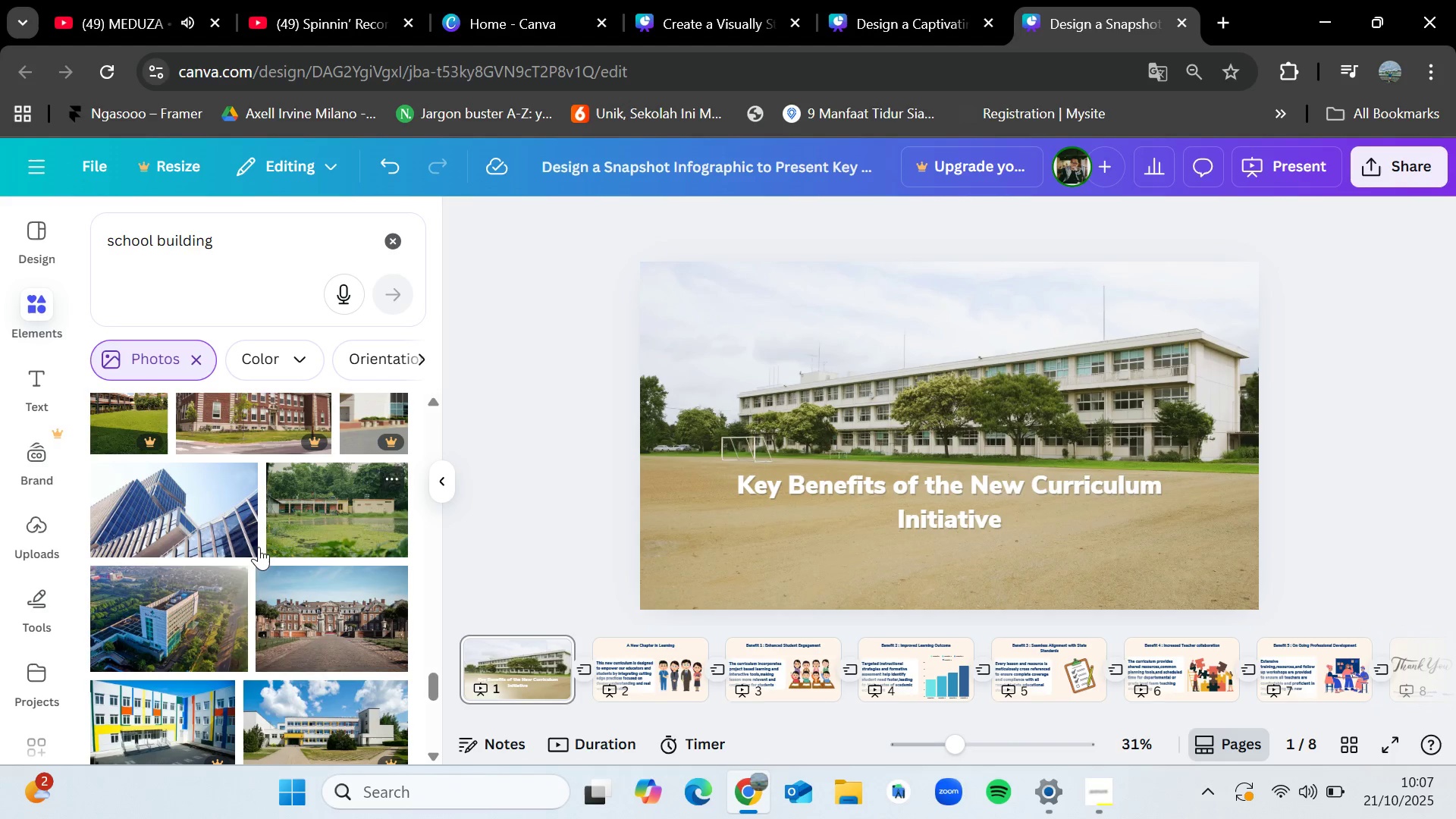 
scroll: coordinate [193, 480], scroll_direction: down, amount: 7.0
 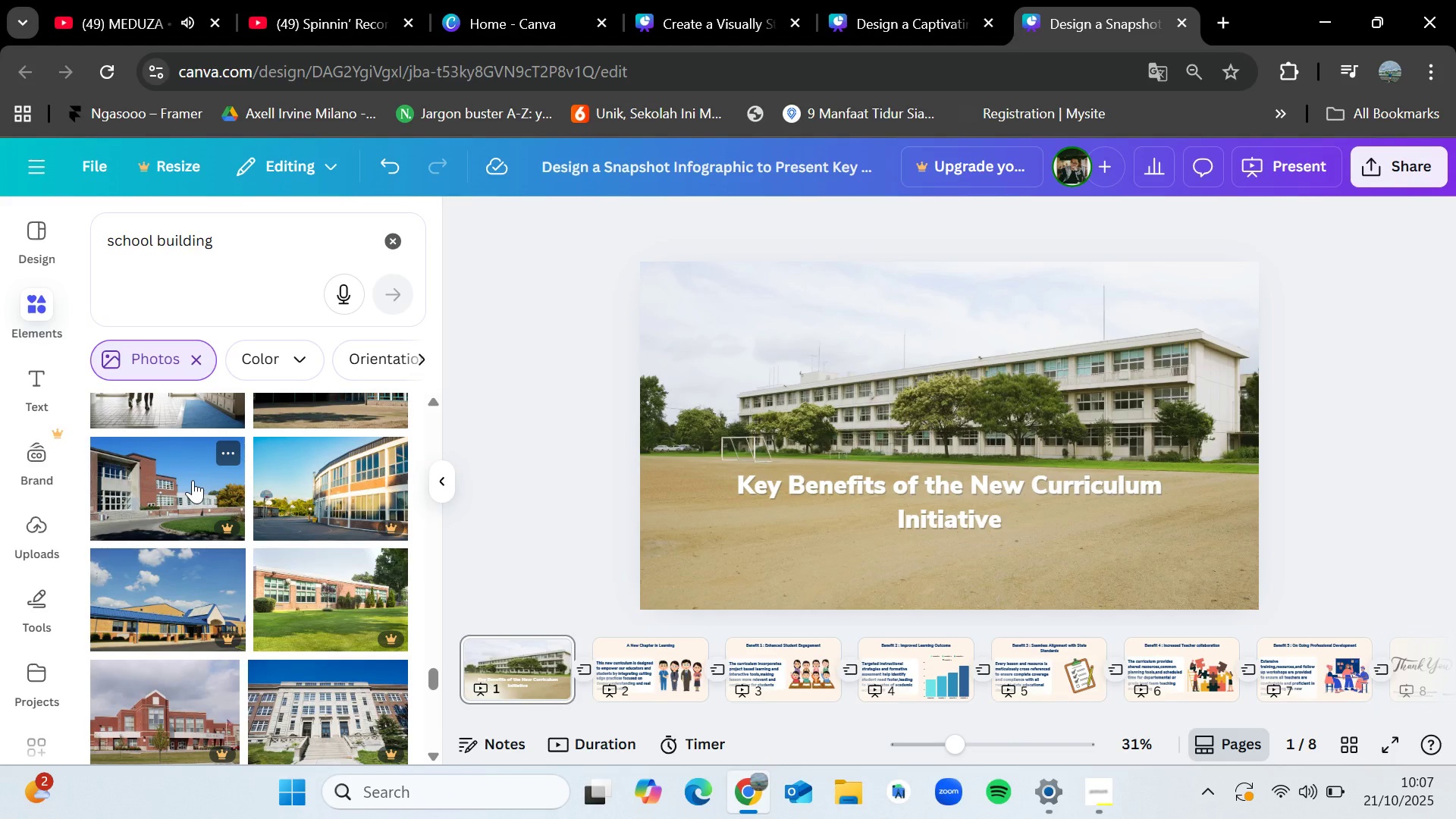 
wait(18.98)
 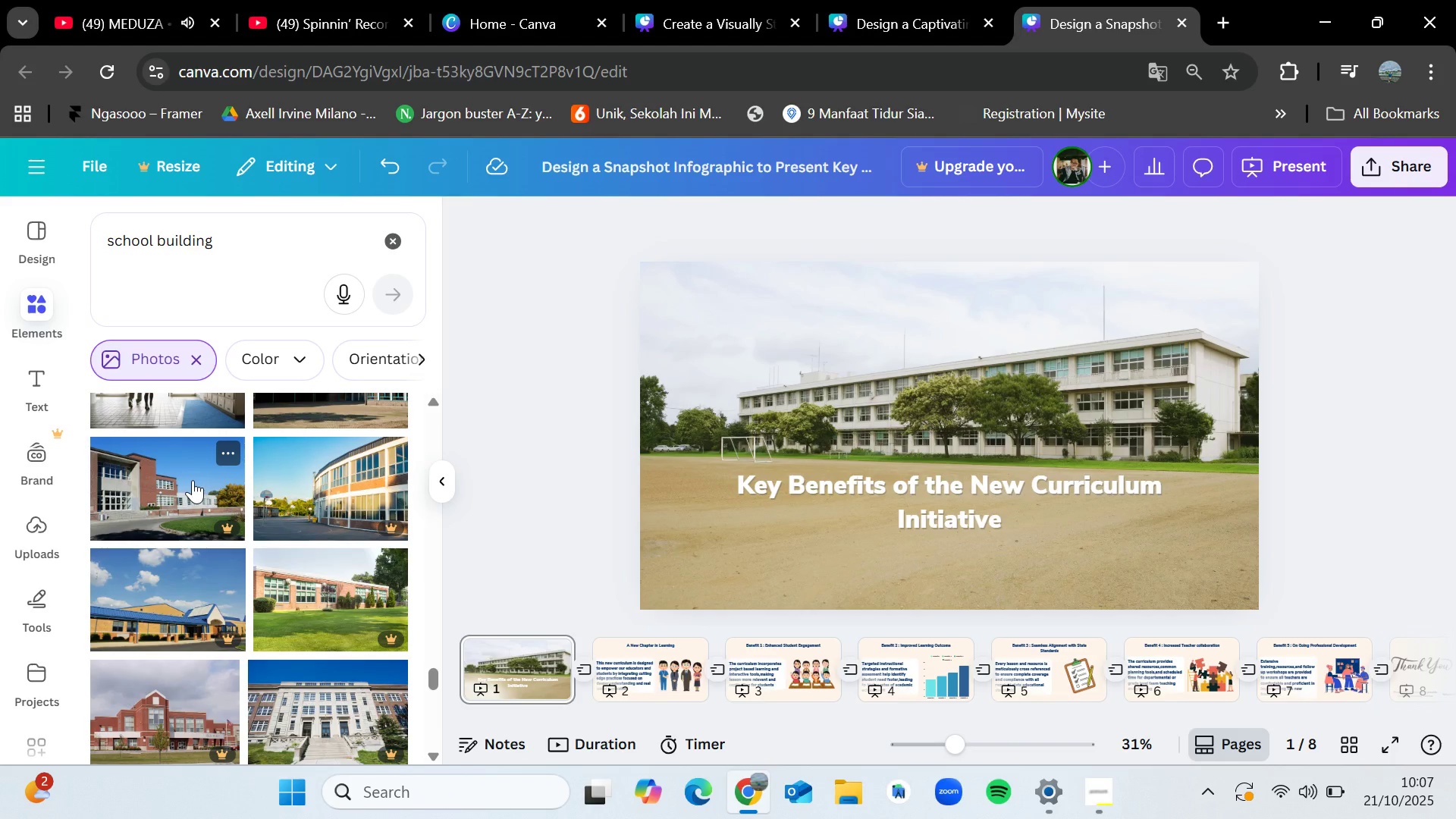 
scroll: coordinate [237, 506], scroll_direction: down, amount: 6.0
 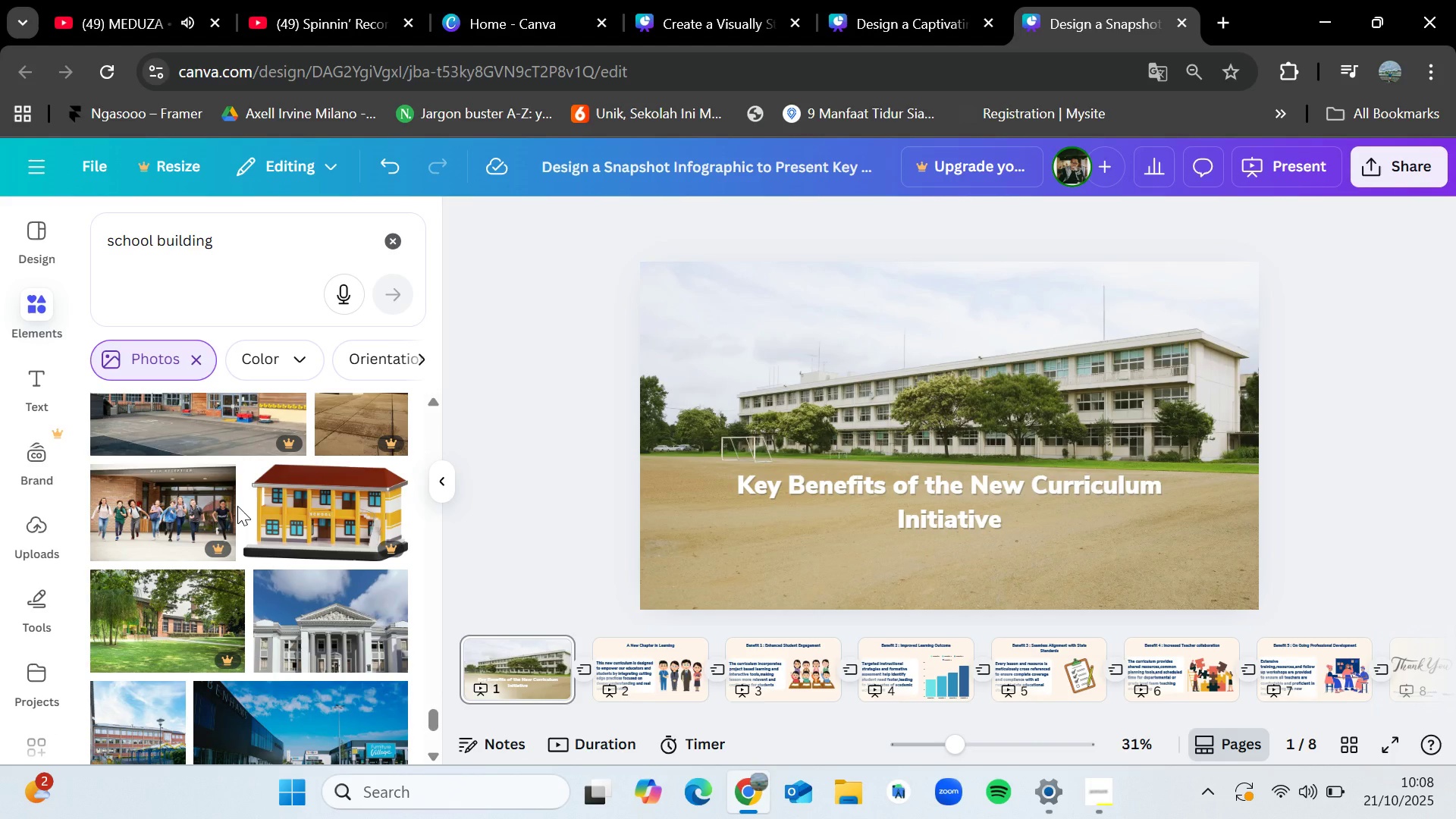 
wait(10.26)
 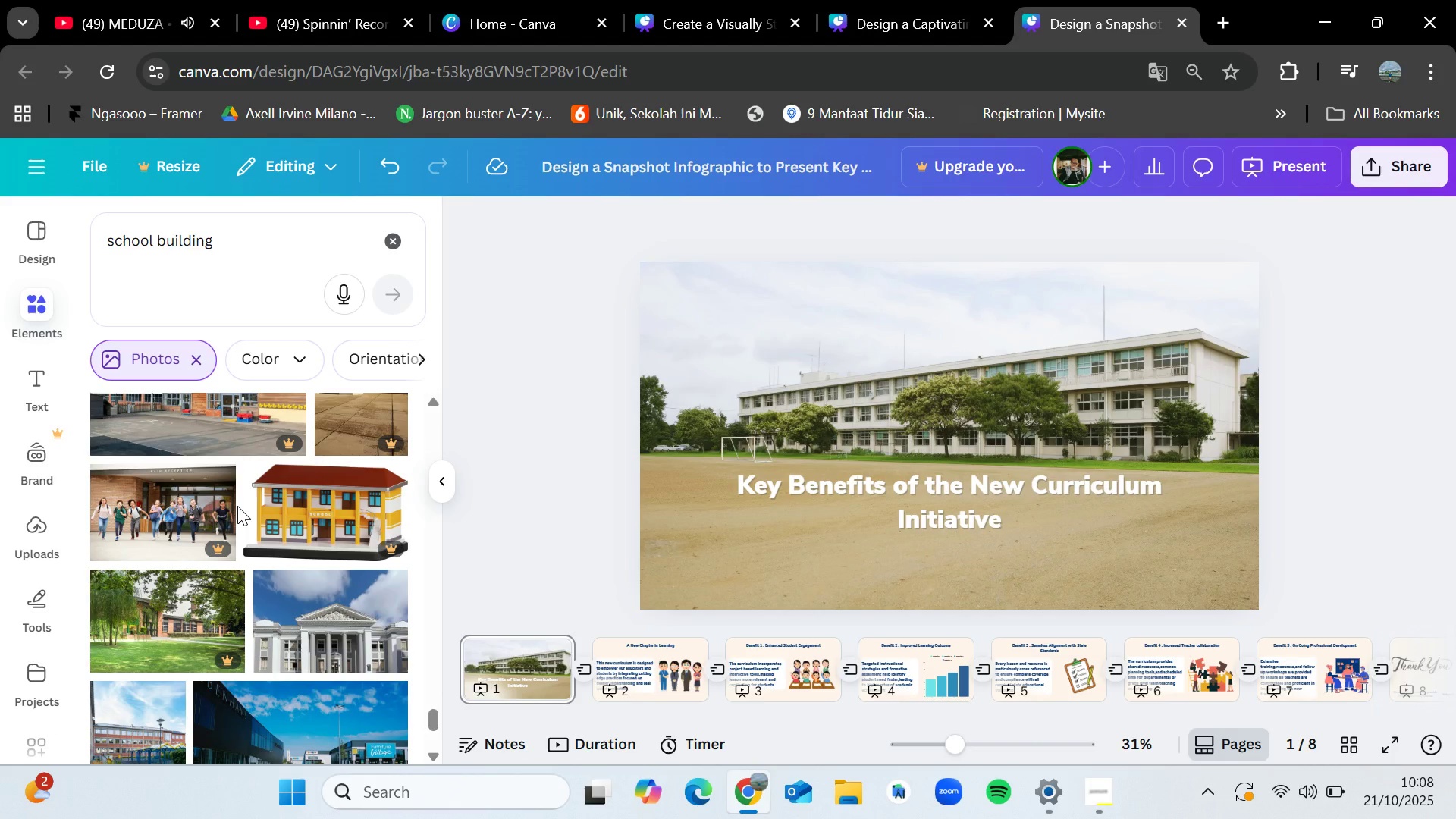 
scroll: coordinate [259, 515], scroll_direction: down, amount: 7.0
 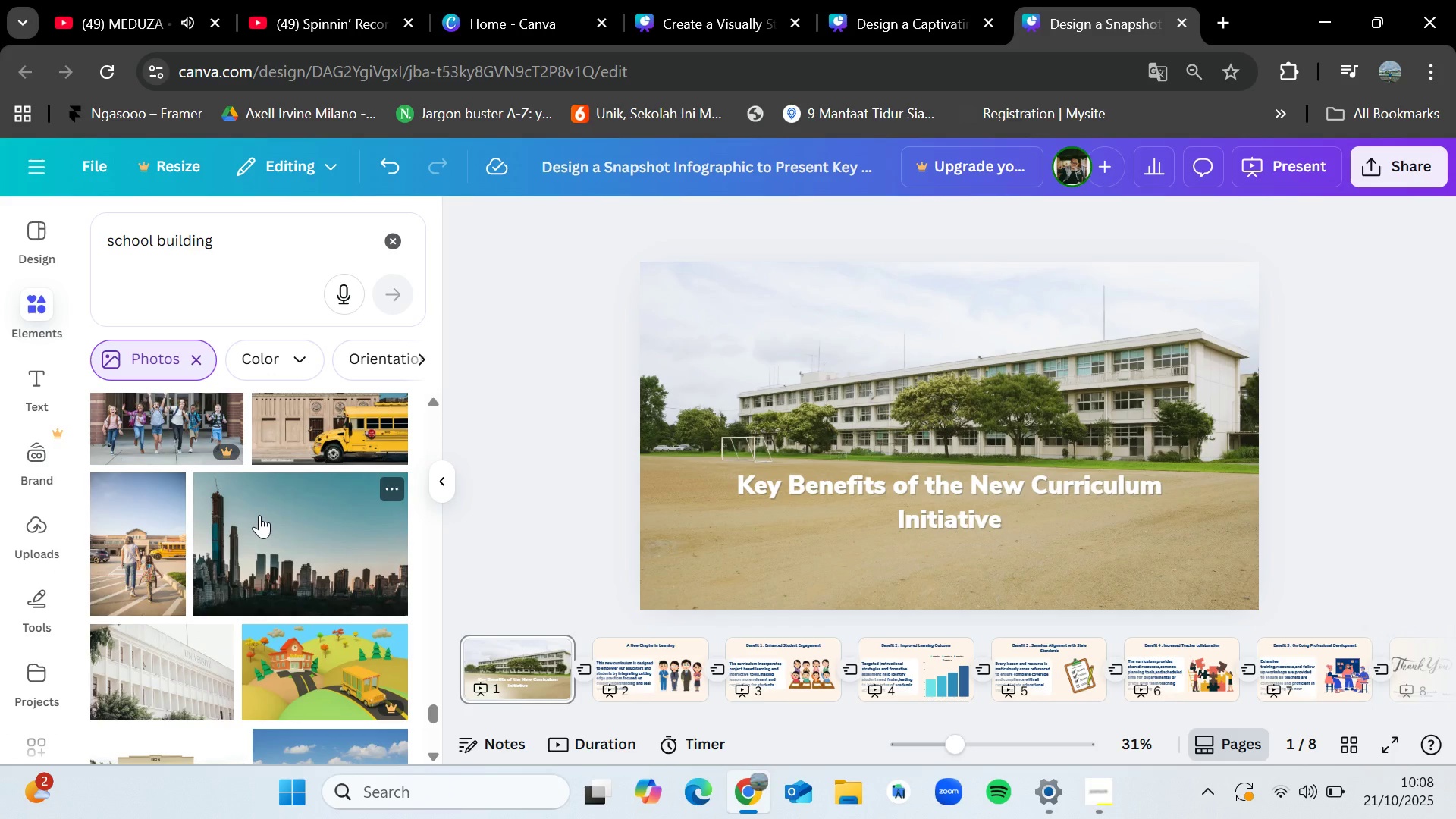 
wait(9.94)
 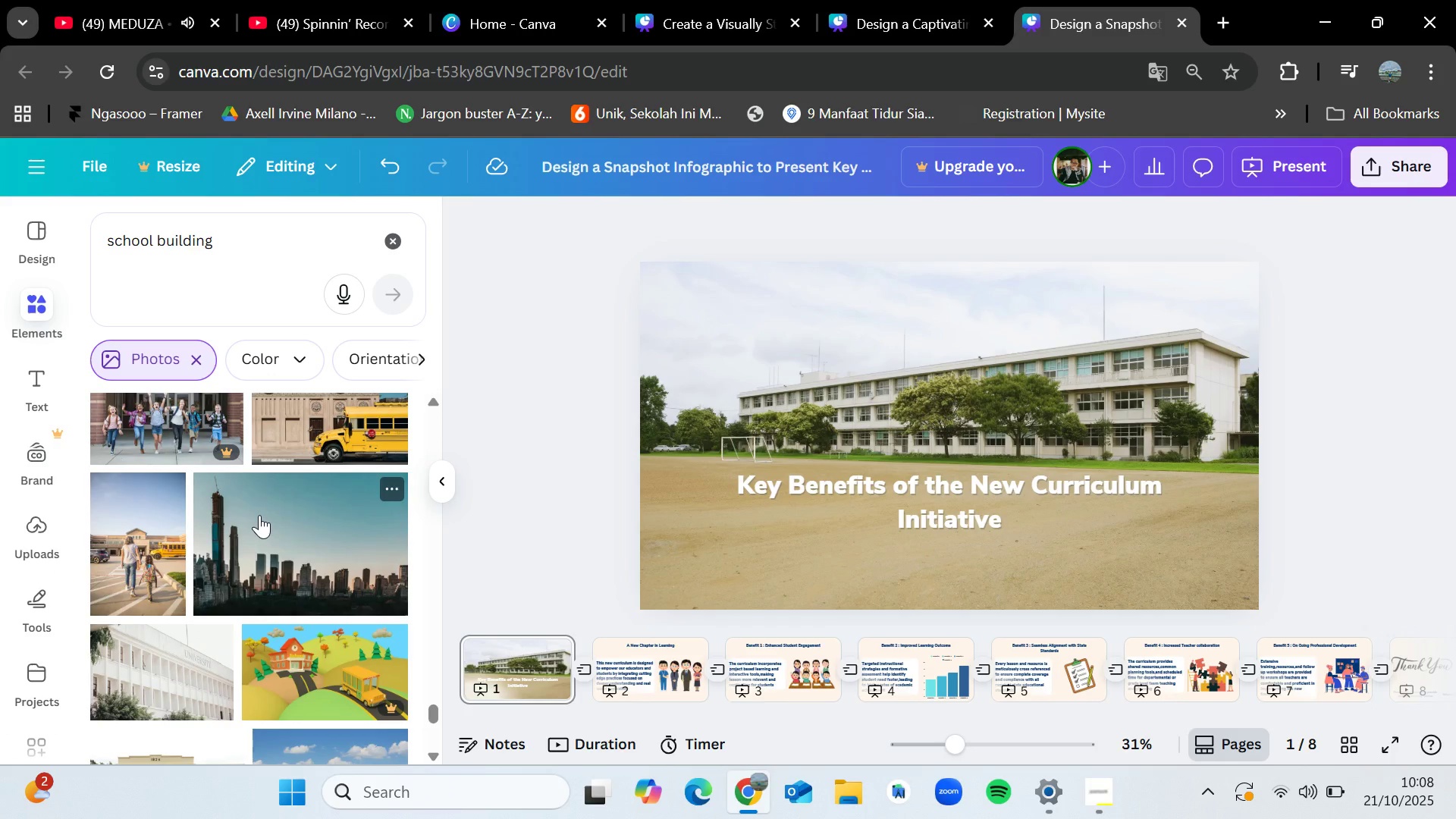 
scroll: coordinate [293, 552], scroll_direction: down, amount: 5.0
 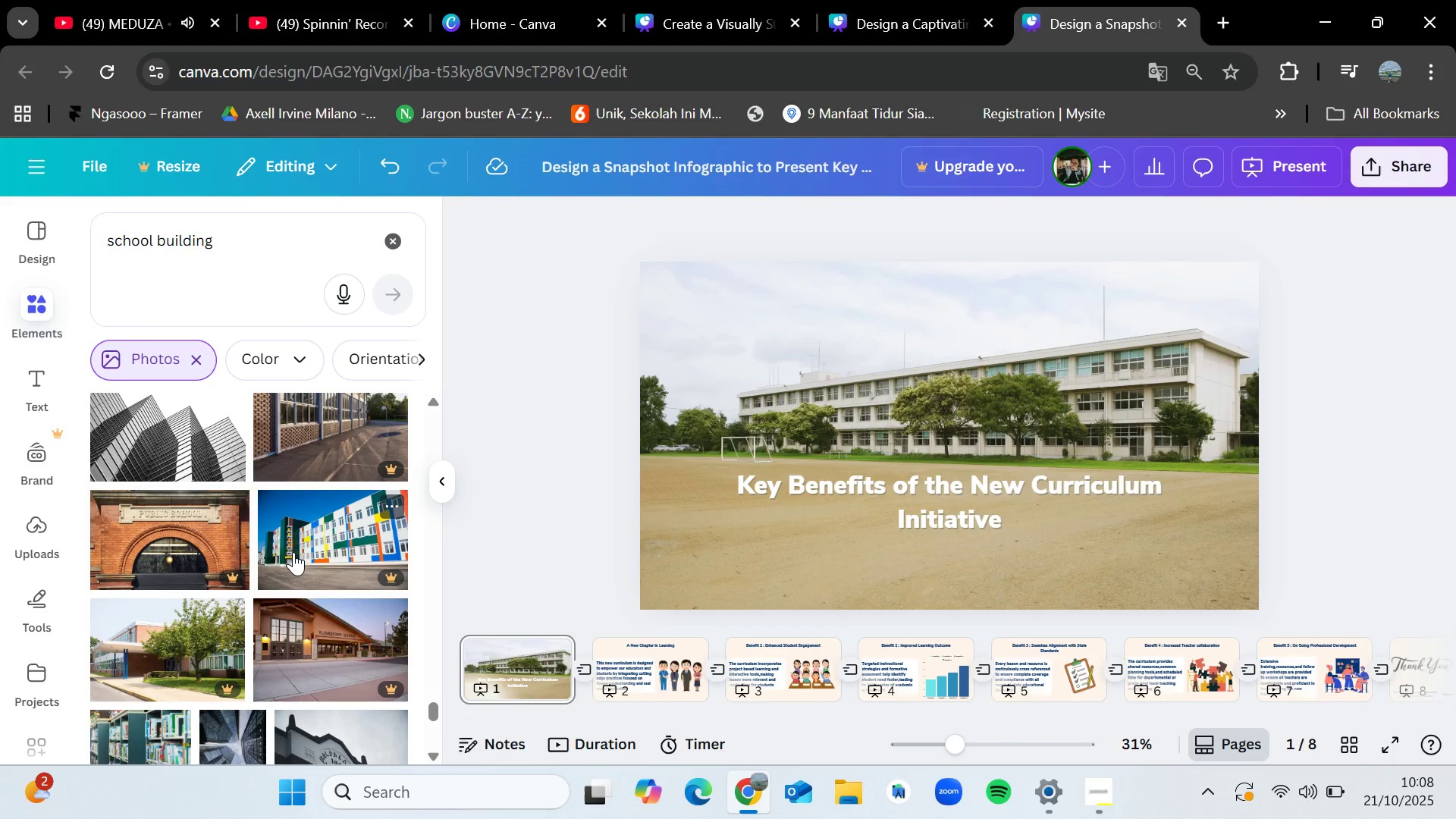 
wait(7.23)
 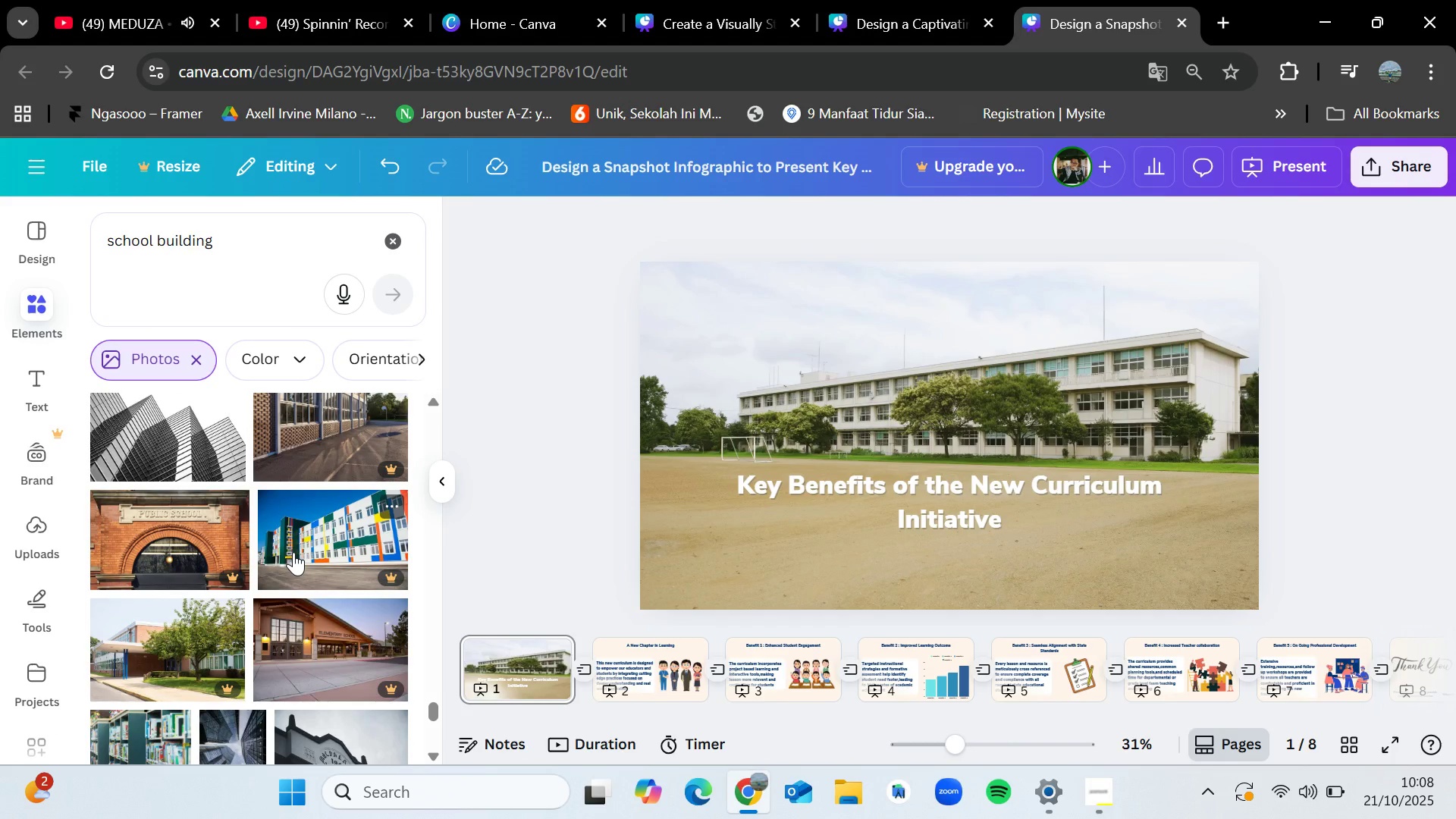 
scroll: coordinate [293, 552], scroll_direction: down, amount: 3.0
 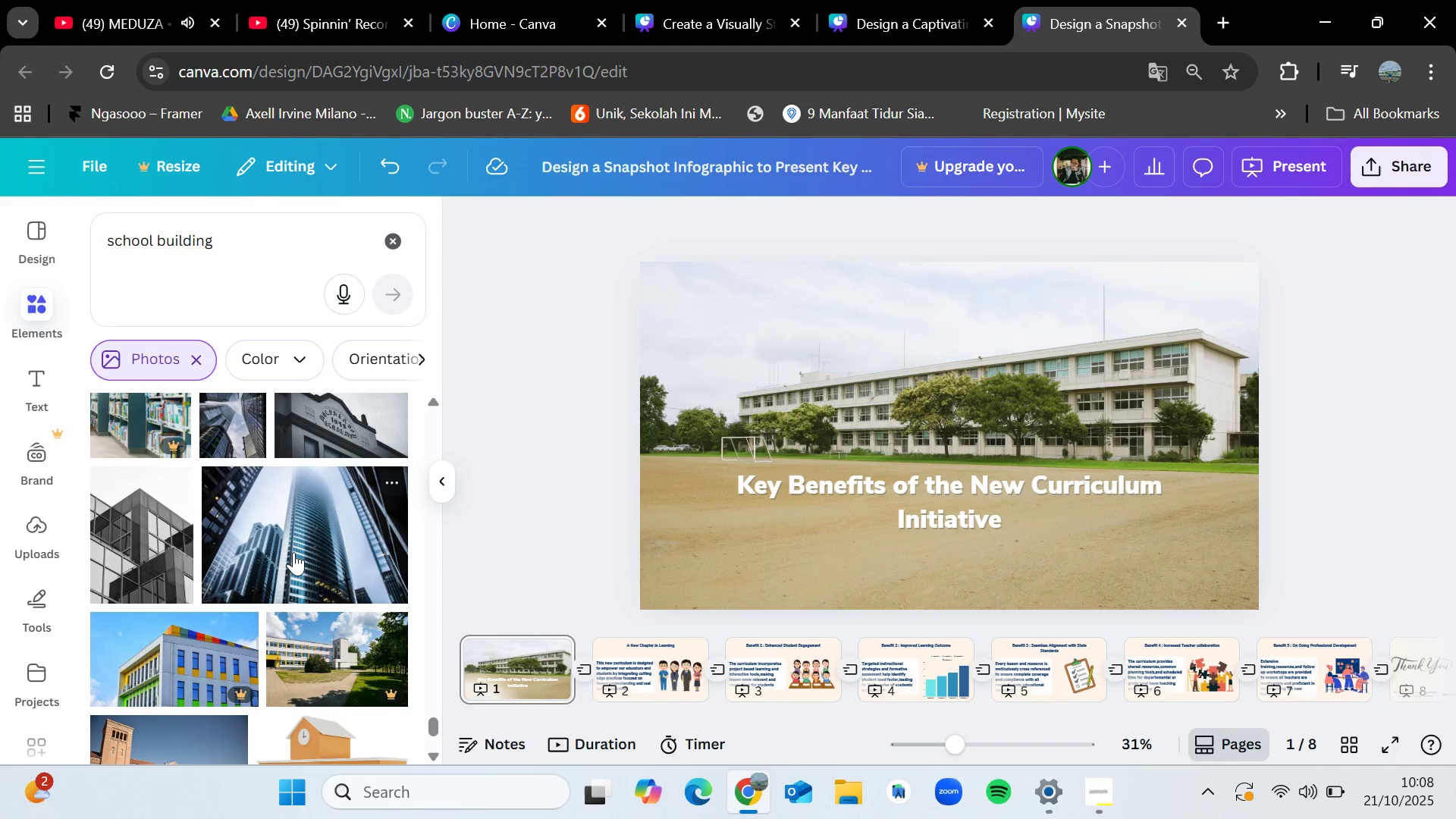 
scroll: coordinate [293, 552], scroll_direction: up, amount: 1.0
 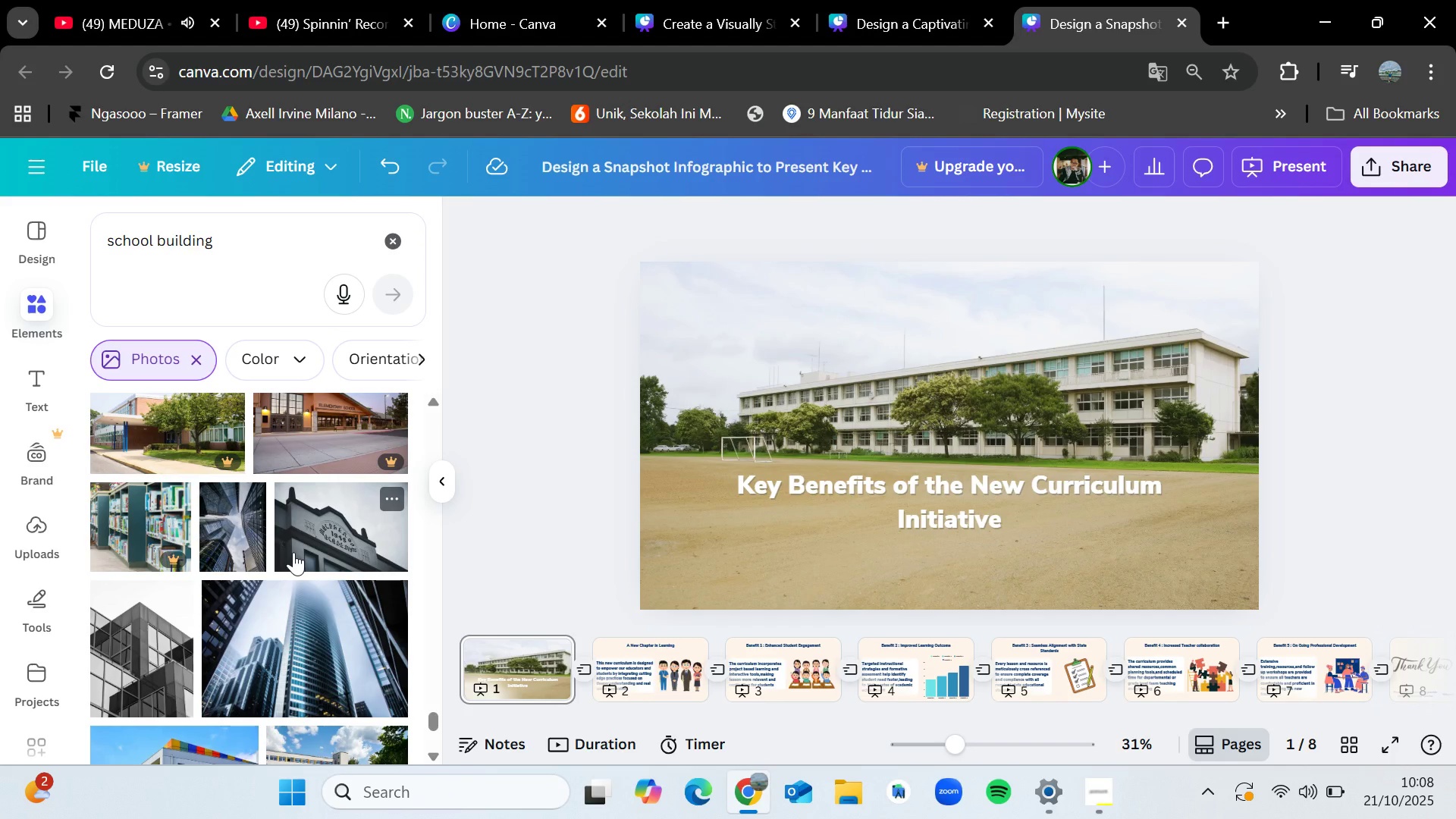 
wait(11.46)
 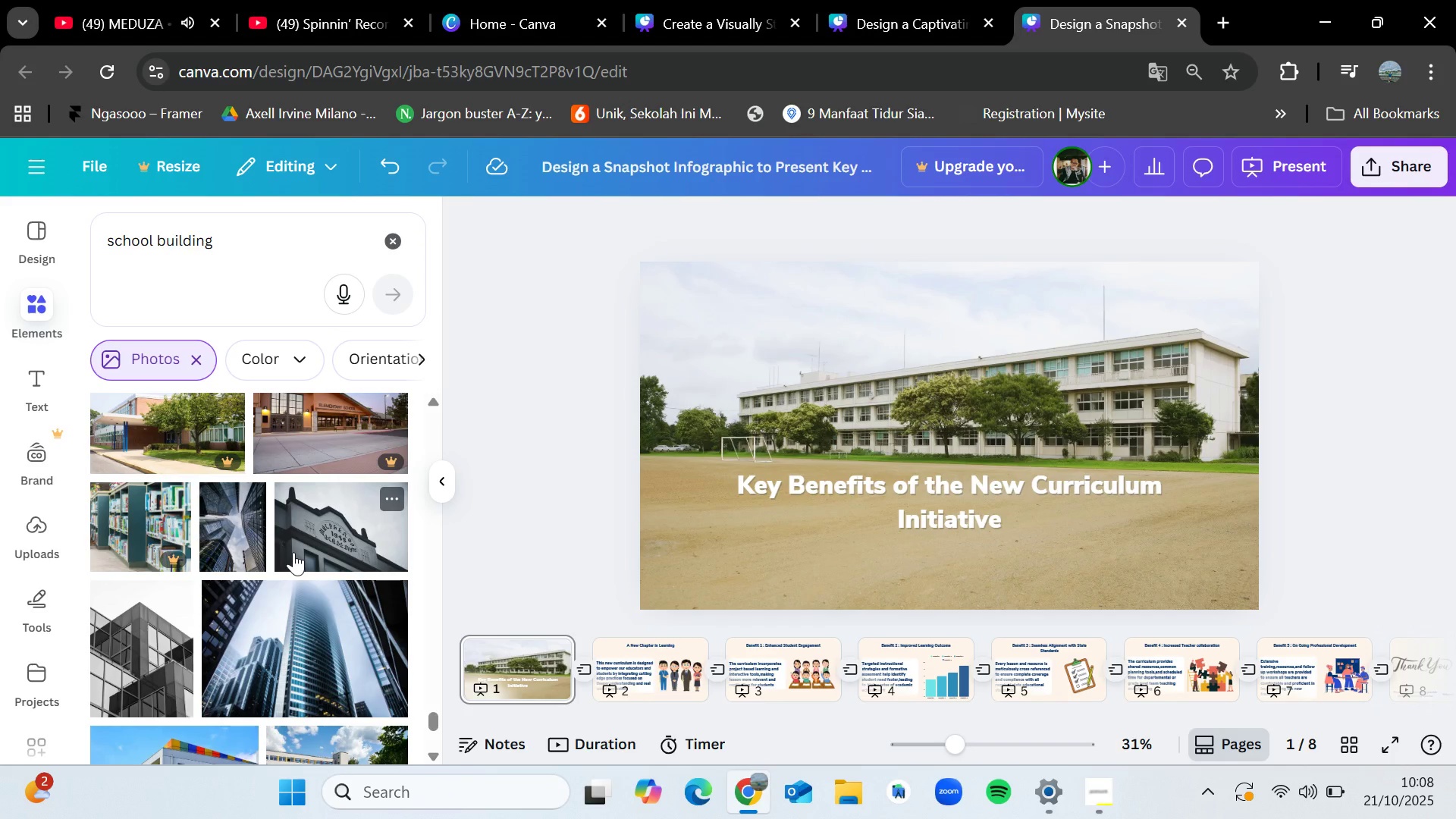 
scroll: coordinate [293, 552], scroll_direction: down, amount: 1.0
 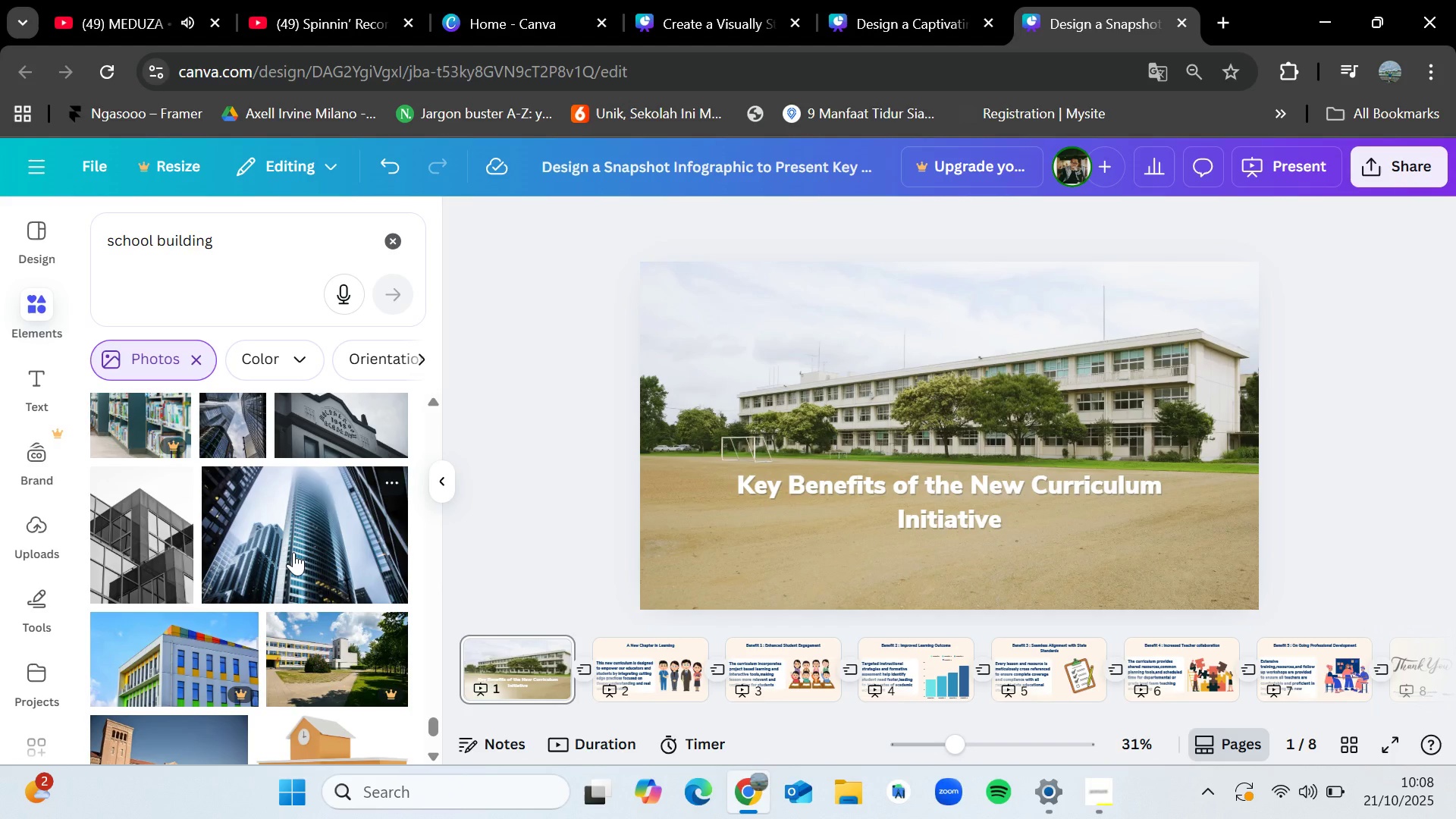 
wait(11.71)
 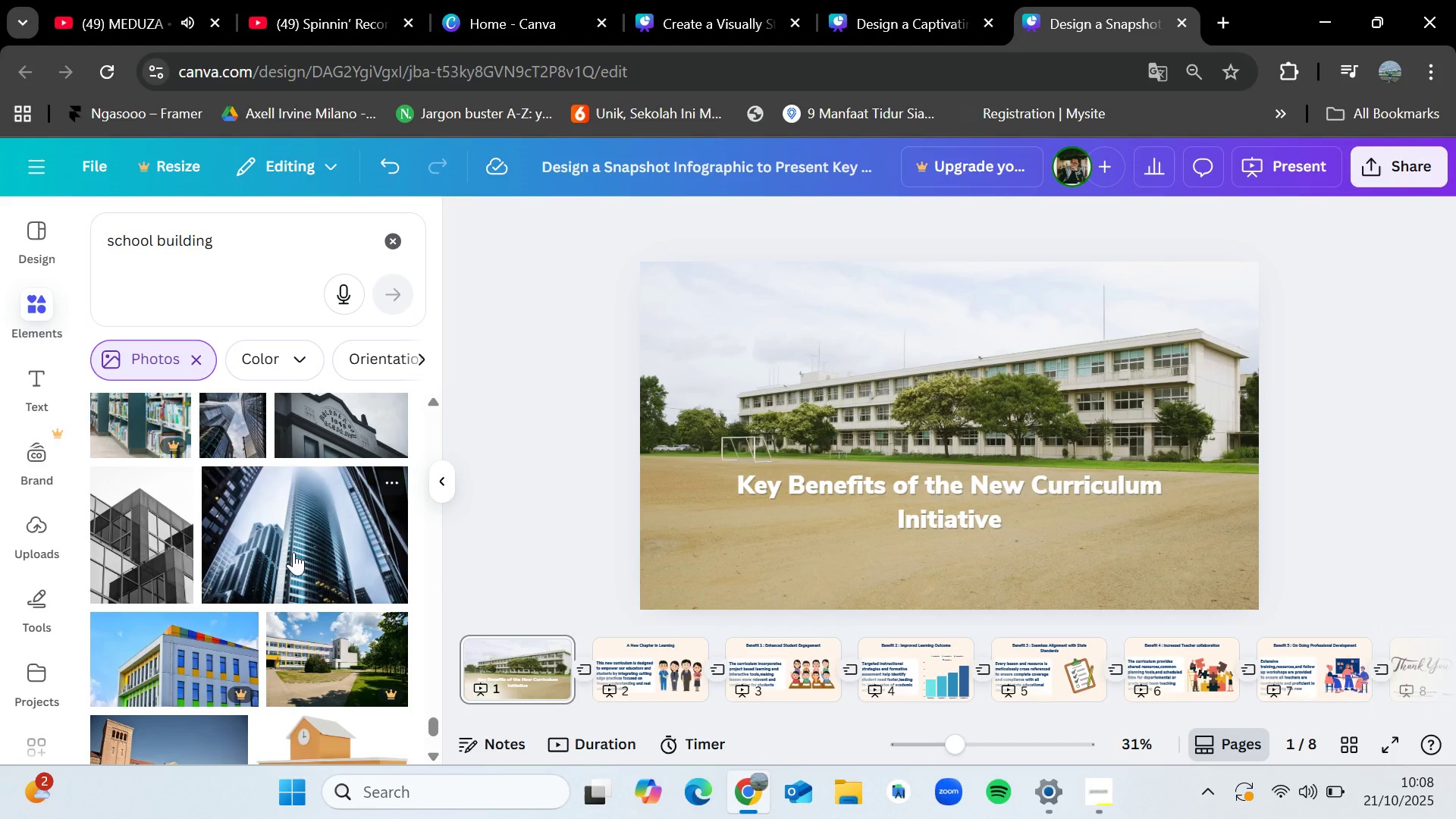 
scroll: coordinate [293, 552], scroll_direction: down, amount: 3.0
 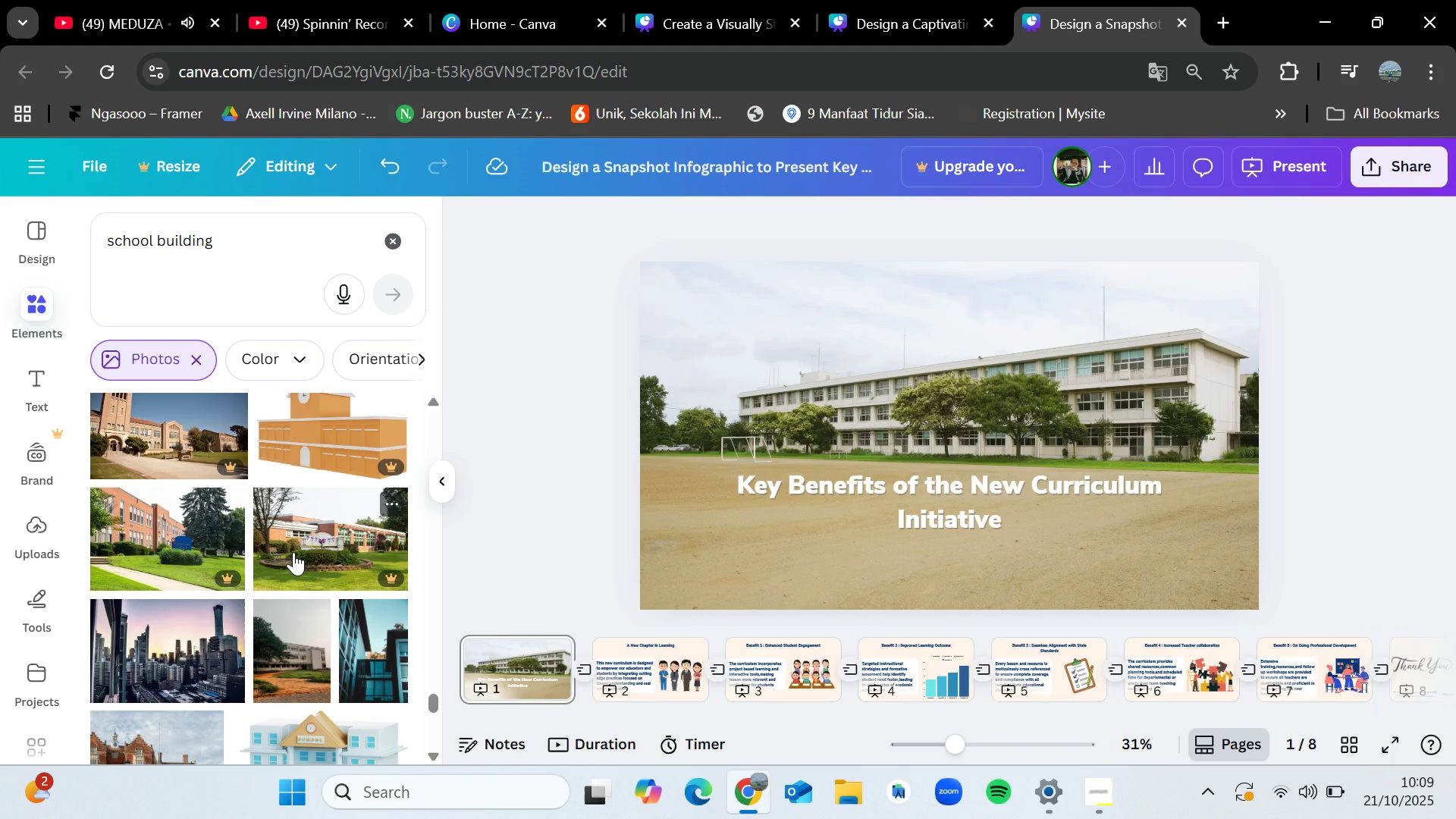 
wait(18.79)
 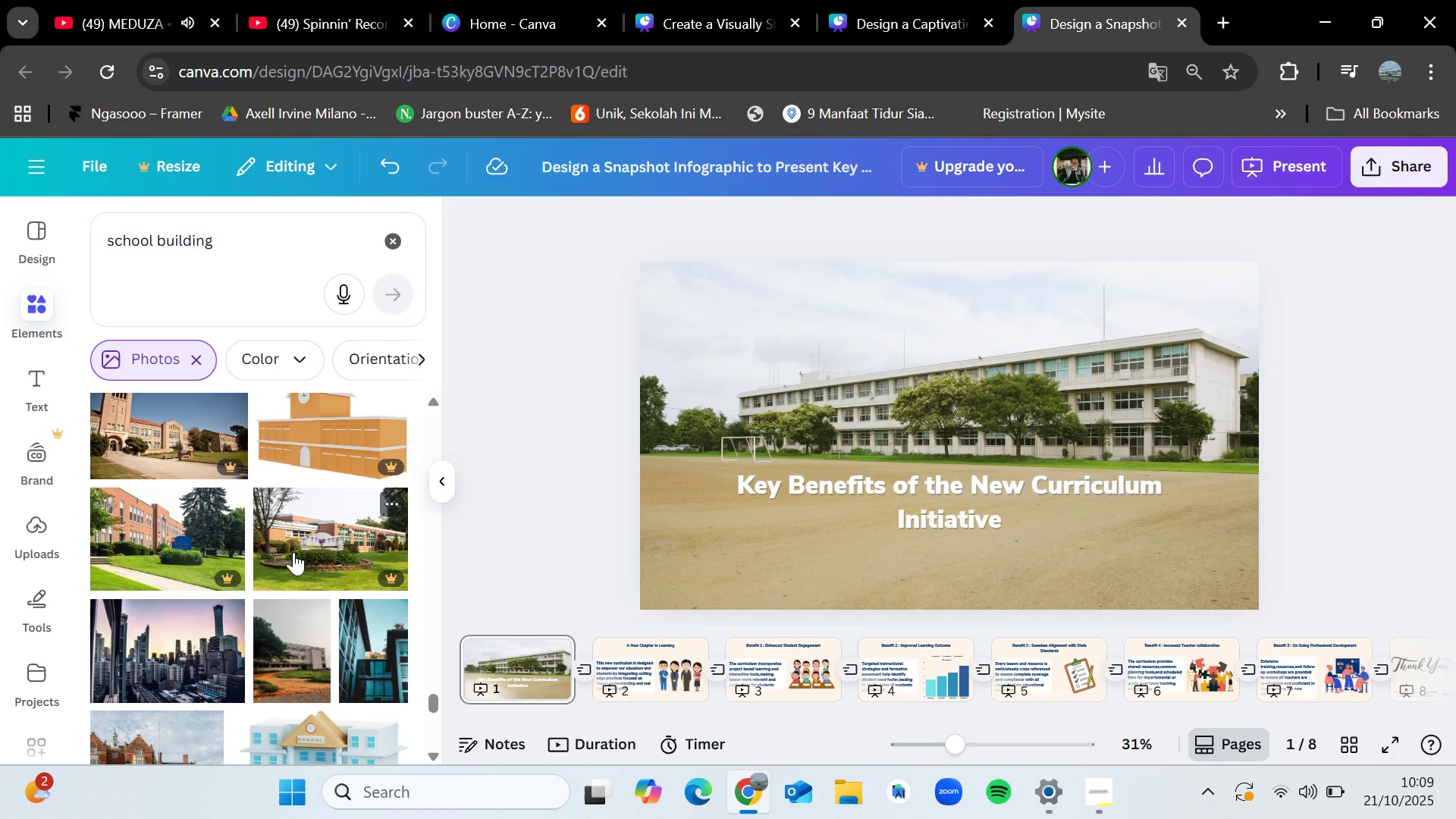 
scroll: coordinate [253, 599], scroll_direction: down, amount: 9.0
 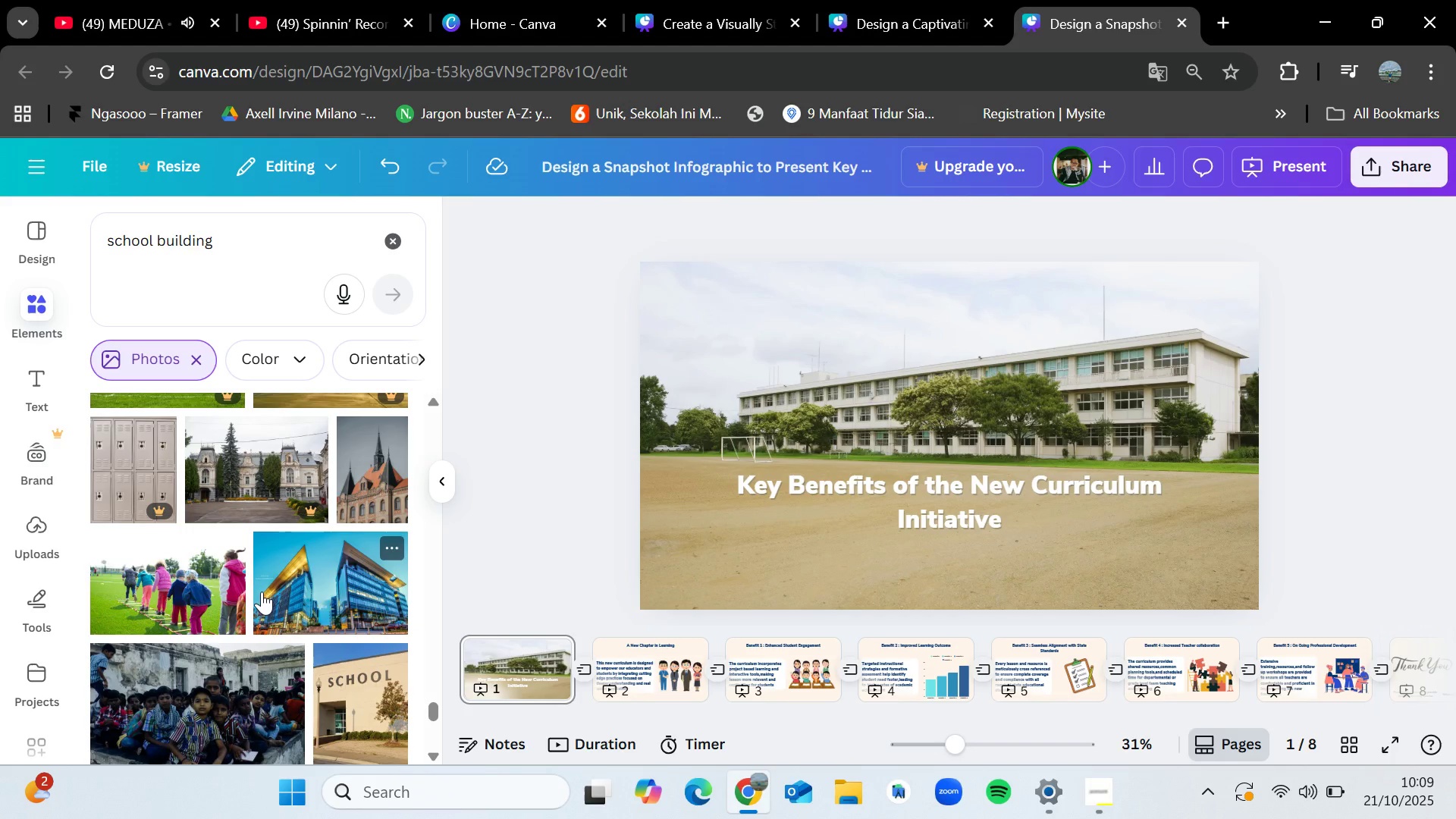 
wait(19.68)
 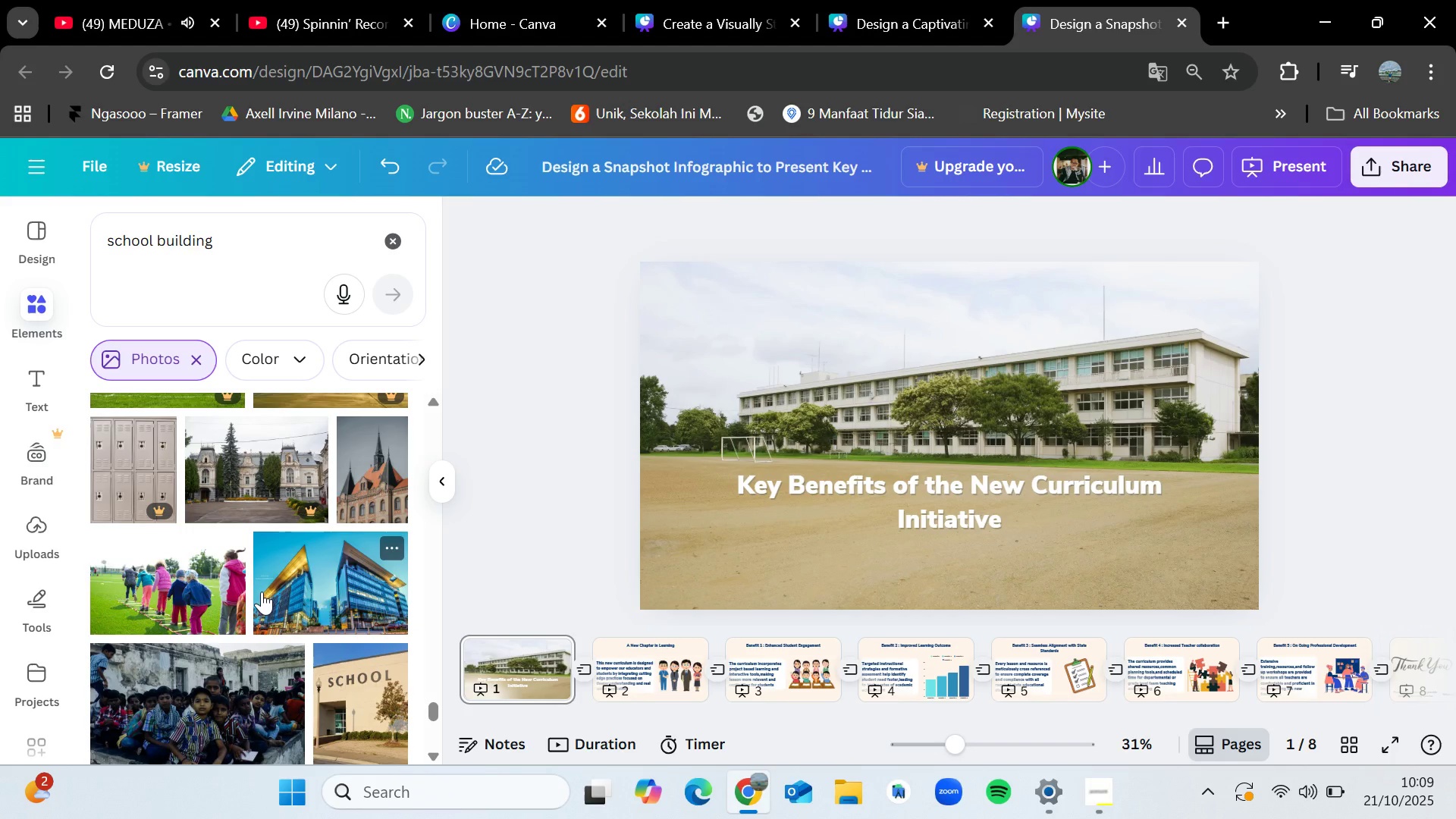 
scroll: coordinate [262, 592], scroll_direction: down, amount: 2.0
 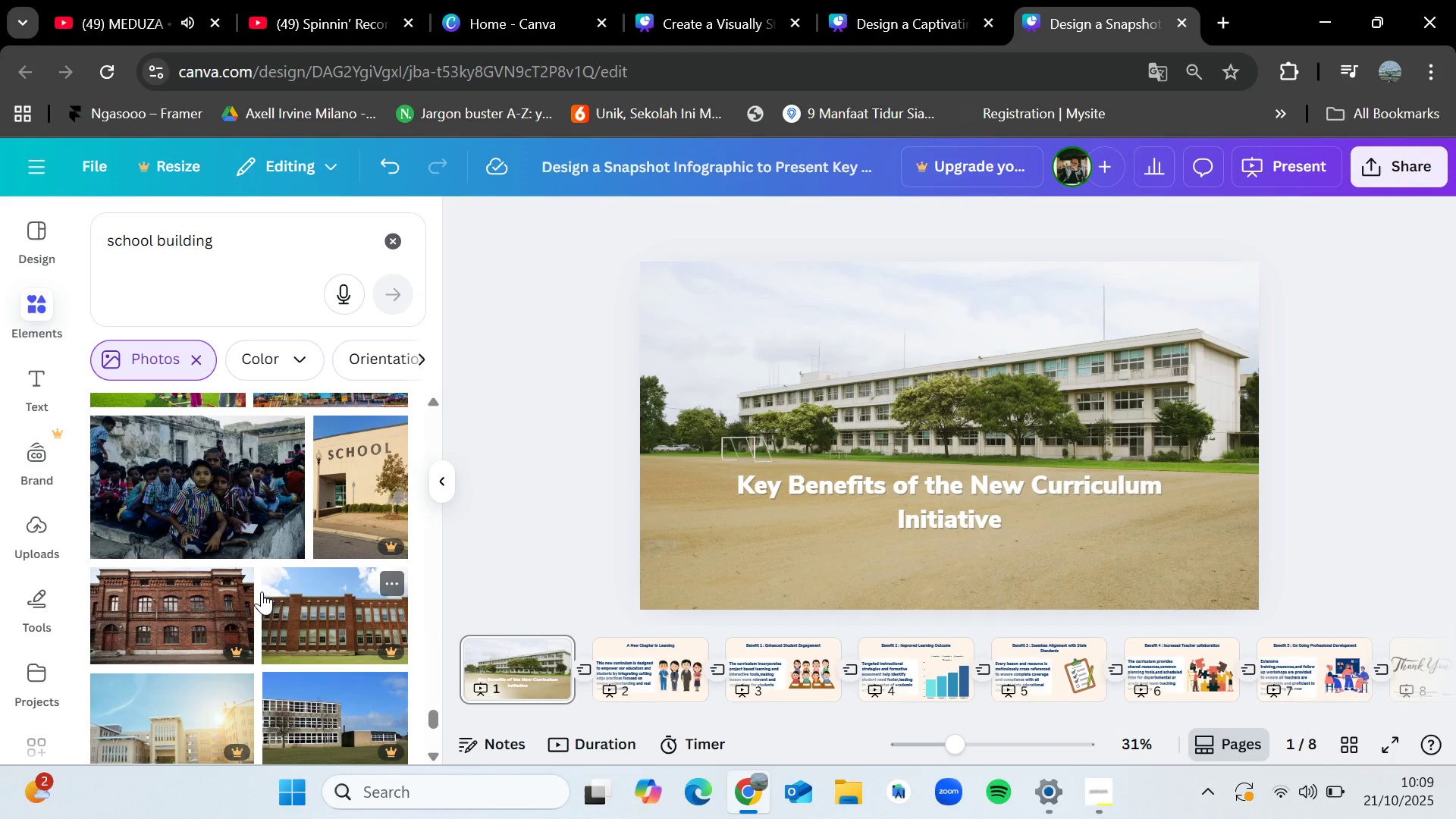 
wait(5.12)
 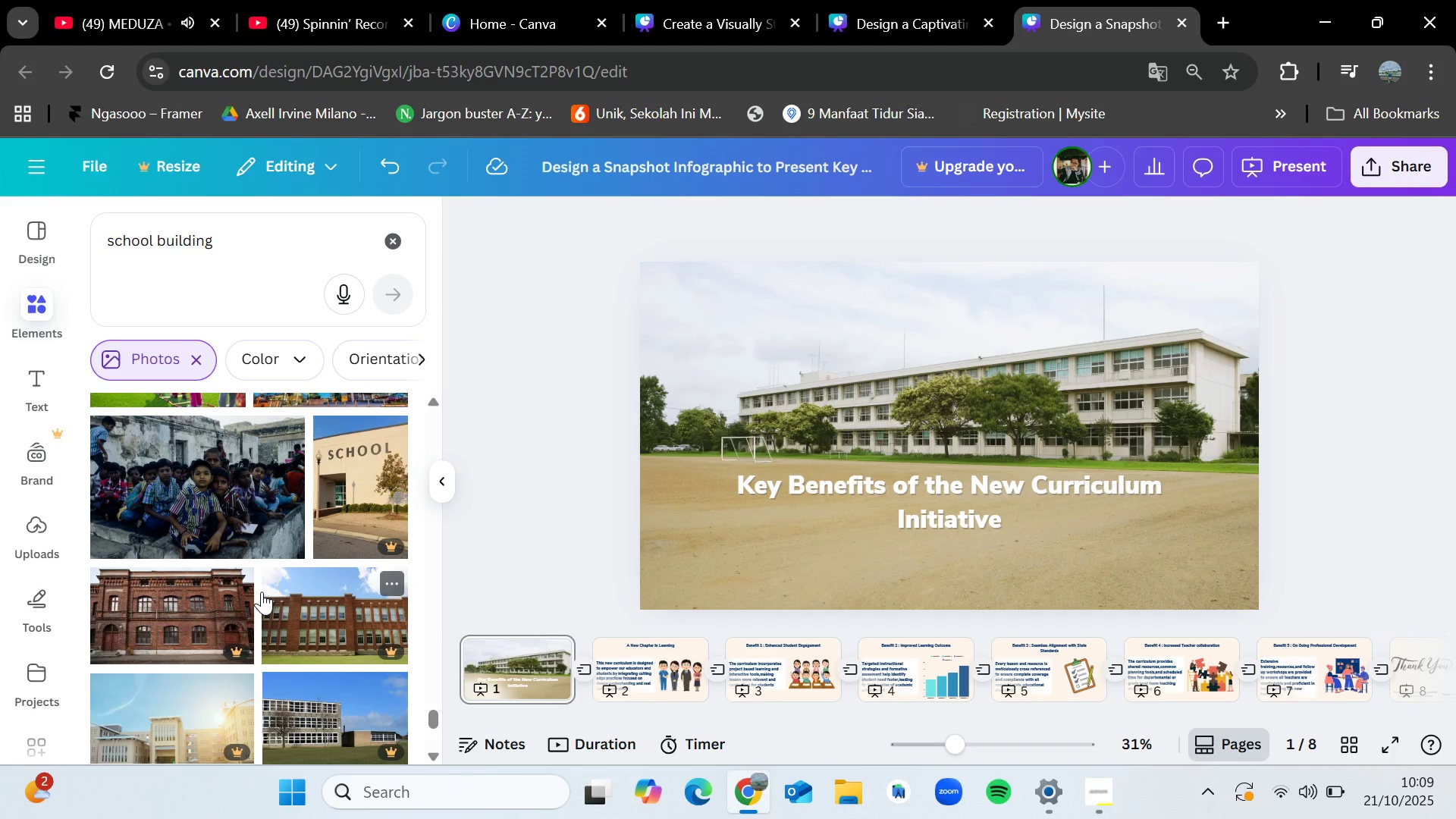 
scroll: coordinate [262, 592], scroll_direction: down, amount: 1.0
 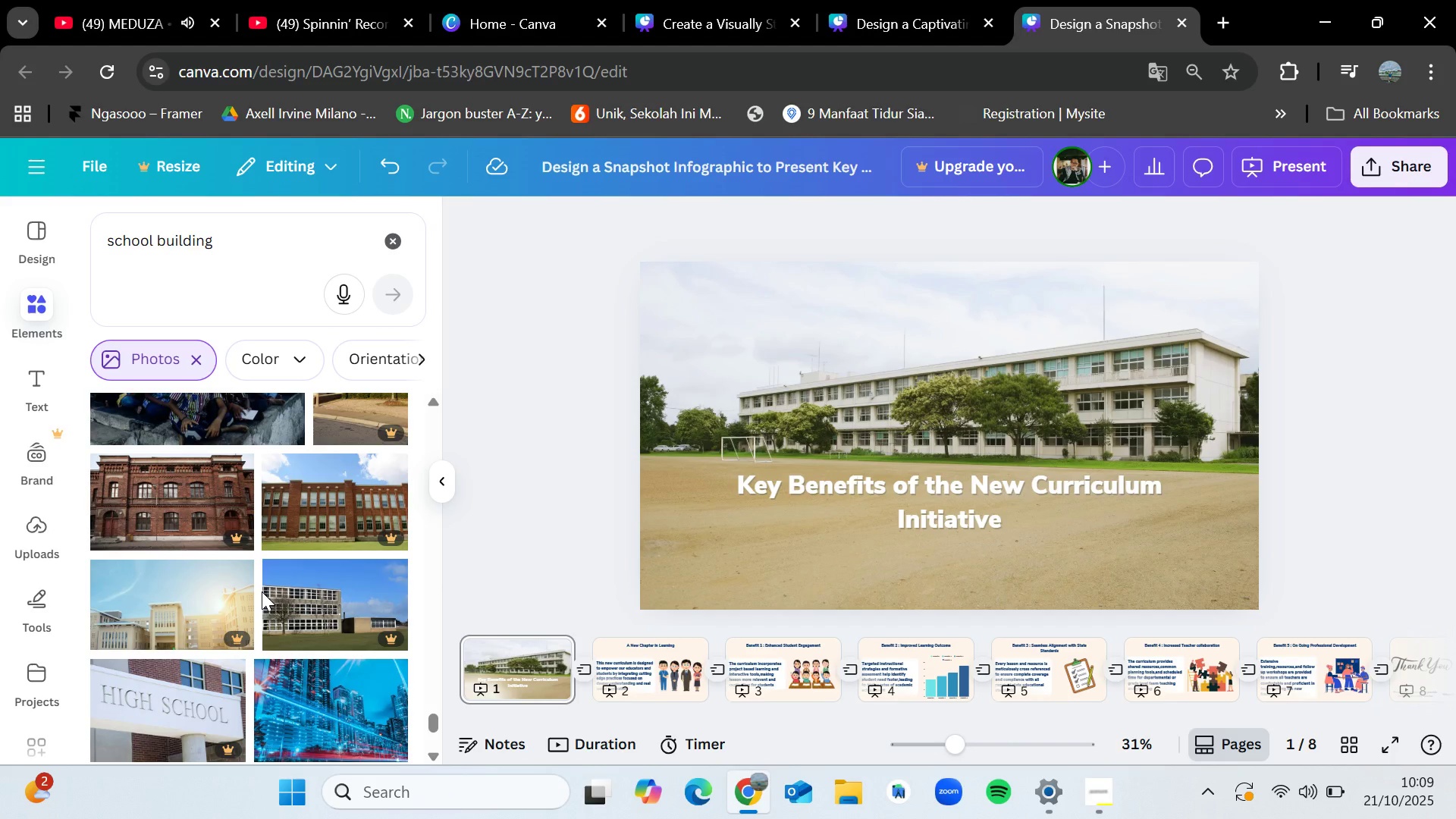 
wait(5.32)
 